 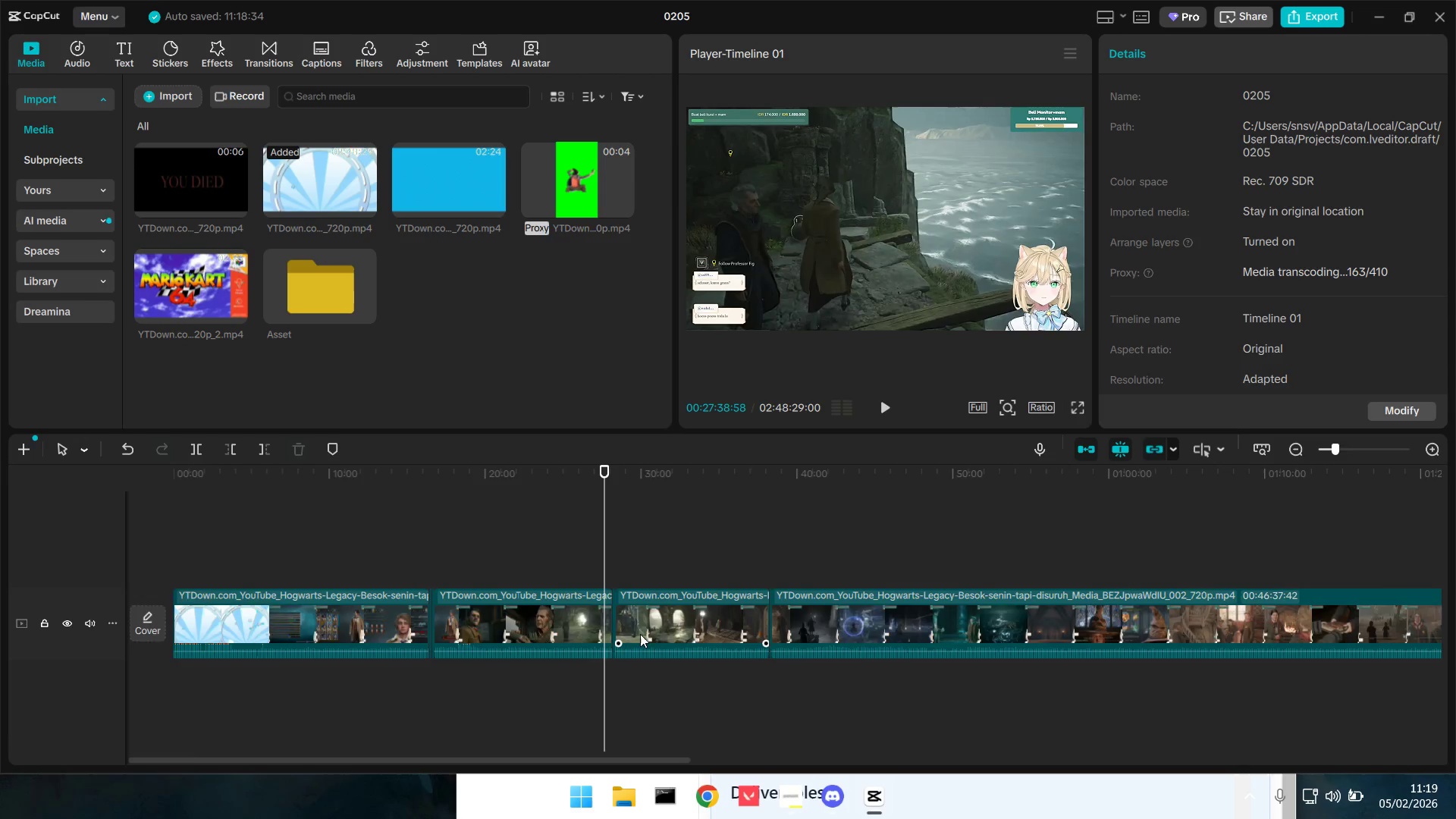 
hold_key(key=ControlLeft, duration=0.67)
scroll: coordinate [654, 646], scroll_direction: up, amount: 5.0
 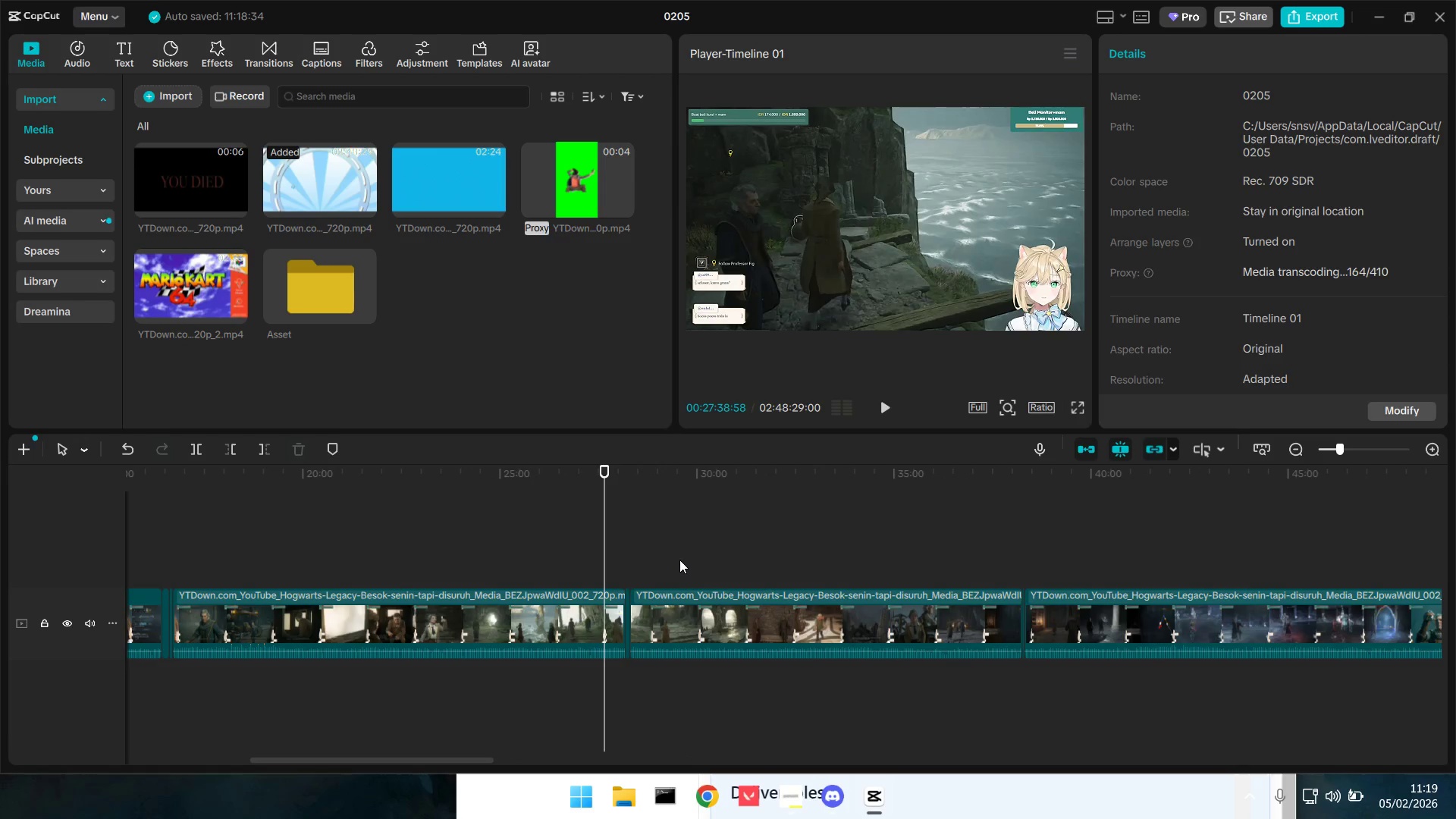 
left_click([679, 560])
 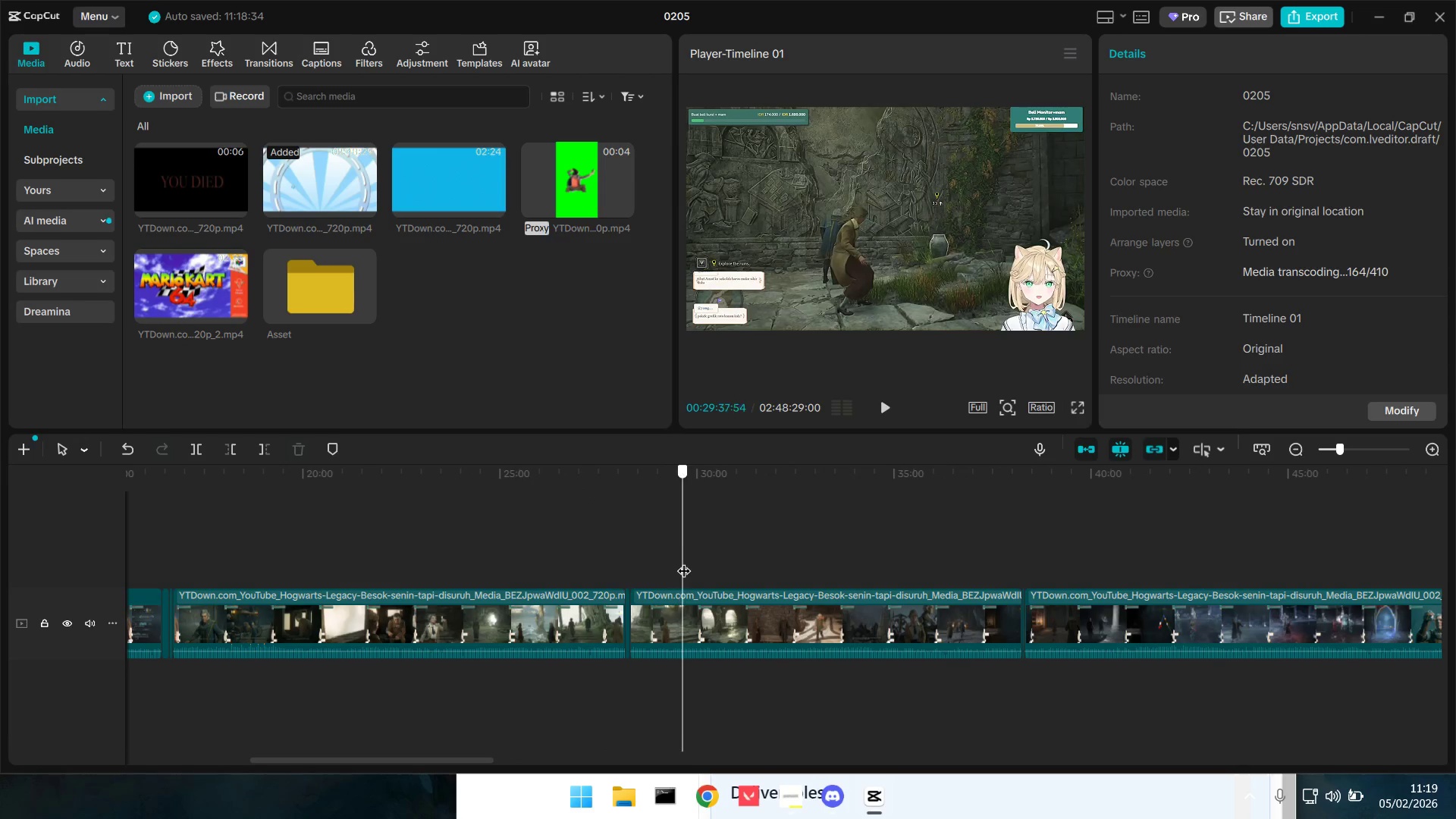 
left_click_drag(start_coordinate=[679, 560], to_coordinate=[999, 626])
 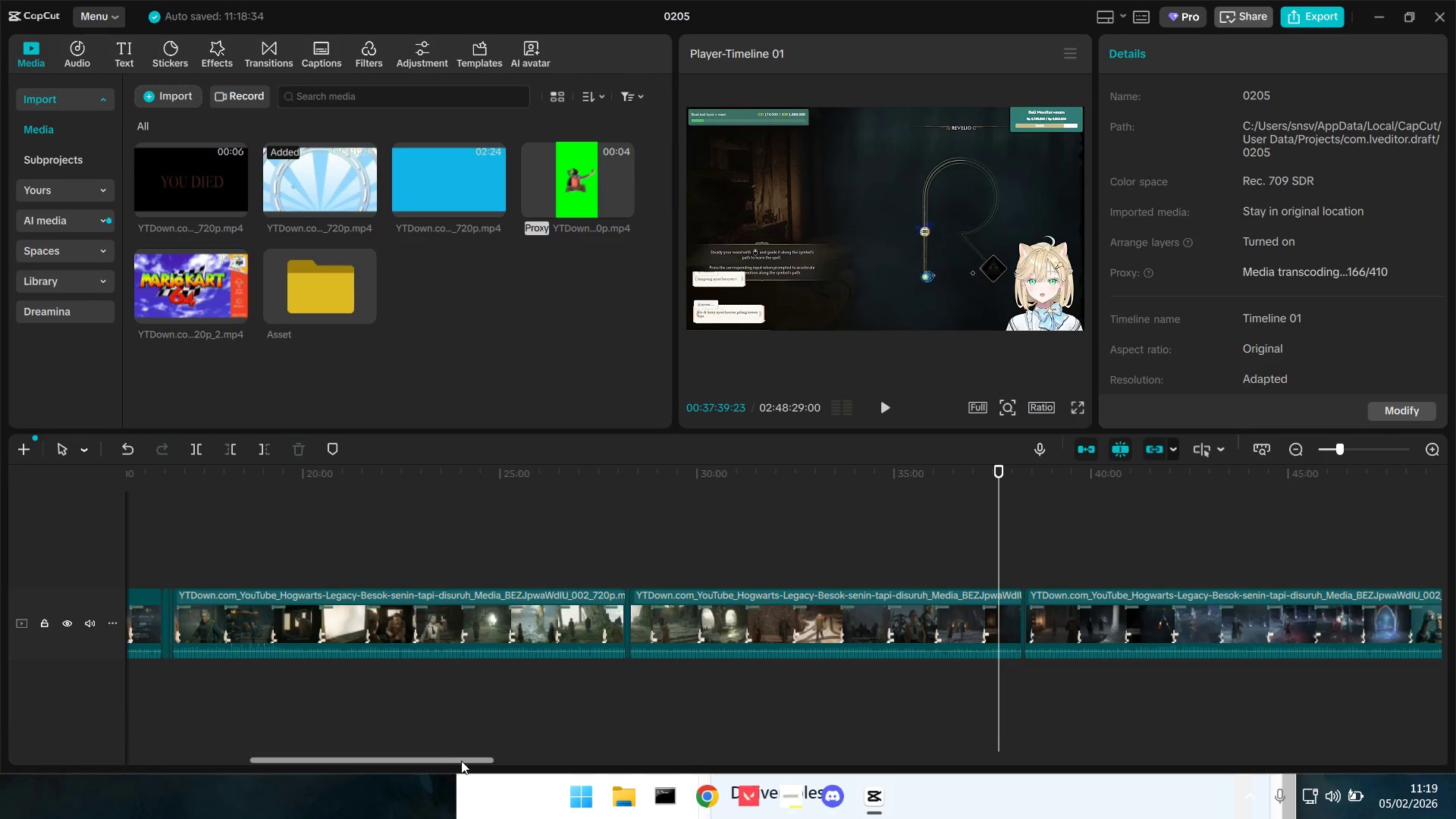 
left_click_drag(start_coordinate=[465, 761], to_coordinate=[601, 778])
 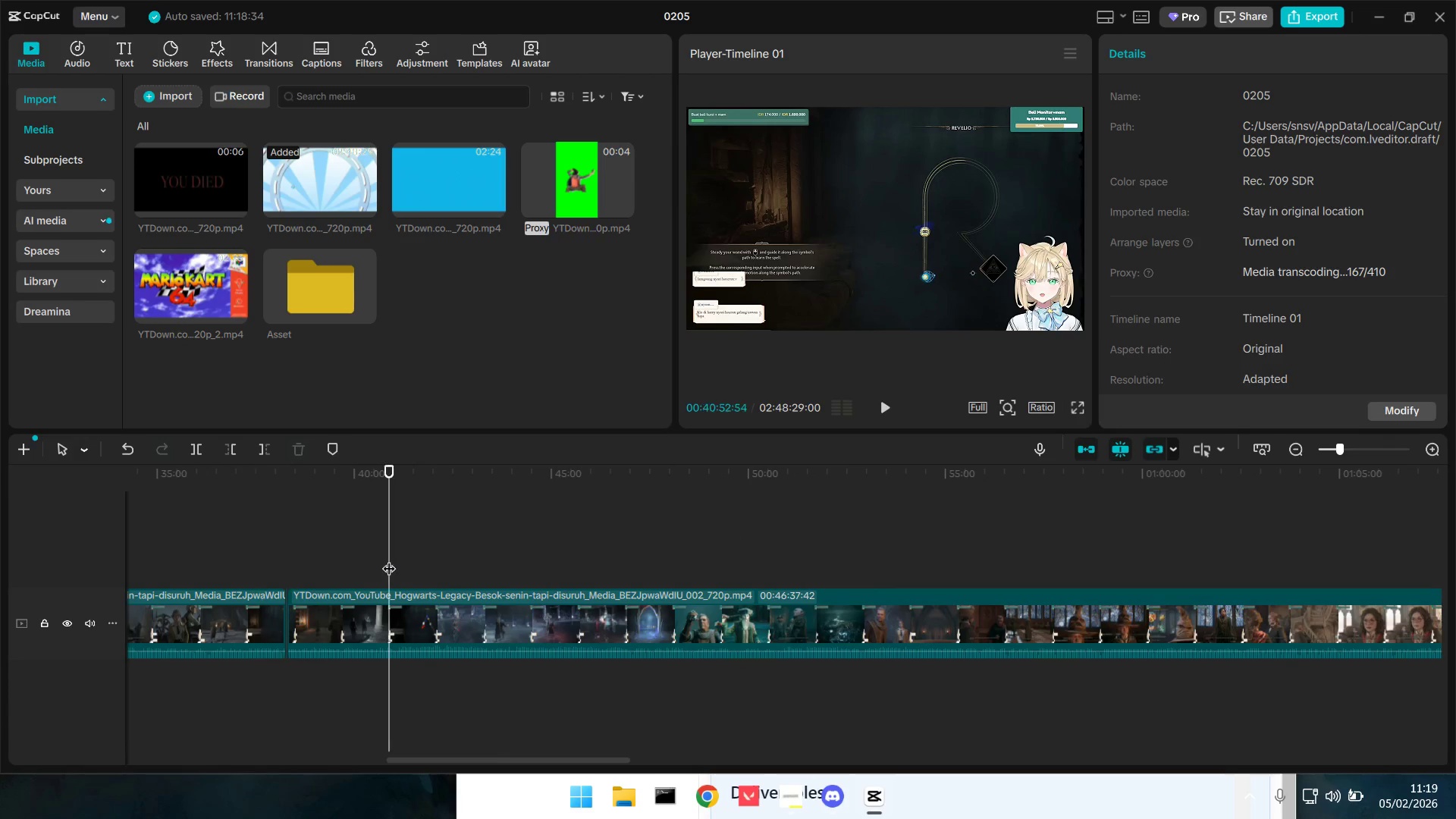 
left_click([389, 559])
 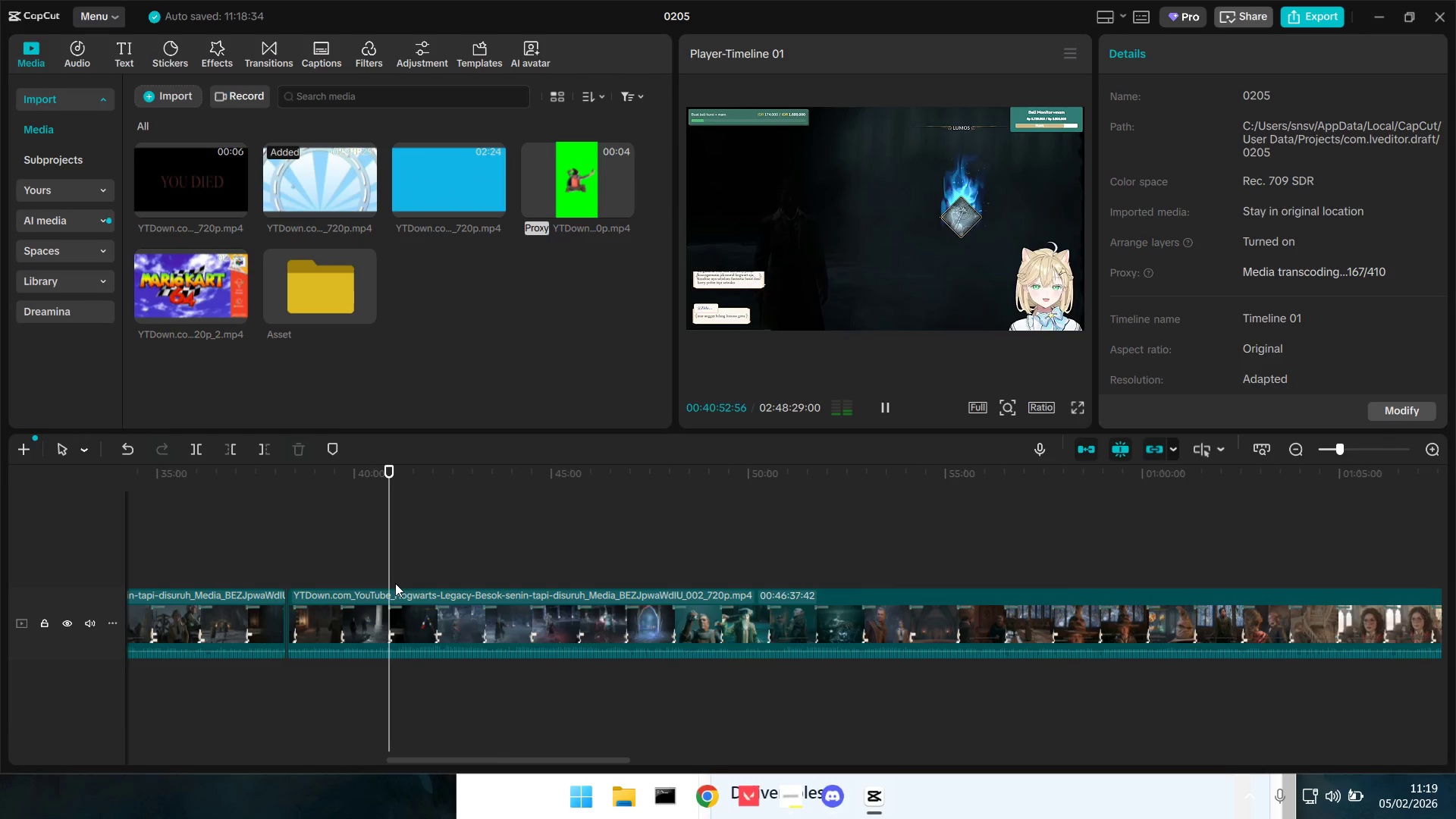 
key(Space)
 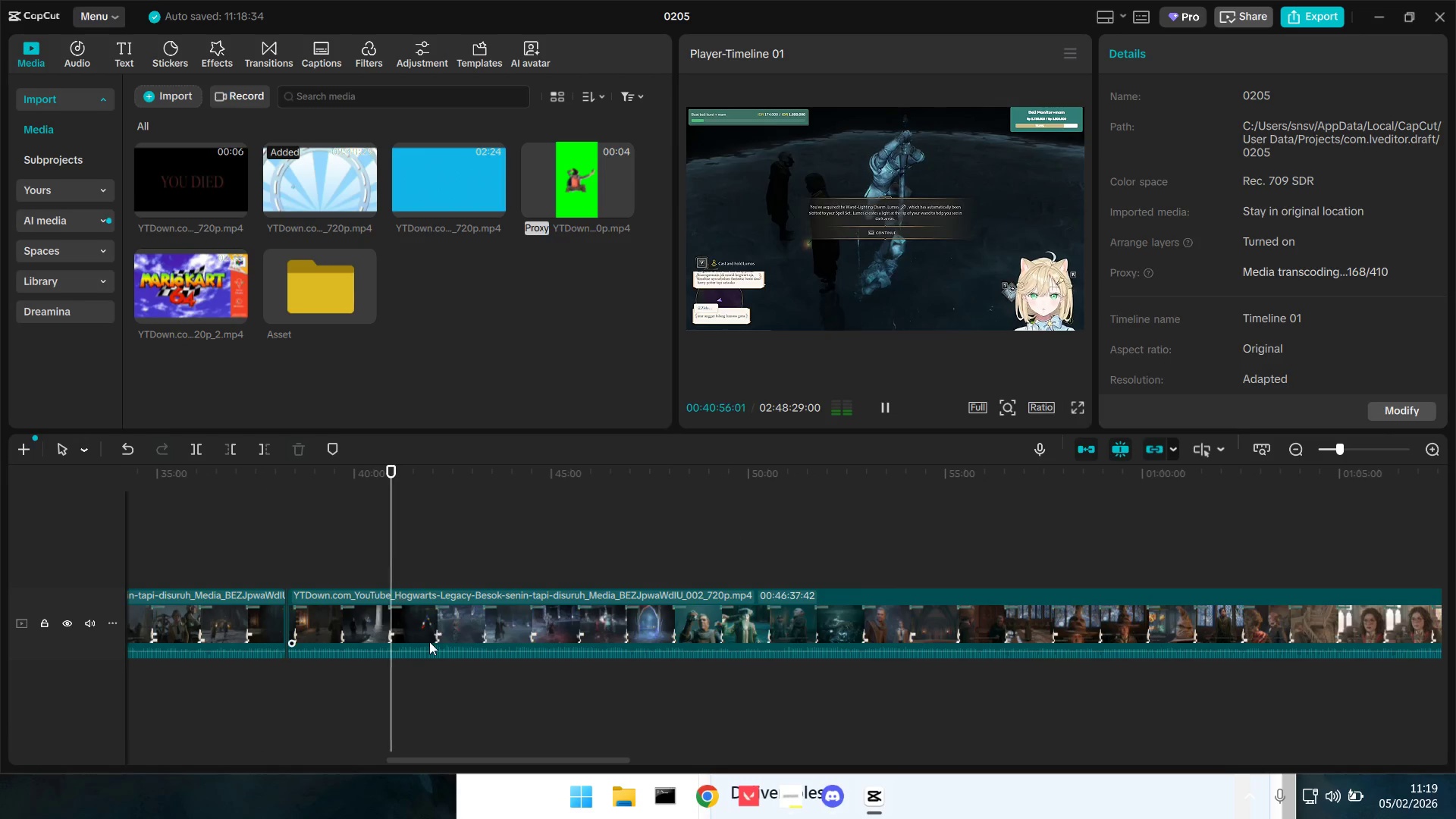 
key(Space)
 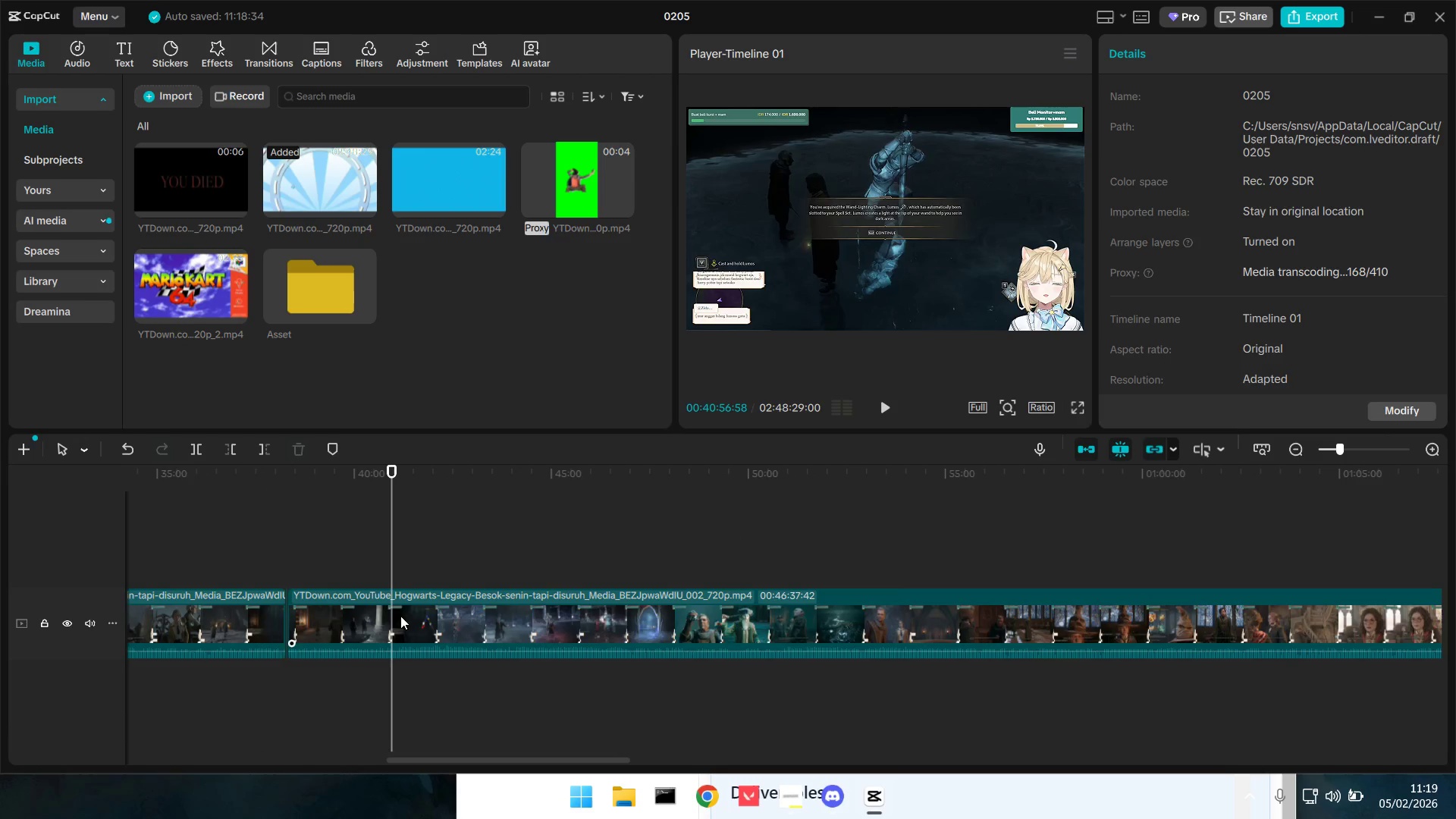 
hold_key(key=ControlLeft, duration=1.45)
scroll: coordinate [393, 615], scroll_direction: up, amount: 19.0
 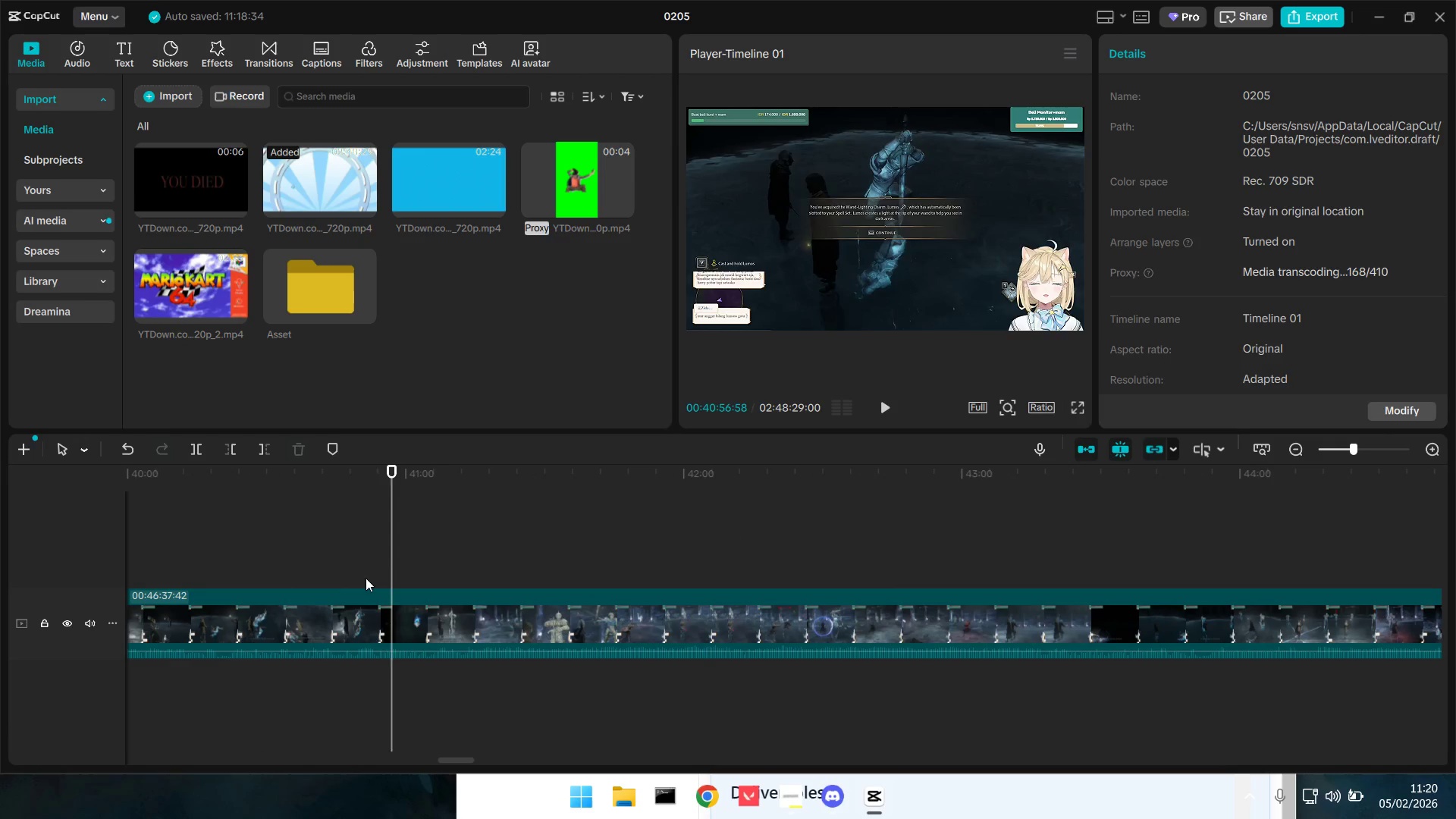 
left_click([366, 578])
 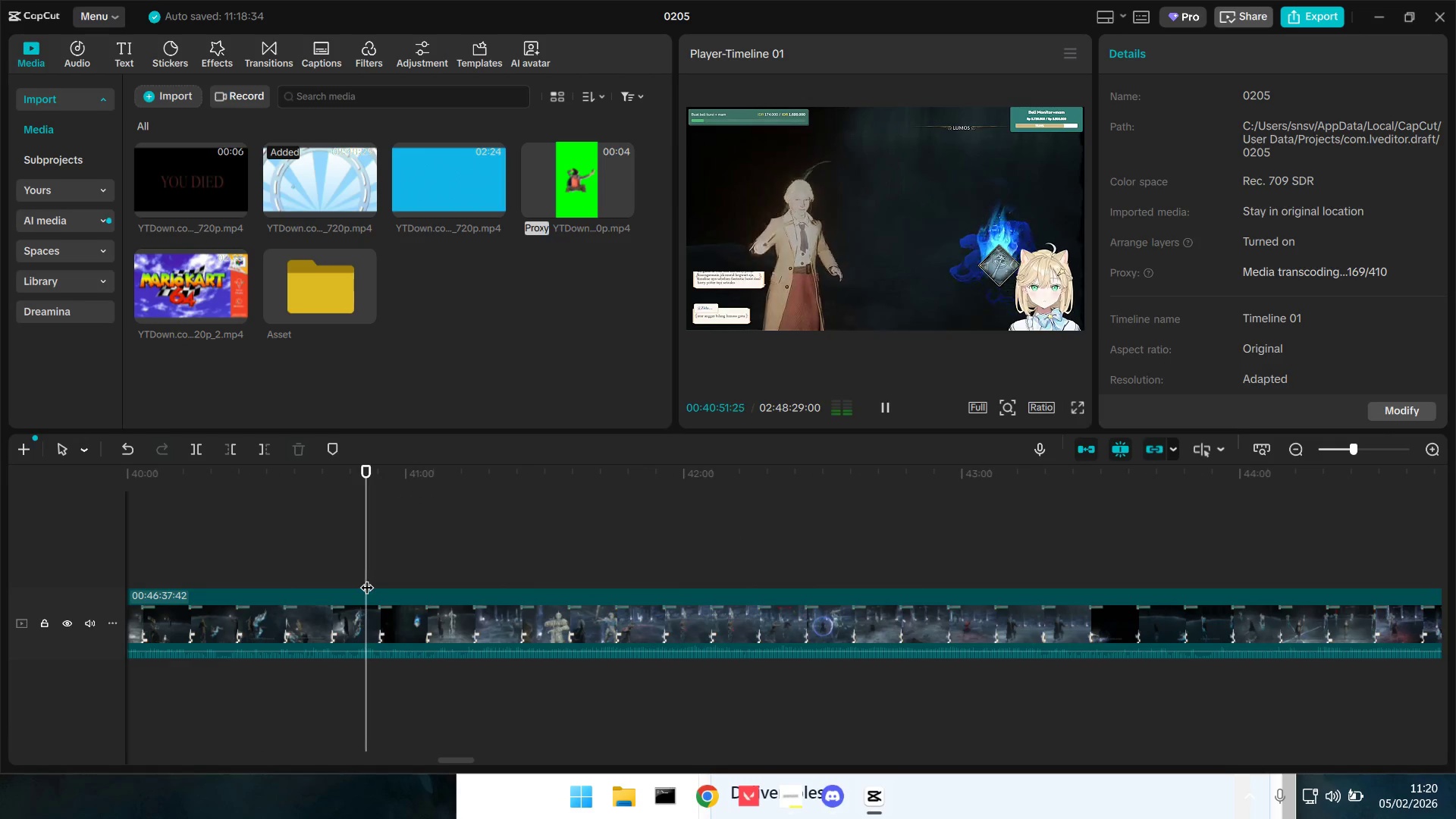 
key(Space)
 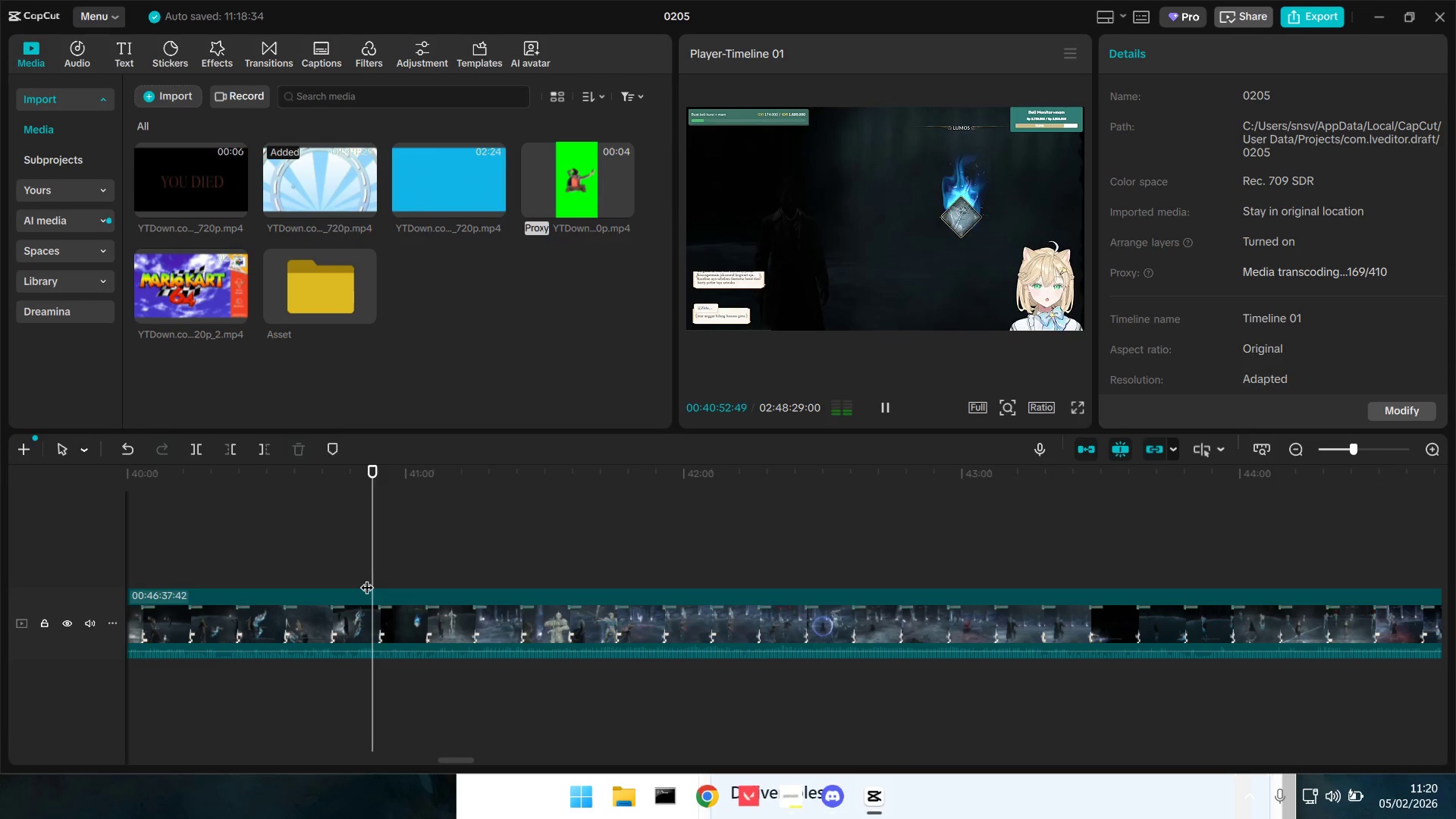 
key(Space)
 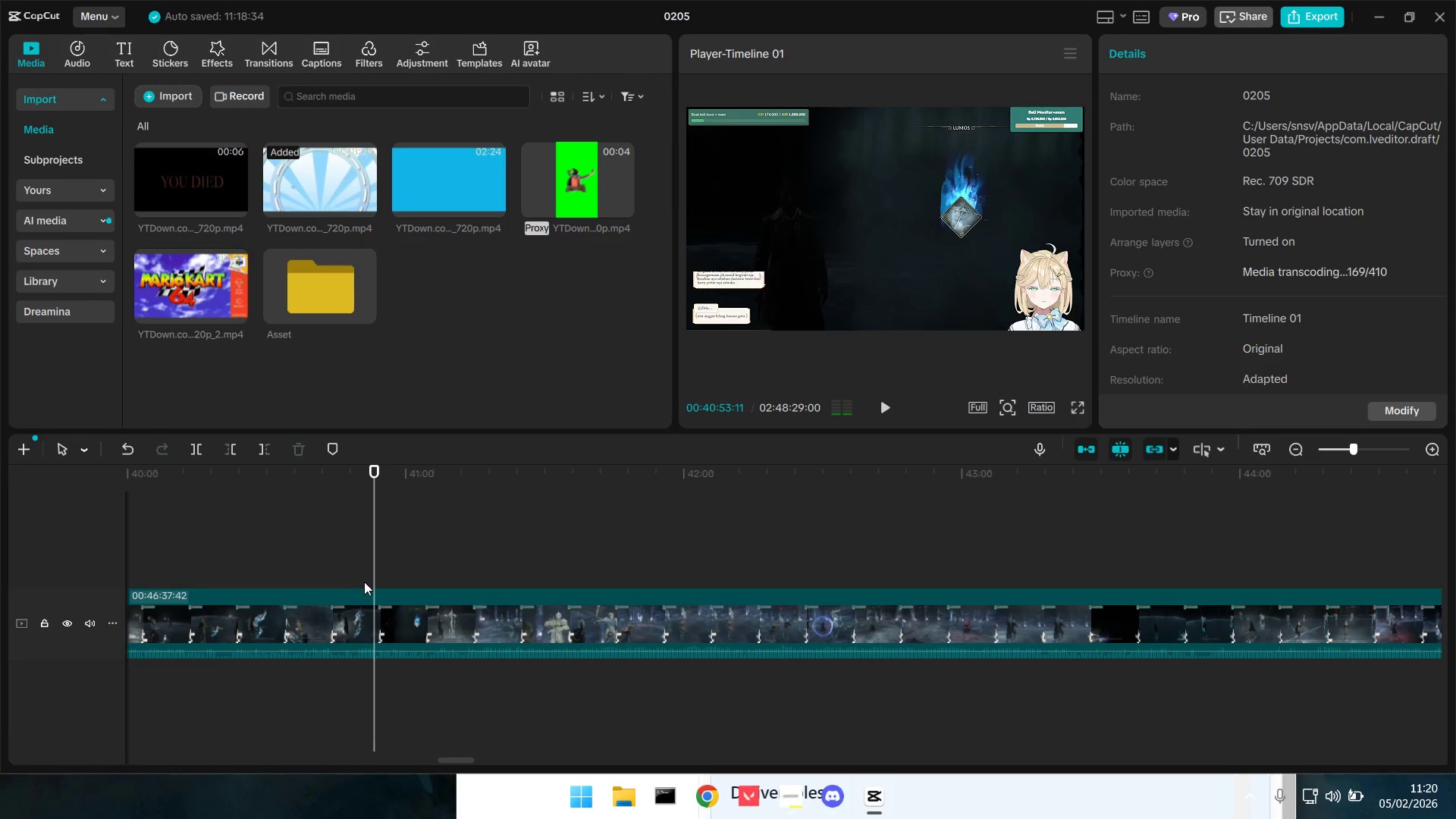 
left_click([364, 582])
 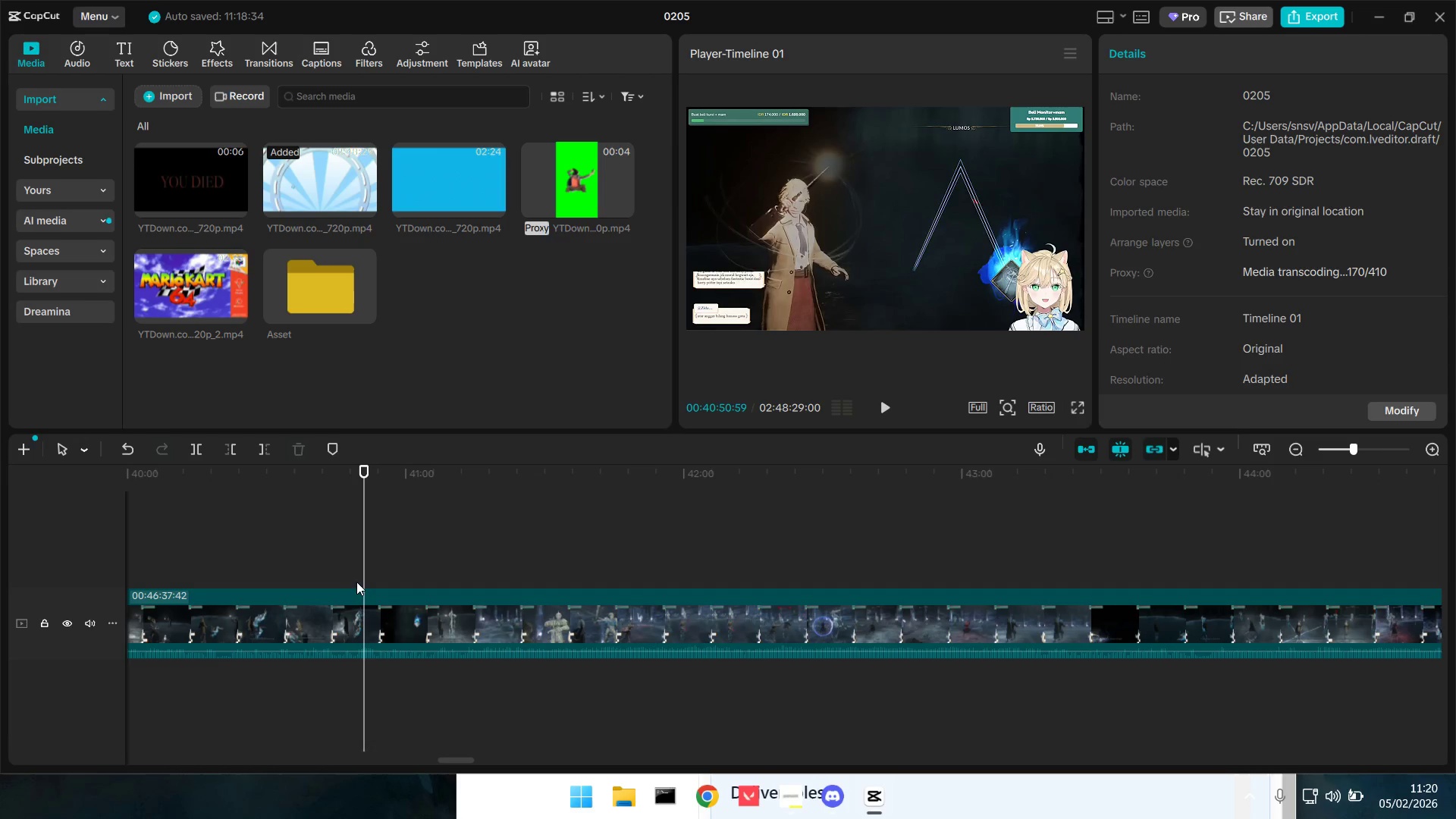 
double_click([356, 582])
 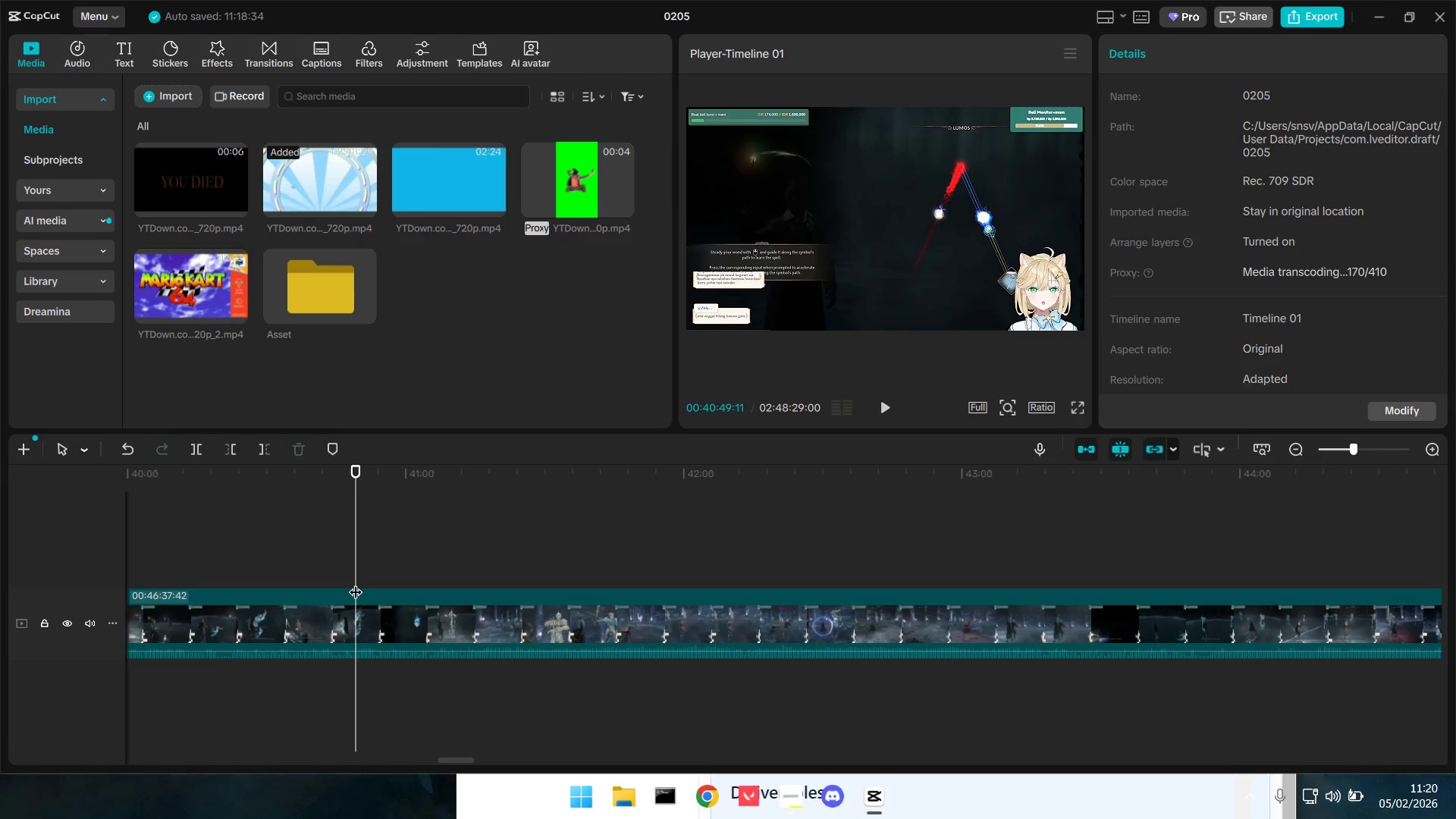 
key(Space)
 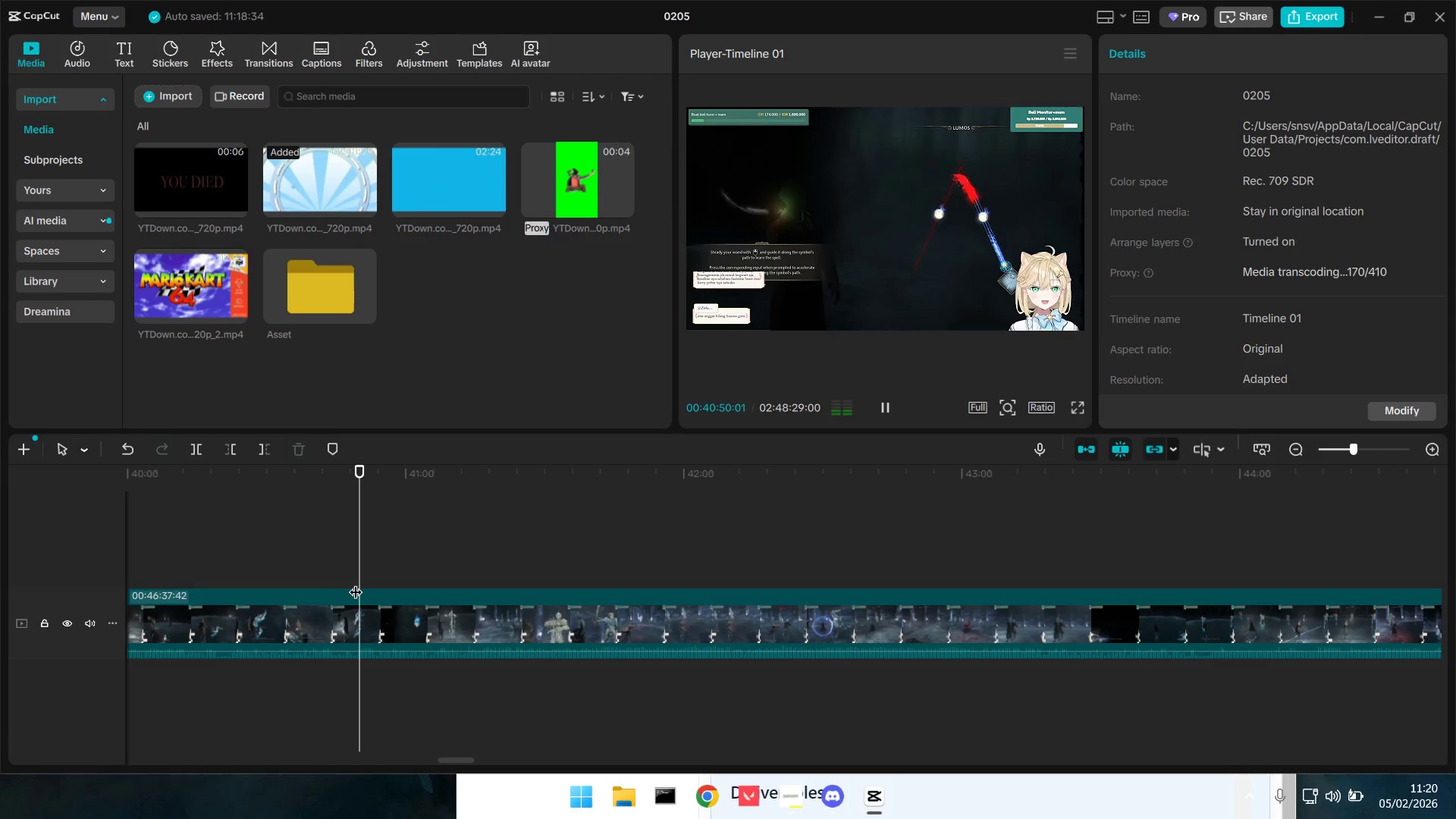 
key(Space)
 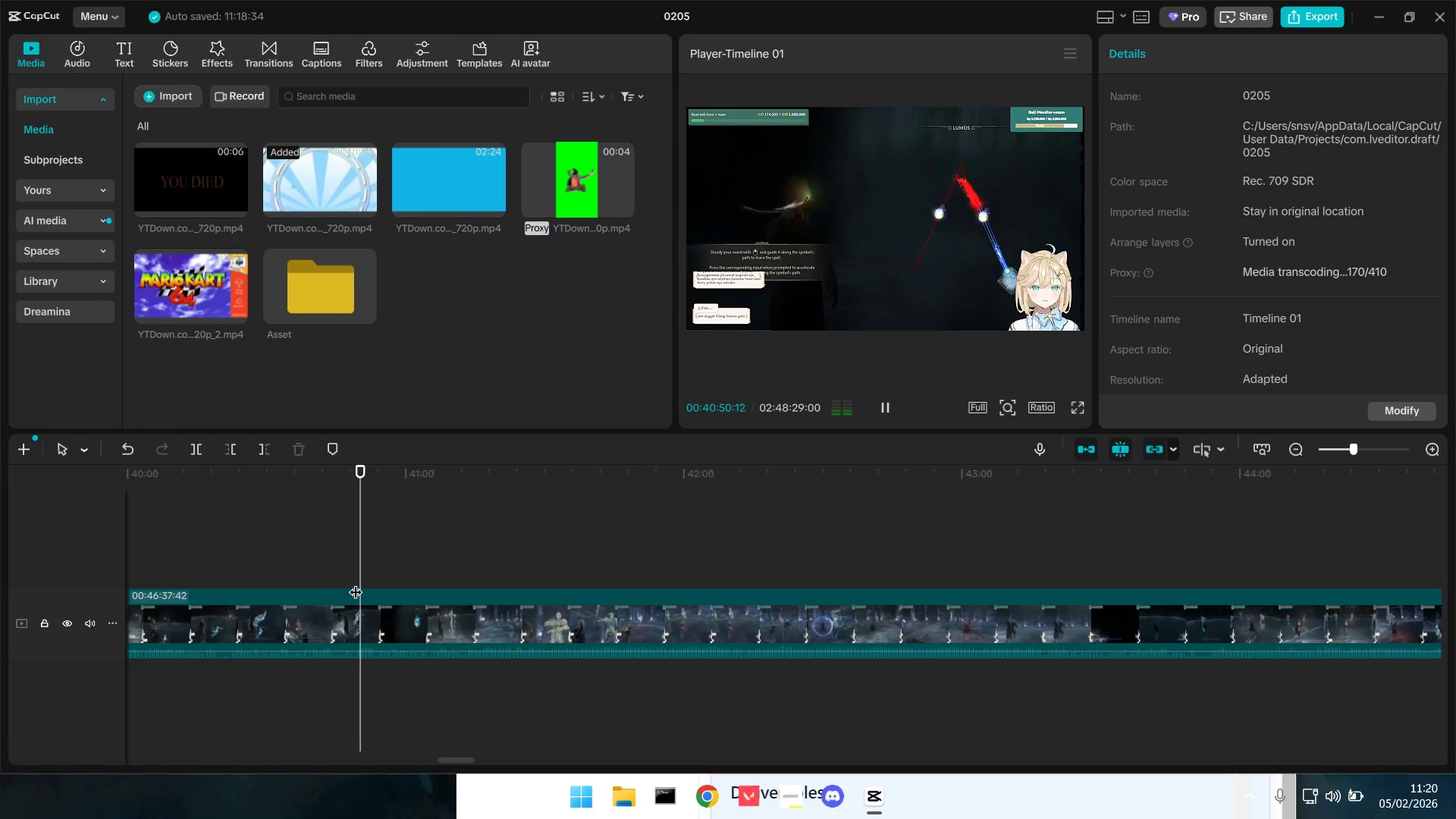 
key(Space)
 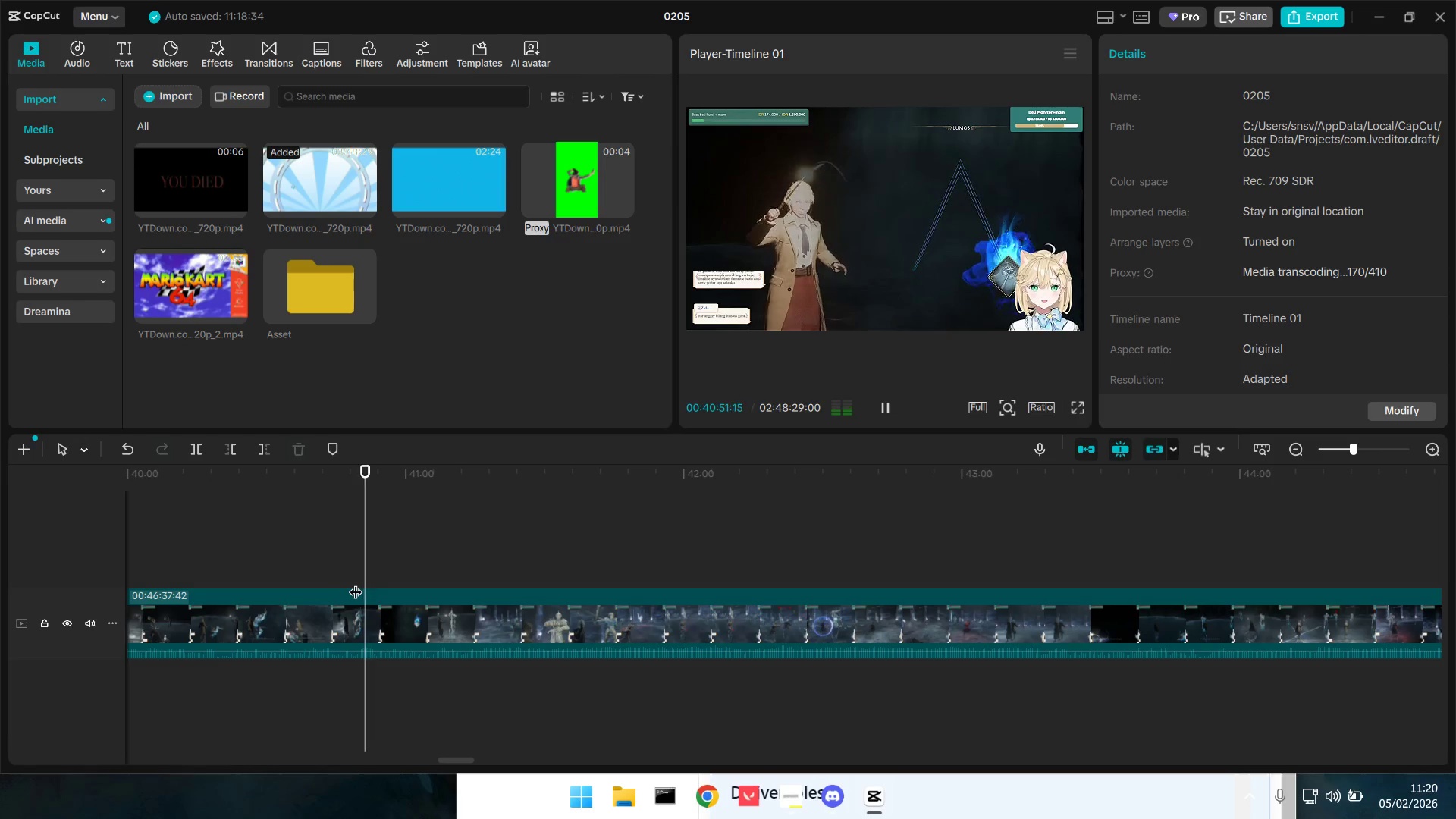 
key(Space)
 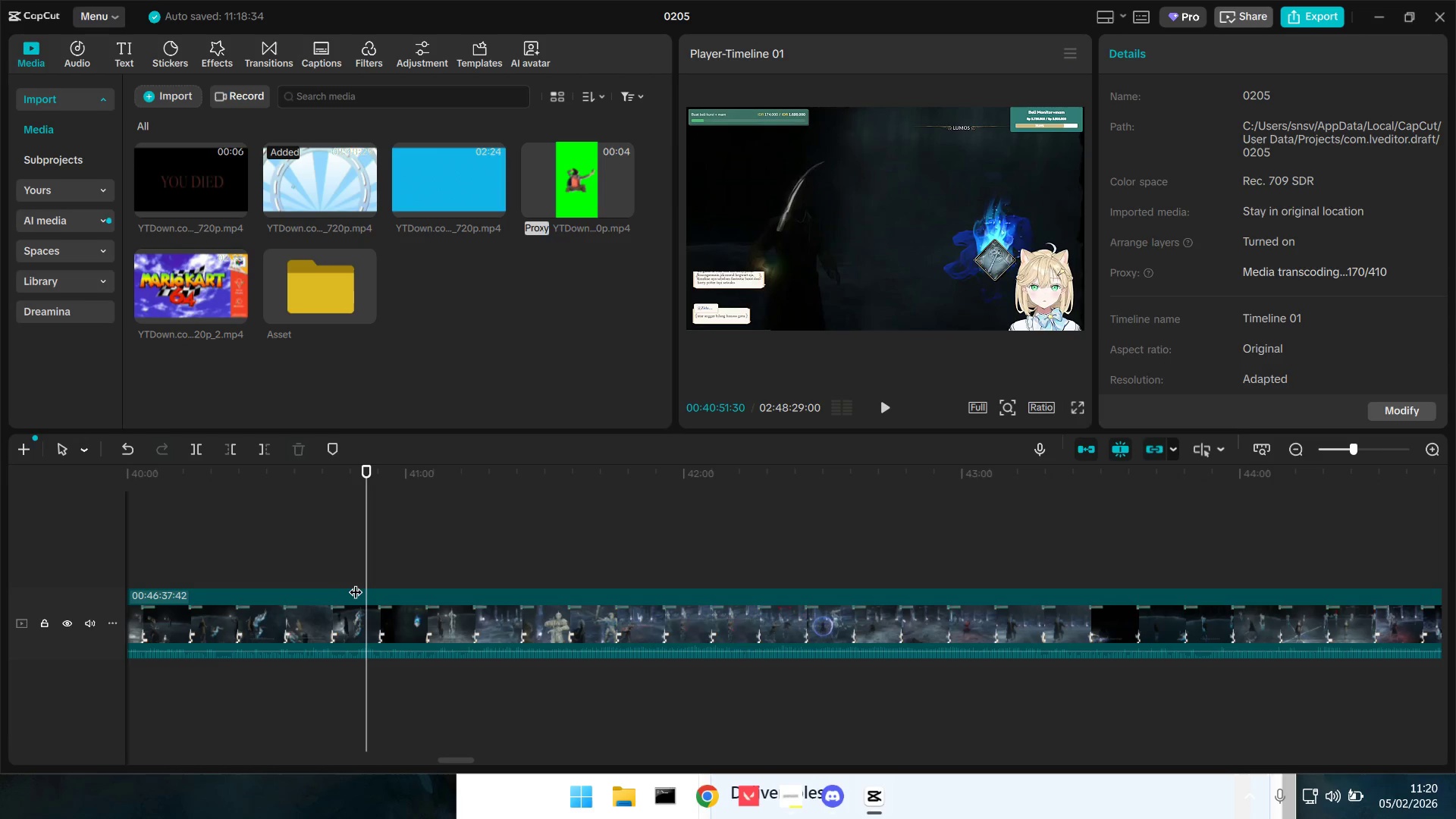 
key(Shift+E)
 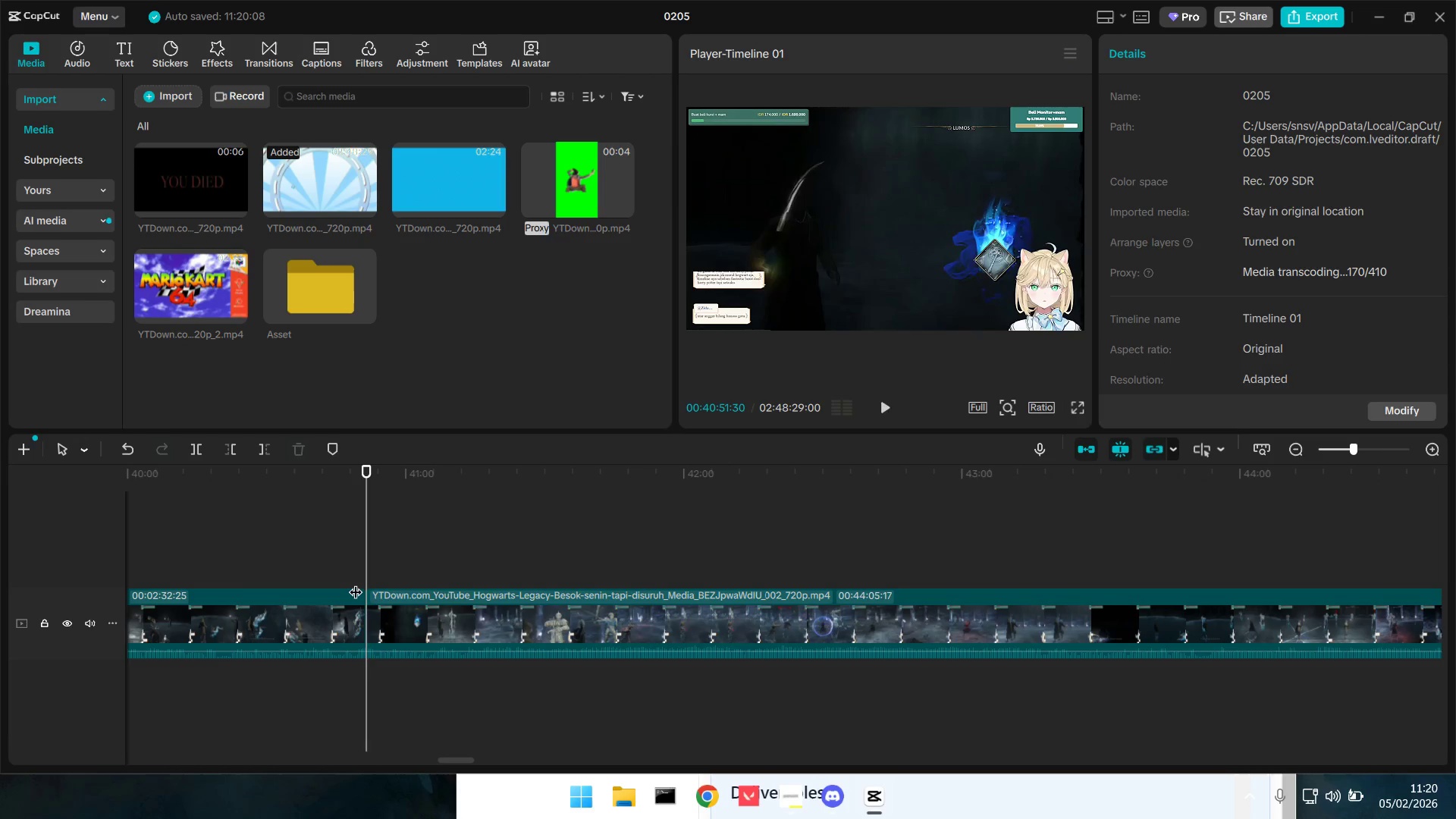 
key(Space)
 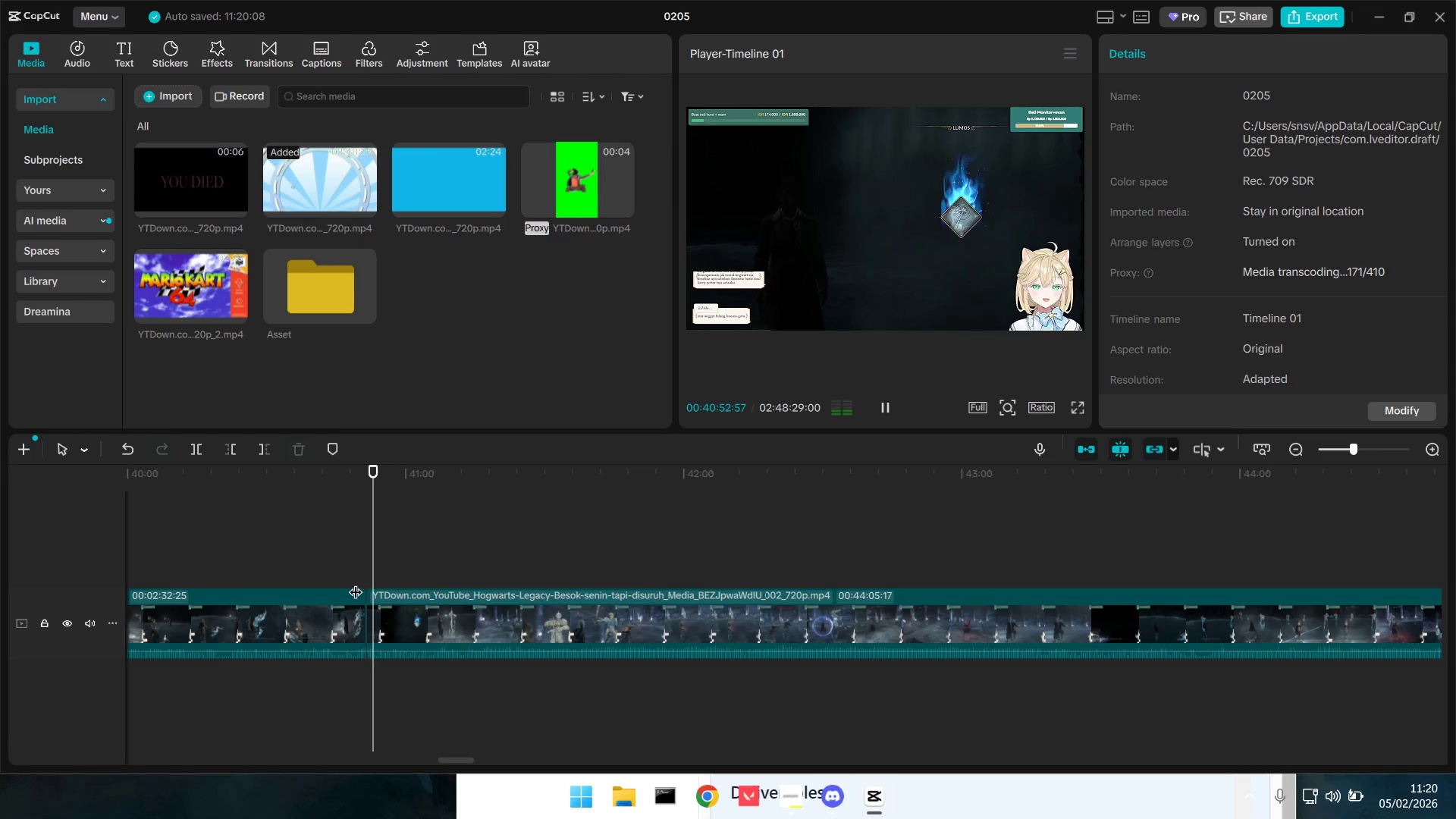 
key(Shift+Space)
 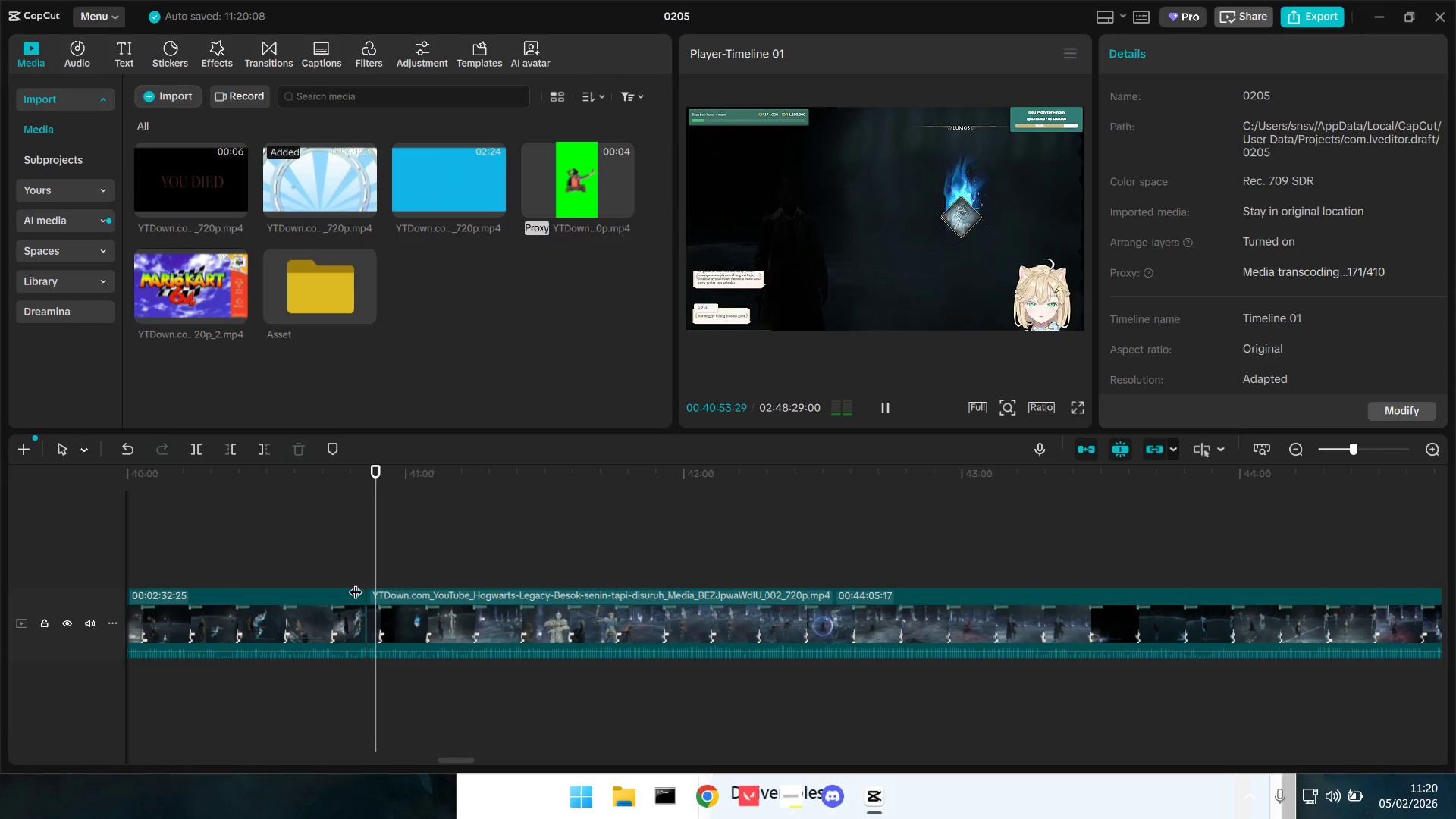 
key(Shift+E)
 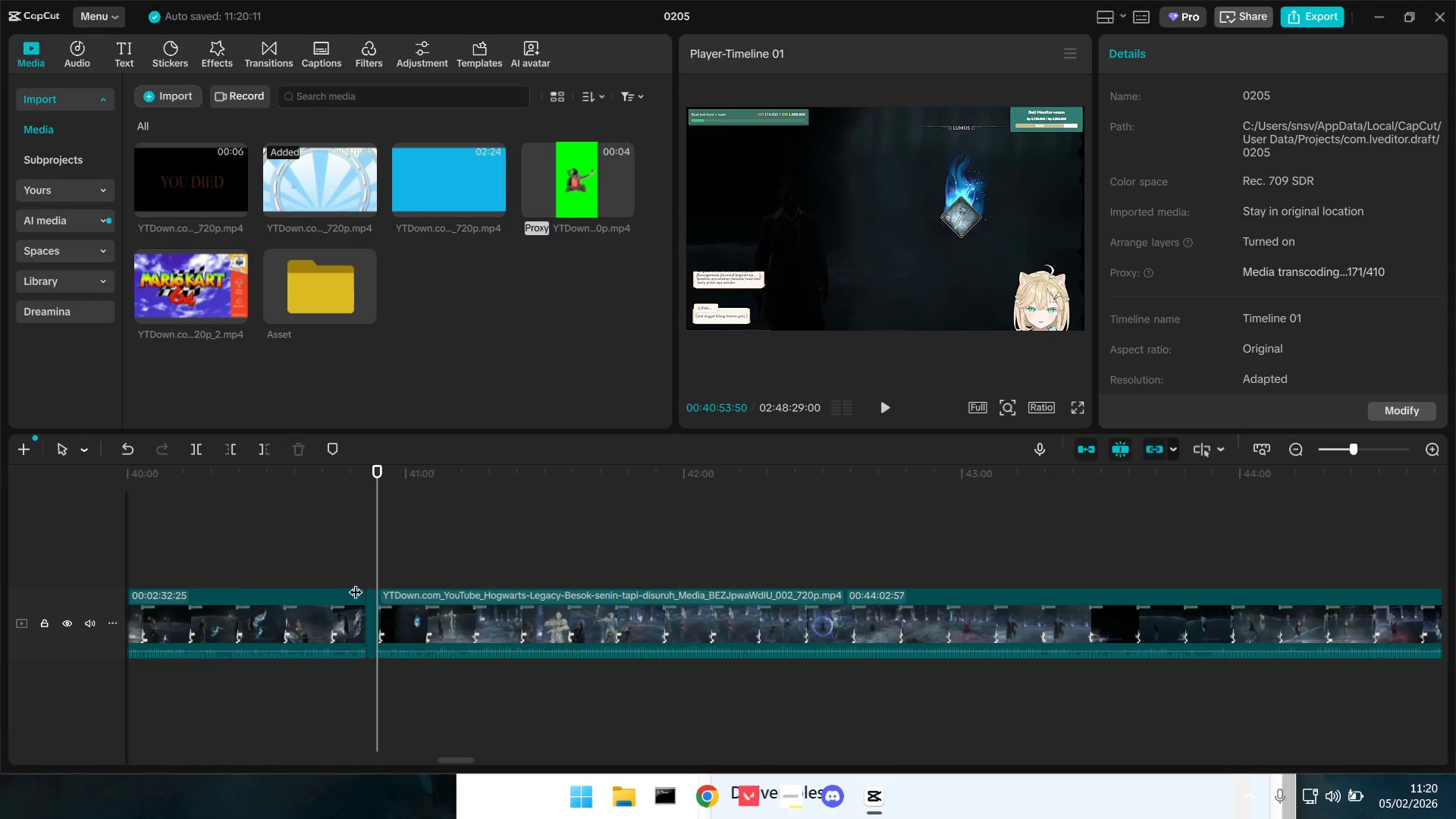 
key(Space)
 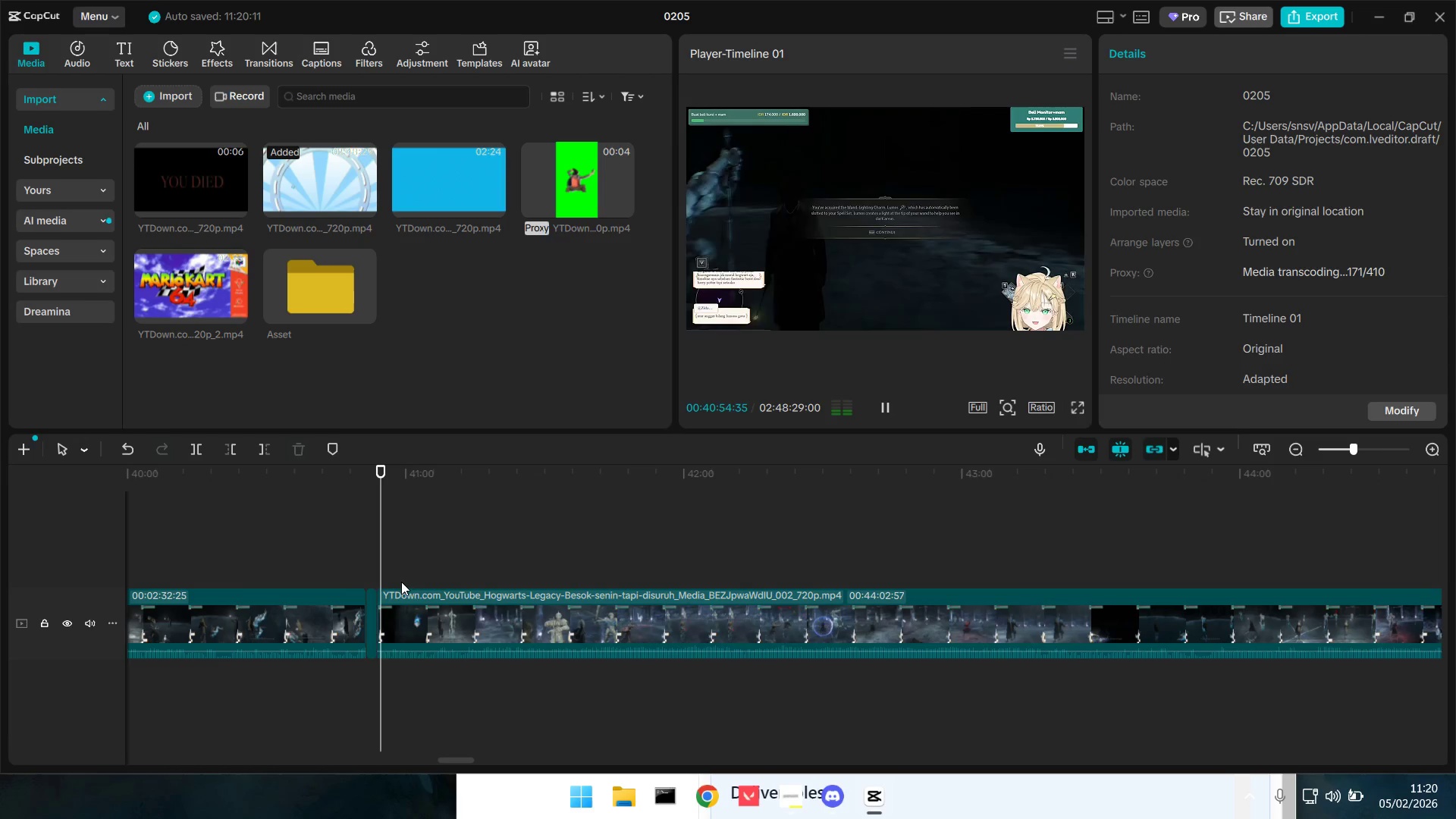 
left_click([401, 582])
 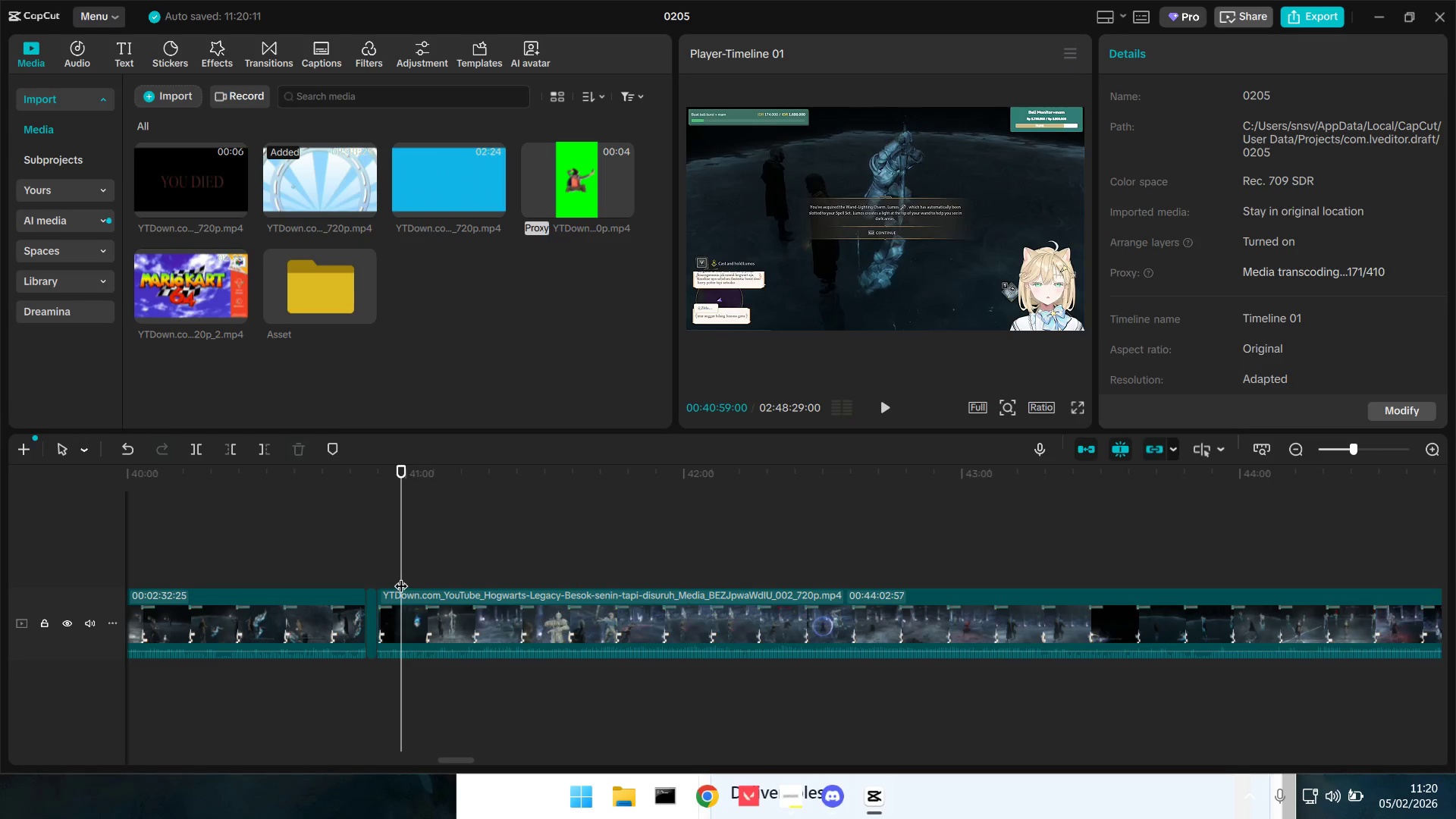 
left_click_drag(start_coordinate=[401, 576], to_coordinate=[406, 585])
 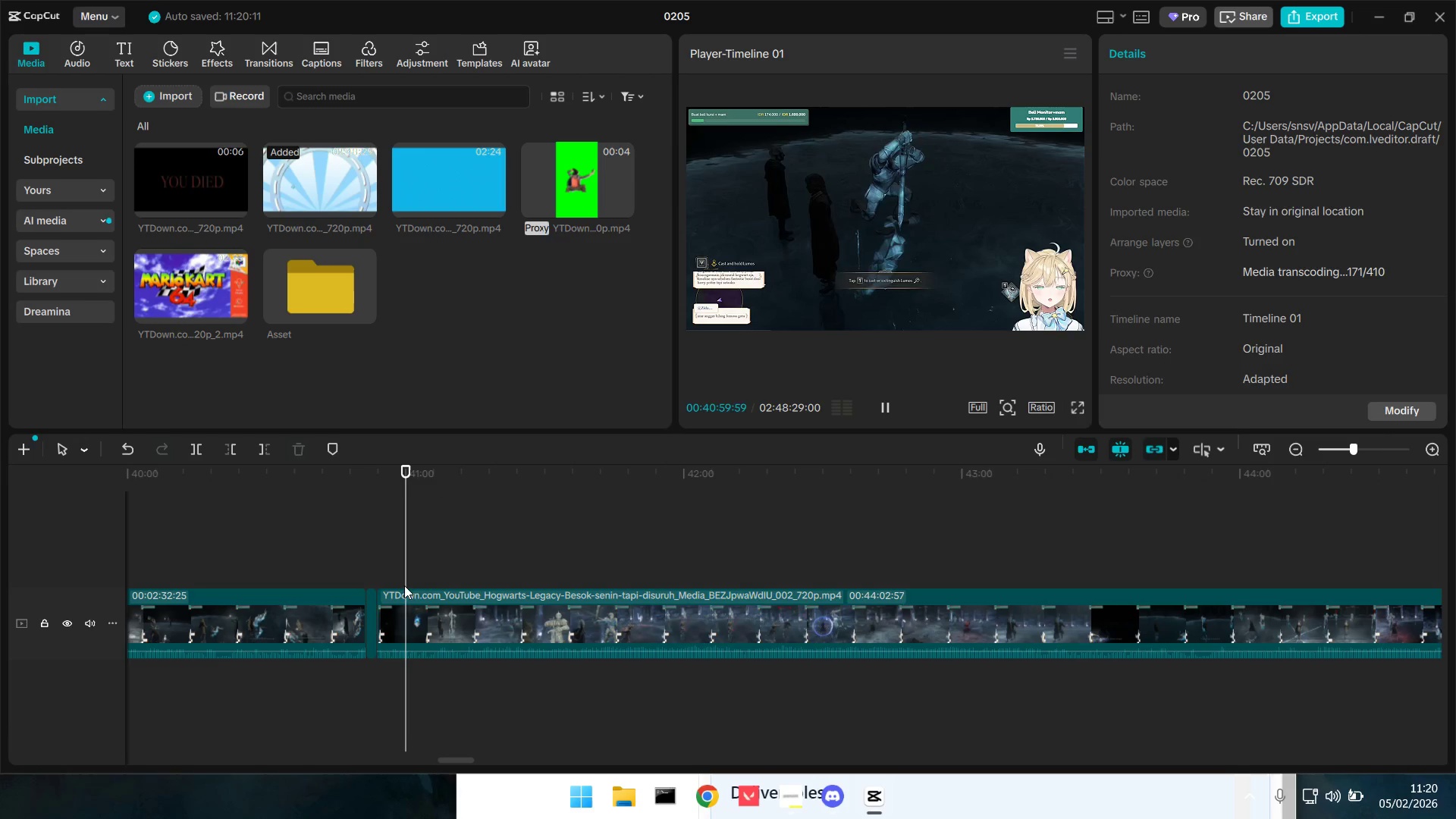 
key(Space)
 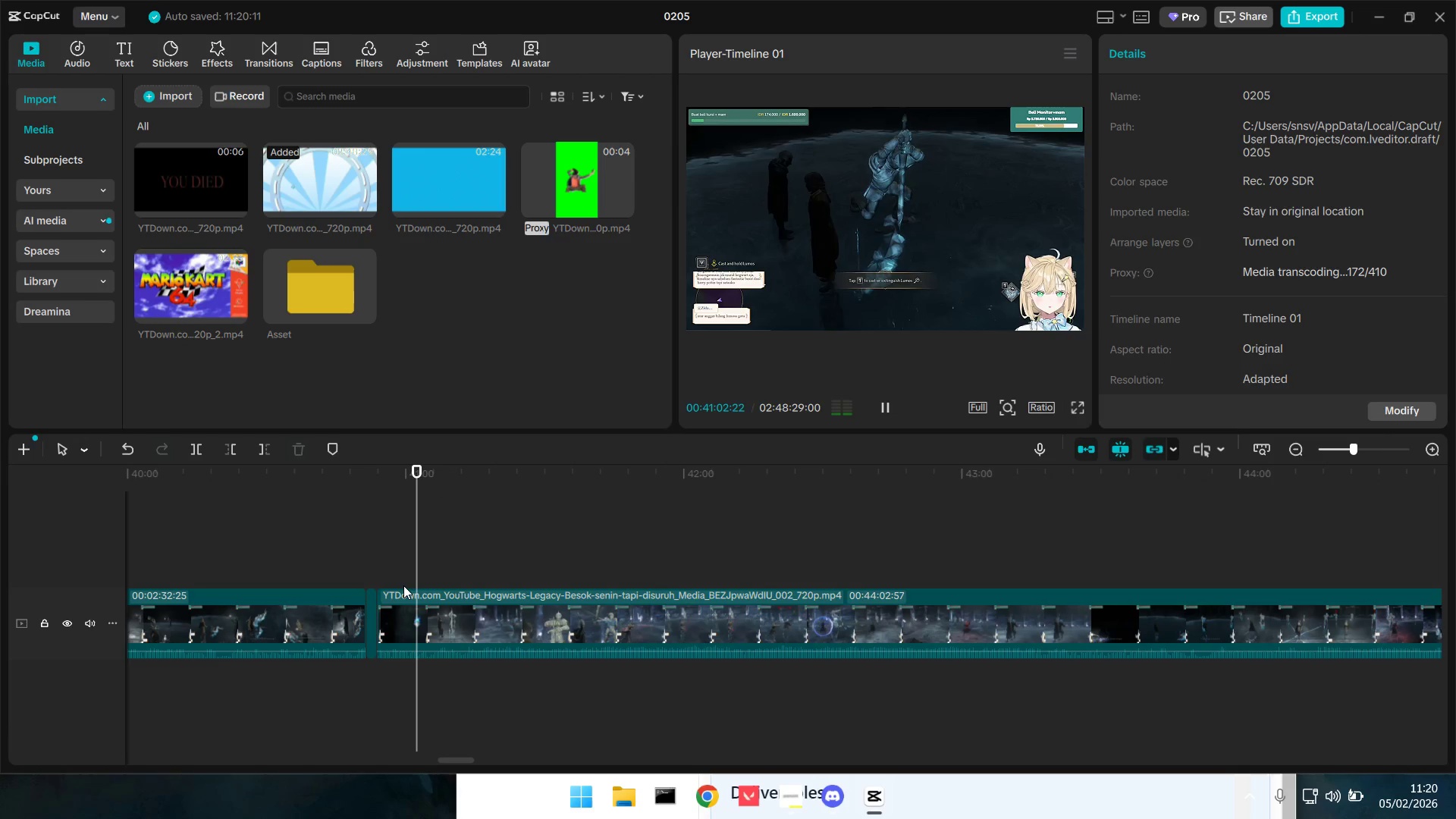 
key(Space)
 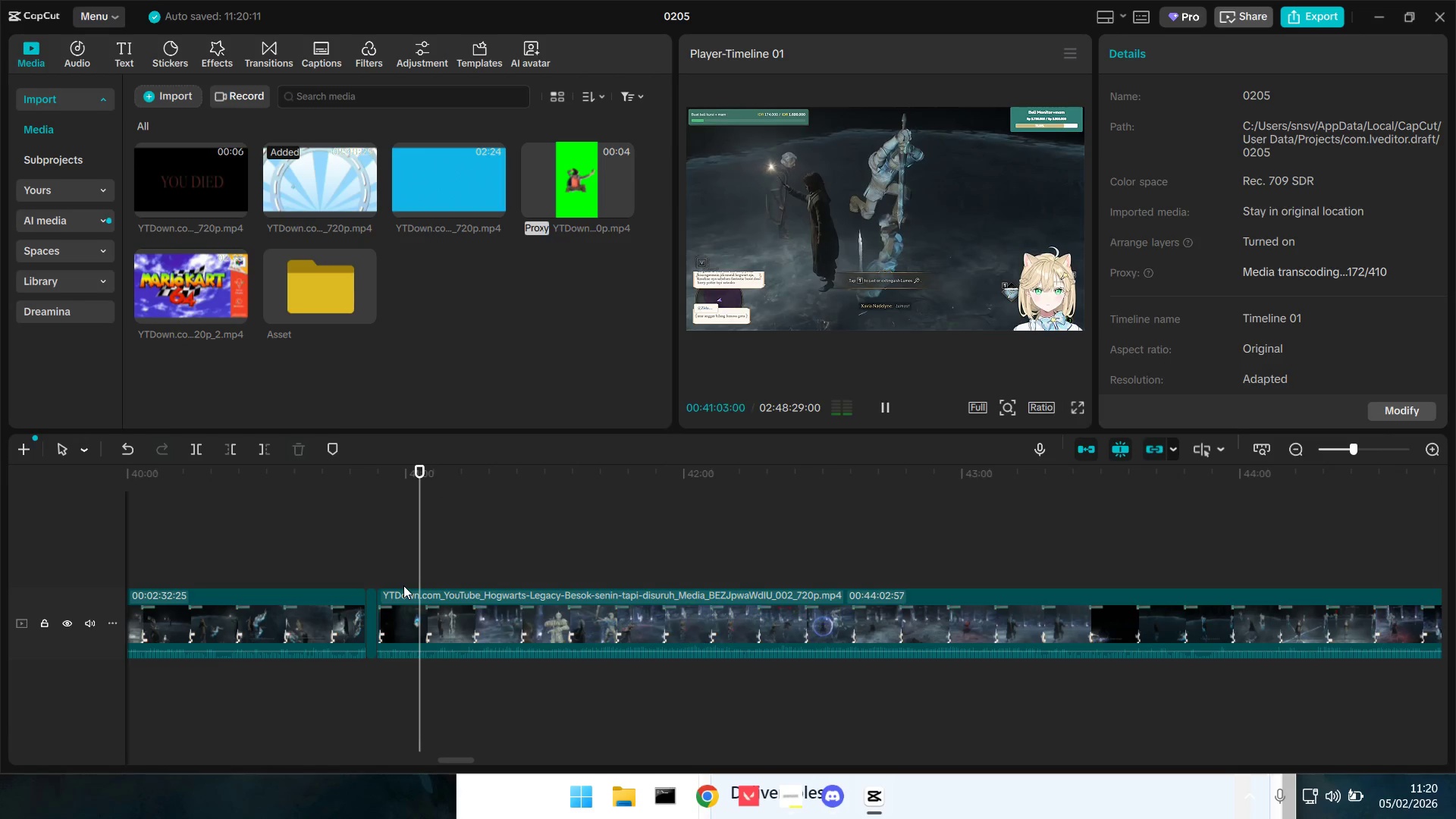 
key(Space)
 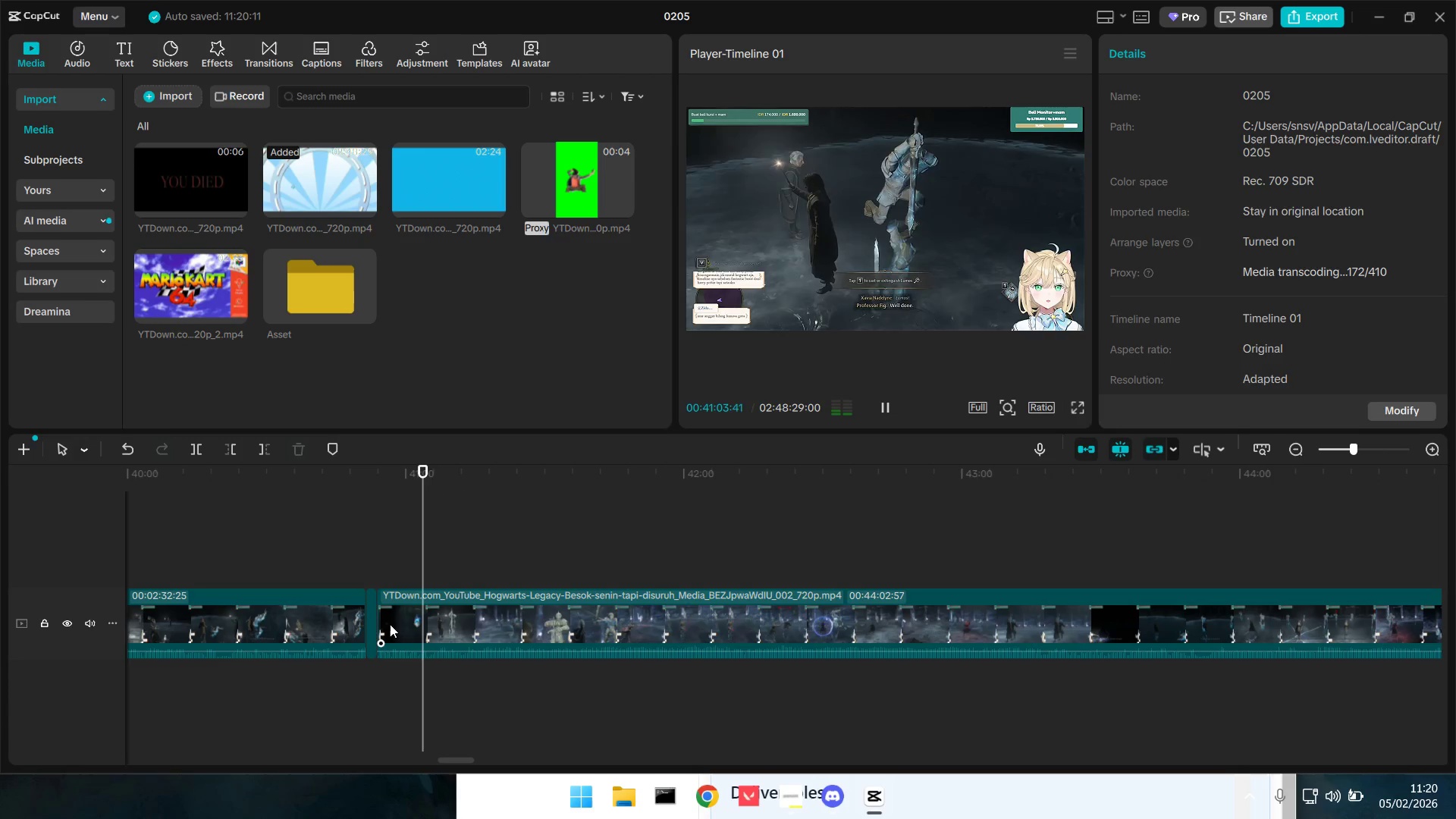 
key(Control+ControlLeft)
 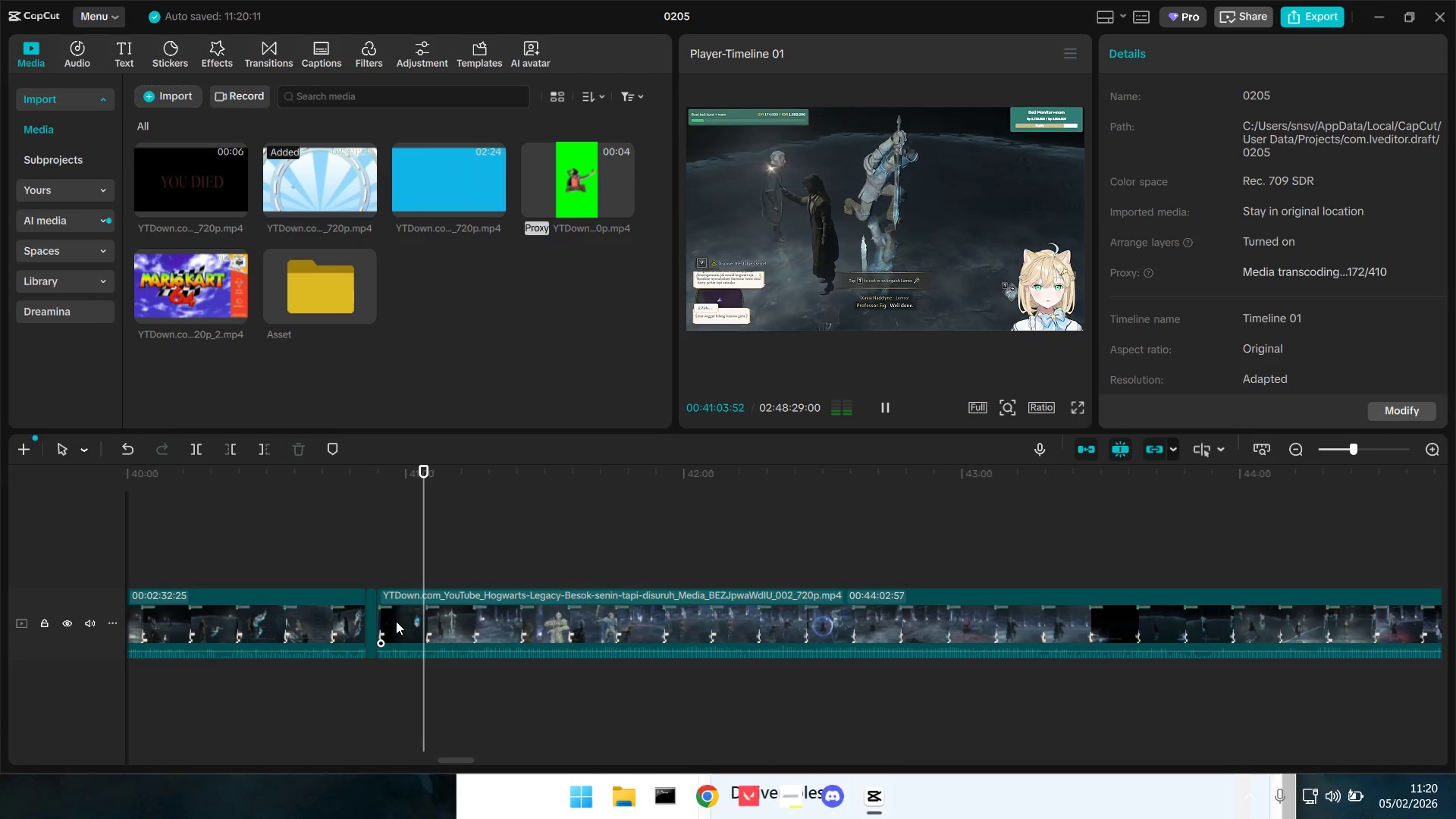 
key(Control+Space)
 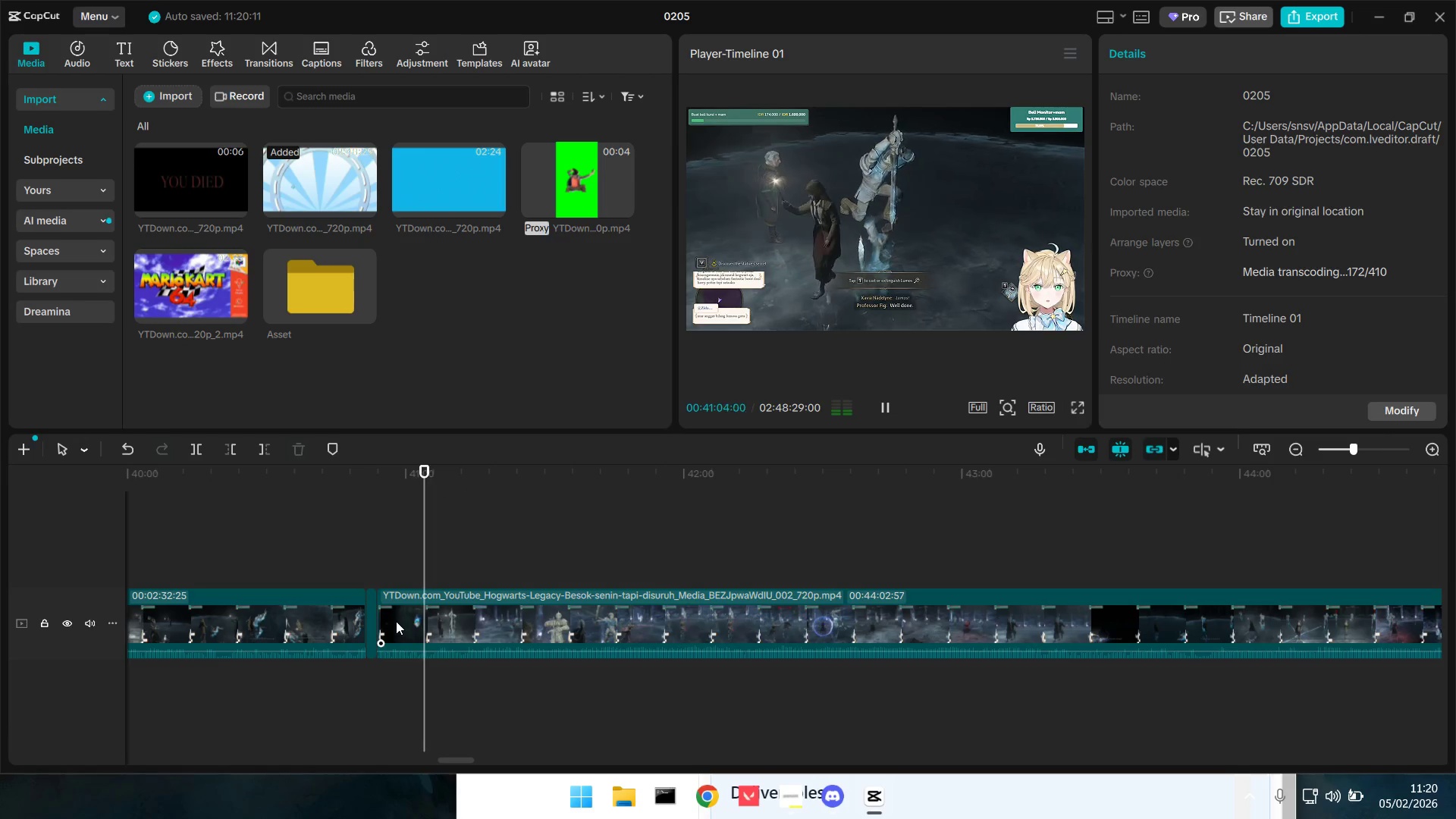 
hold_key(key=ControlLeft, duration=0.97)
scroll: coordinate [413, 634], scroll_direction: up, amount: 10.0
 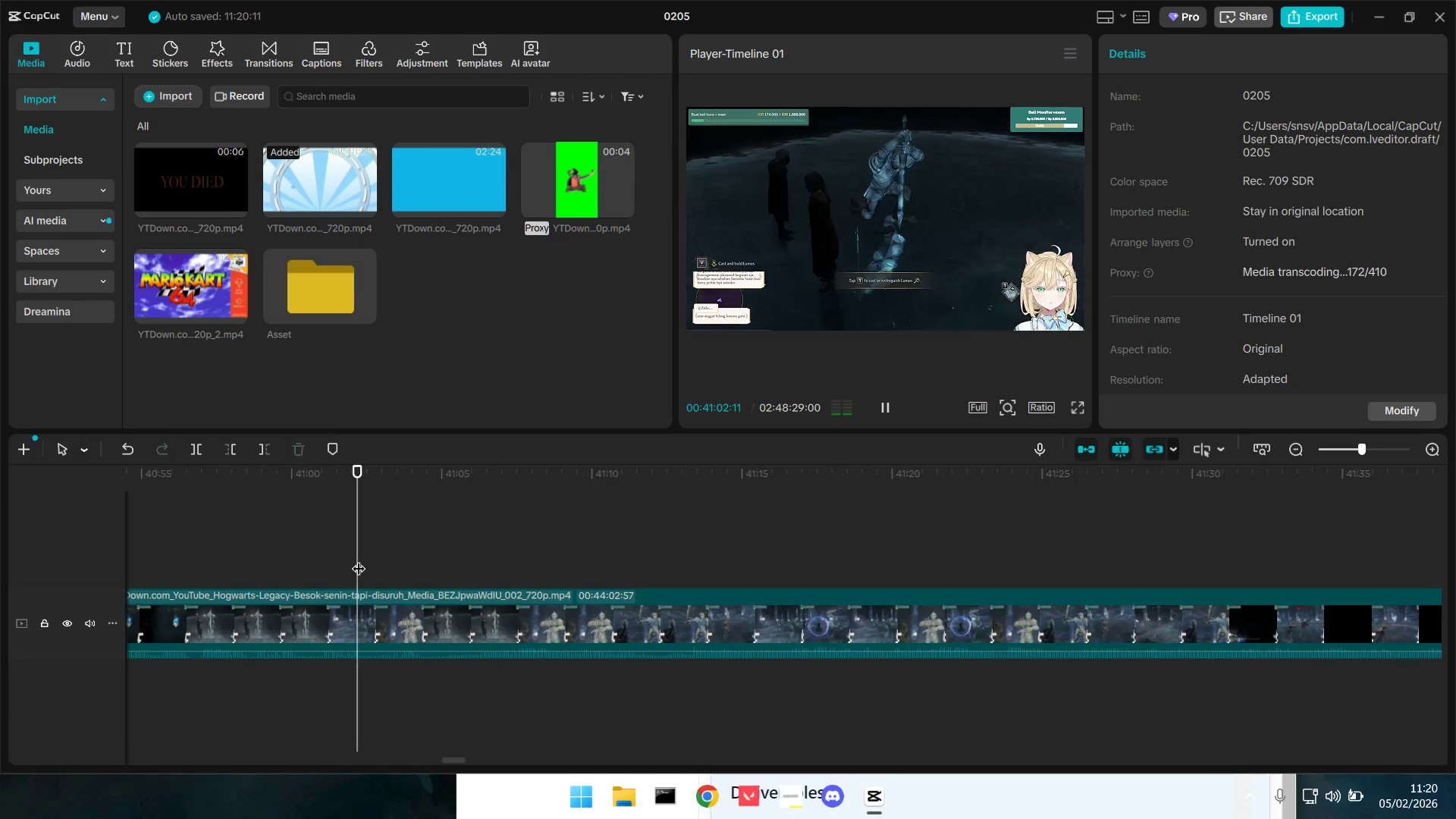 
key(Space)
 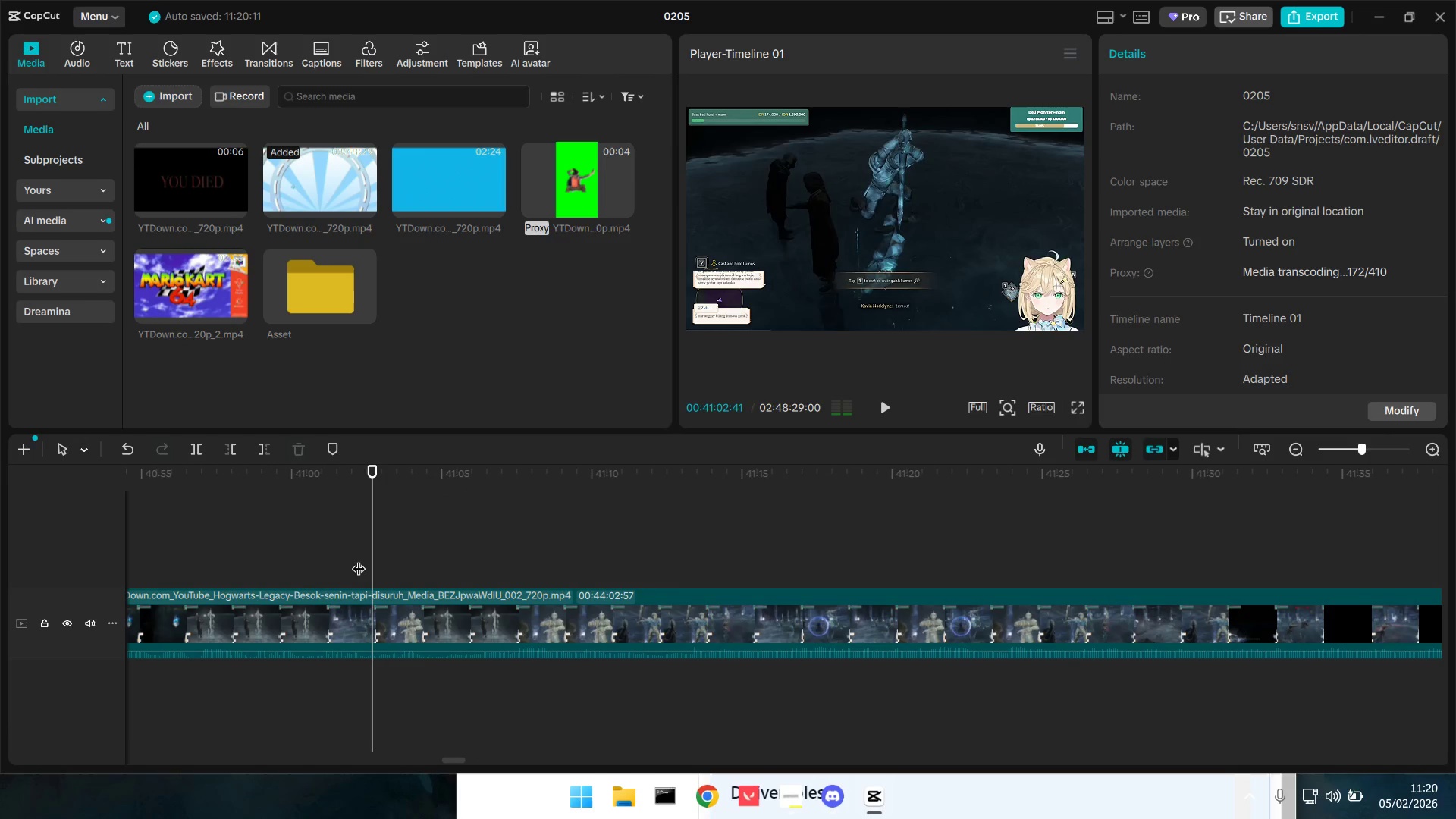 
key(Space)
 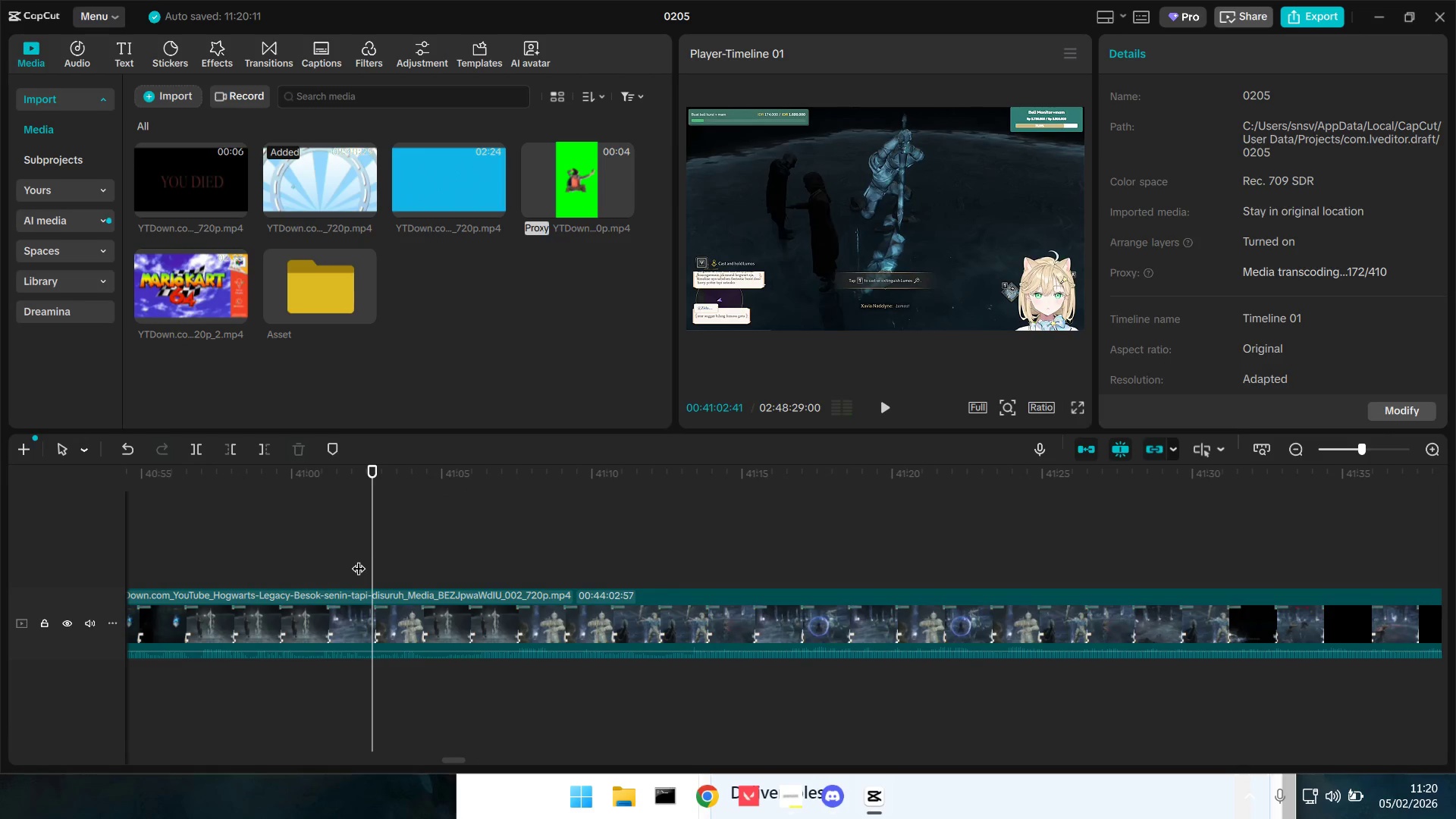 
key(Shift+E)
 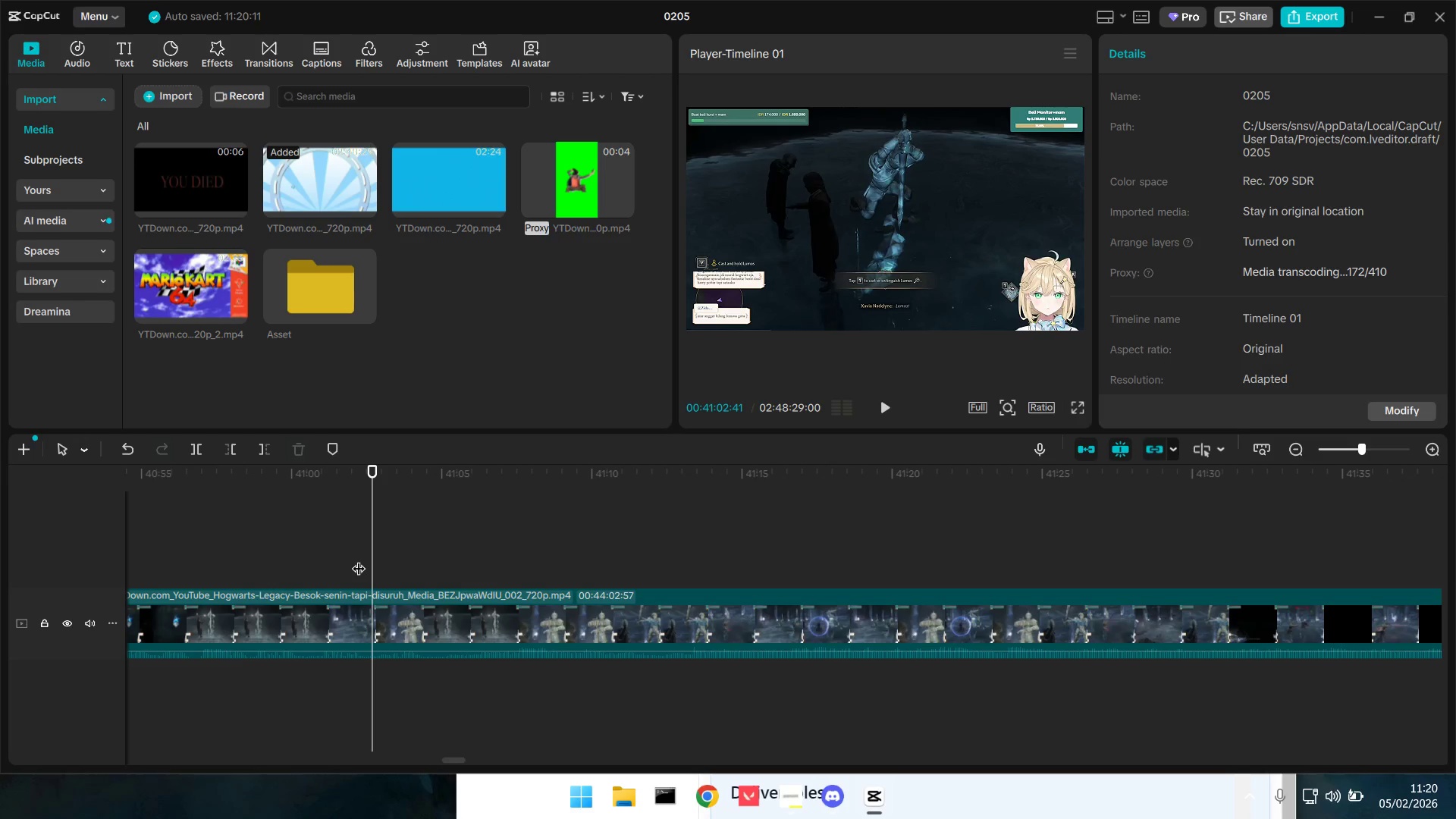 
key(Shift+Space)
 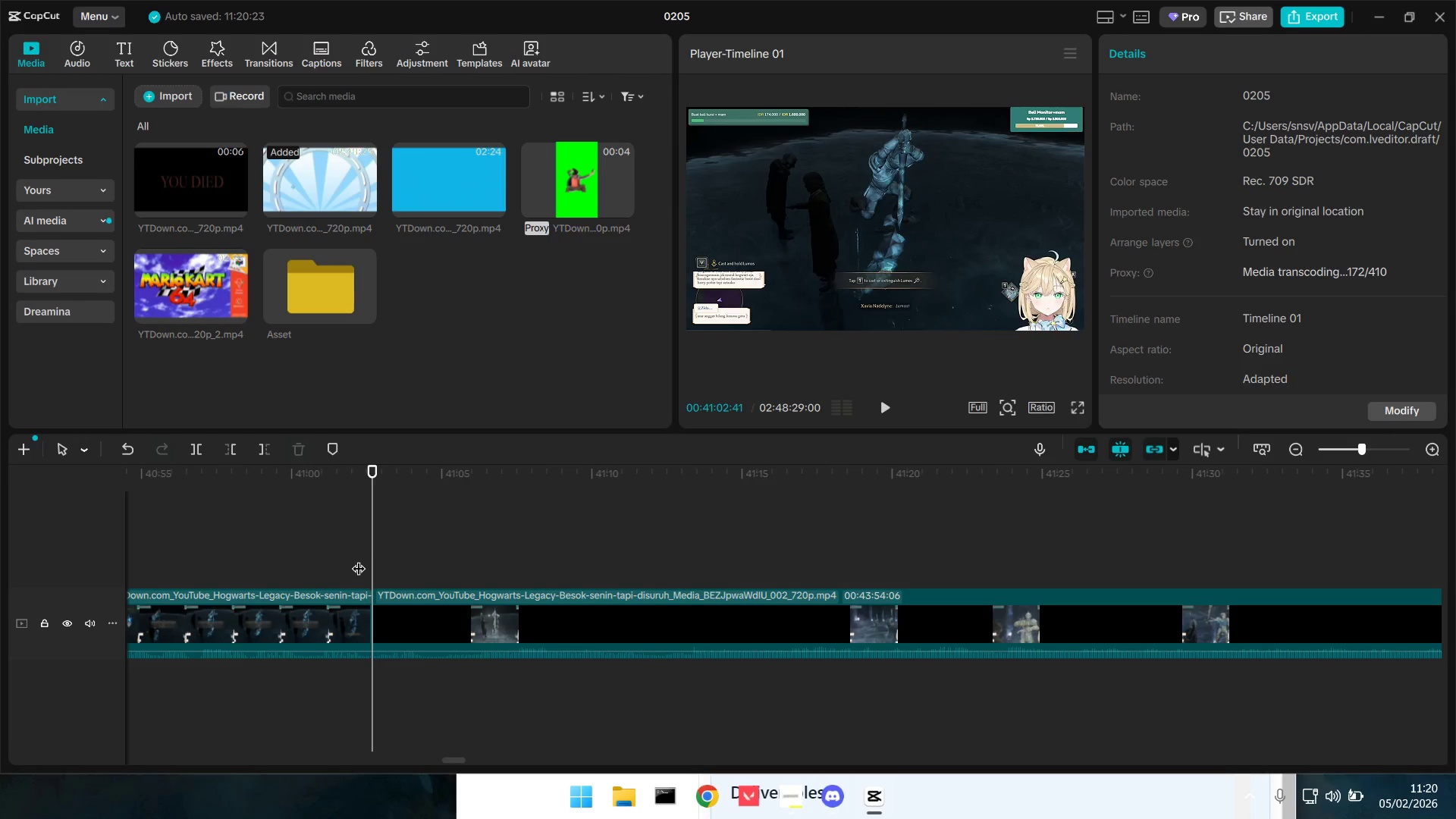 
key(Space)
 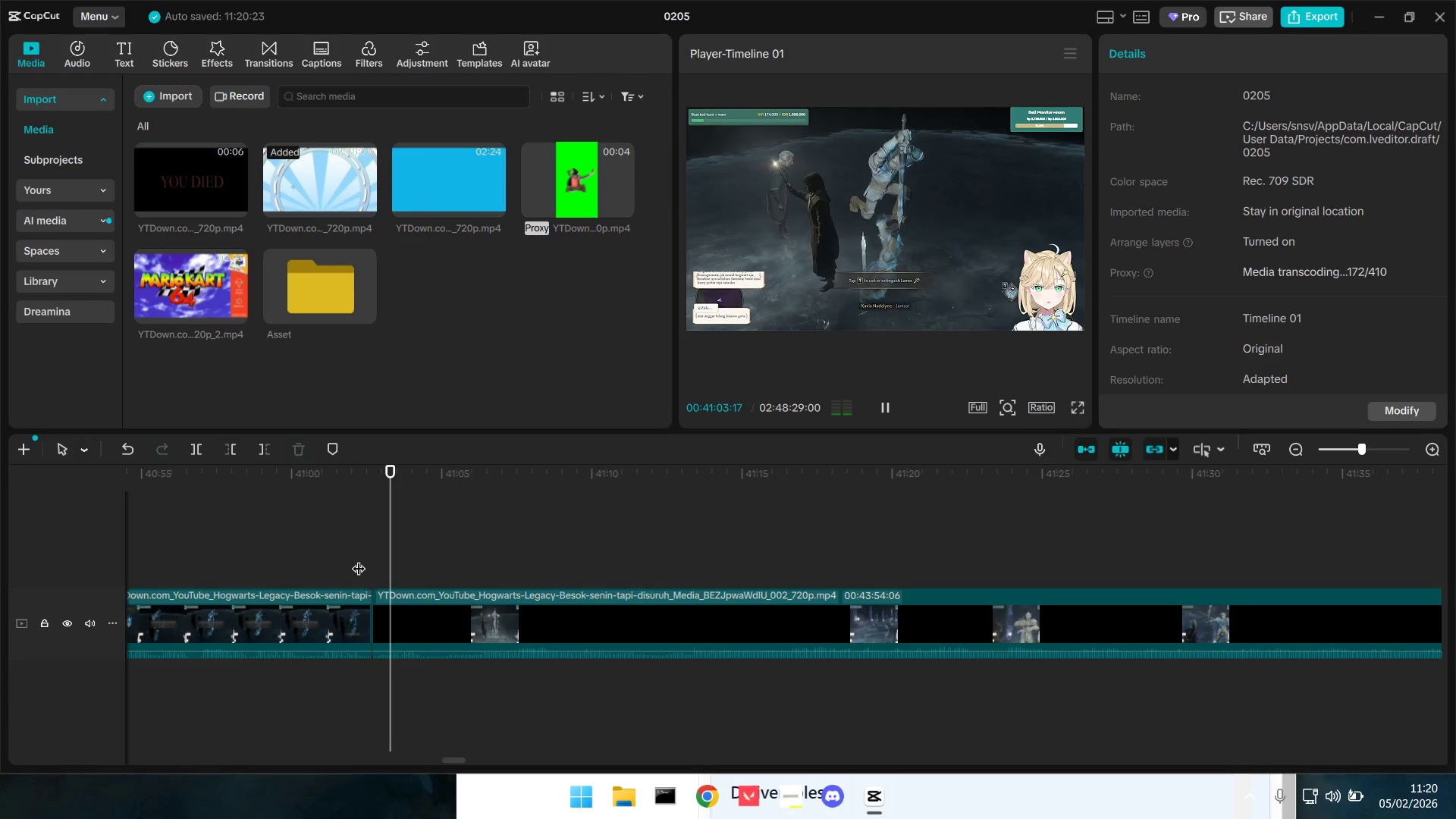 
key(Space)
 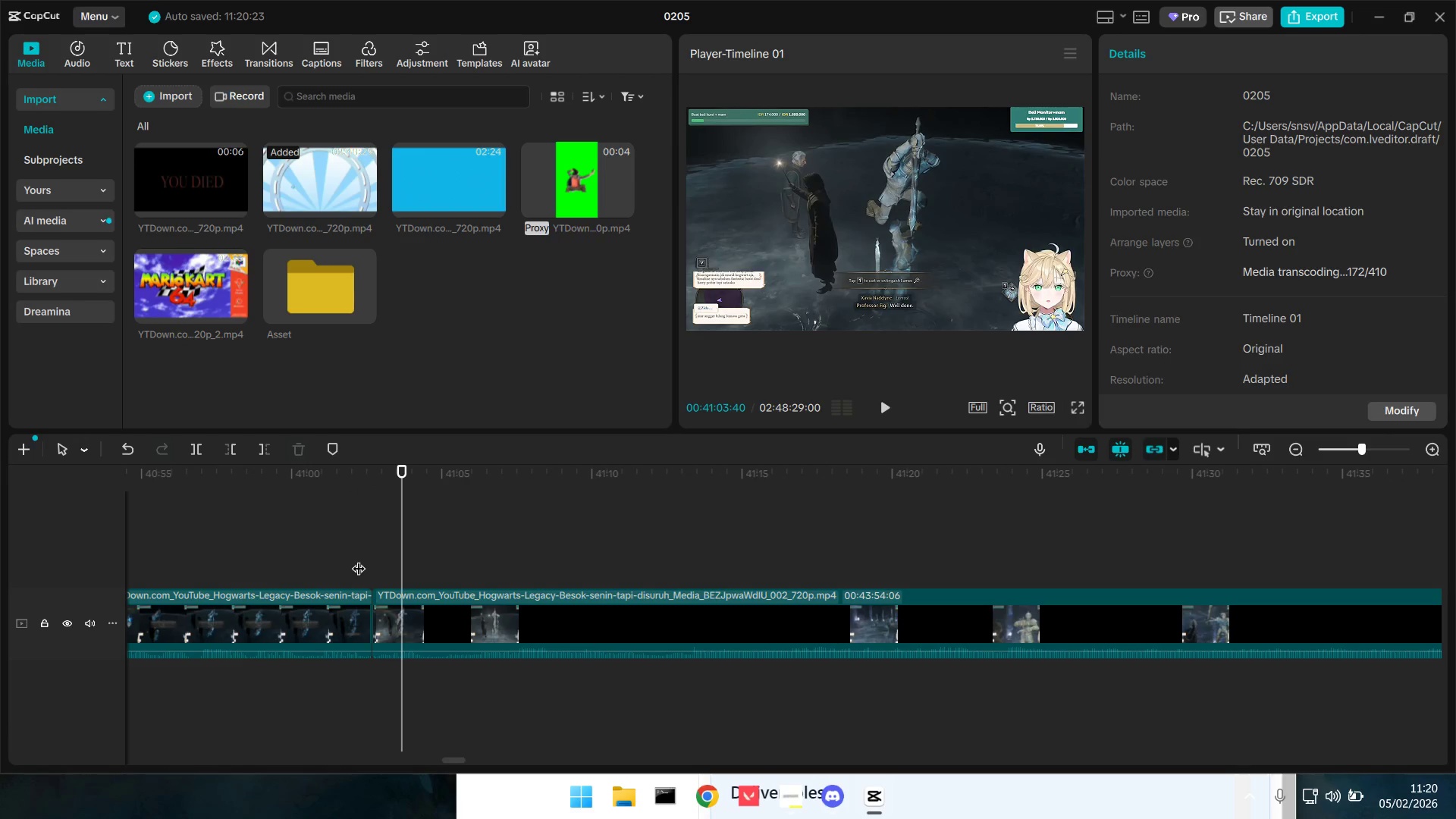 
key(Shift+E)
 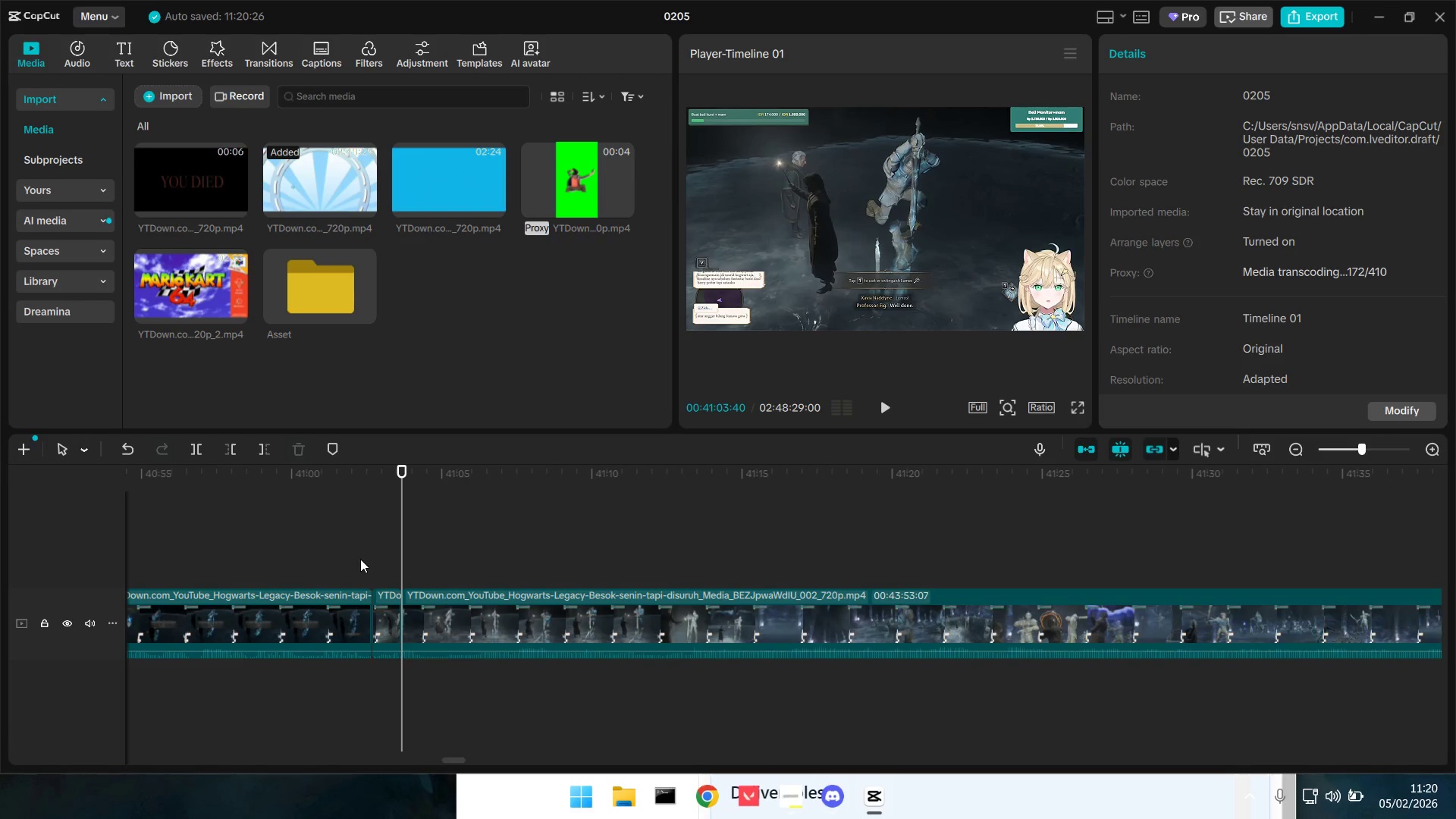 
key(Space)
 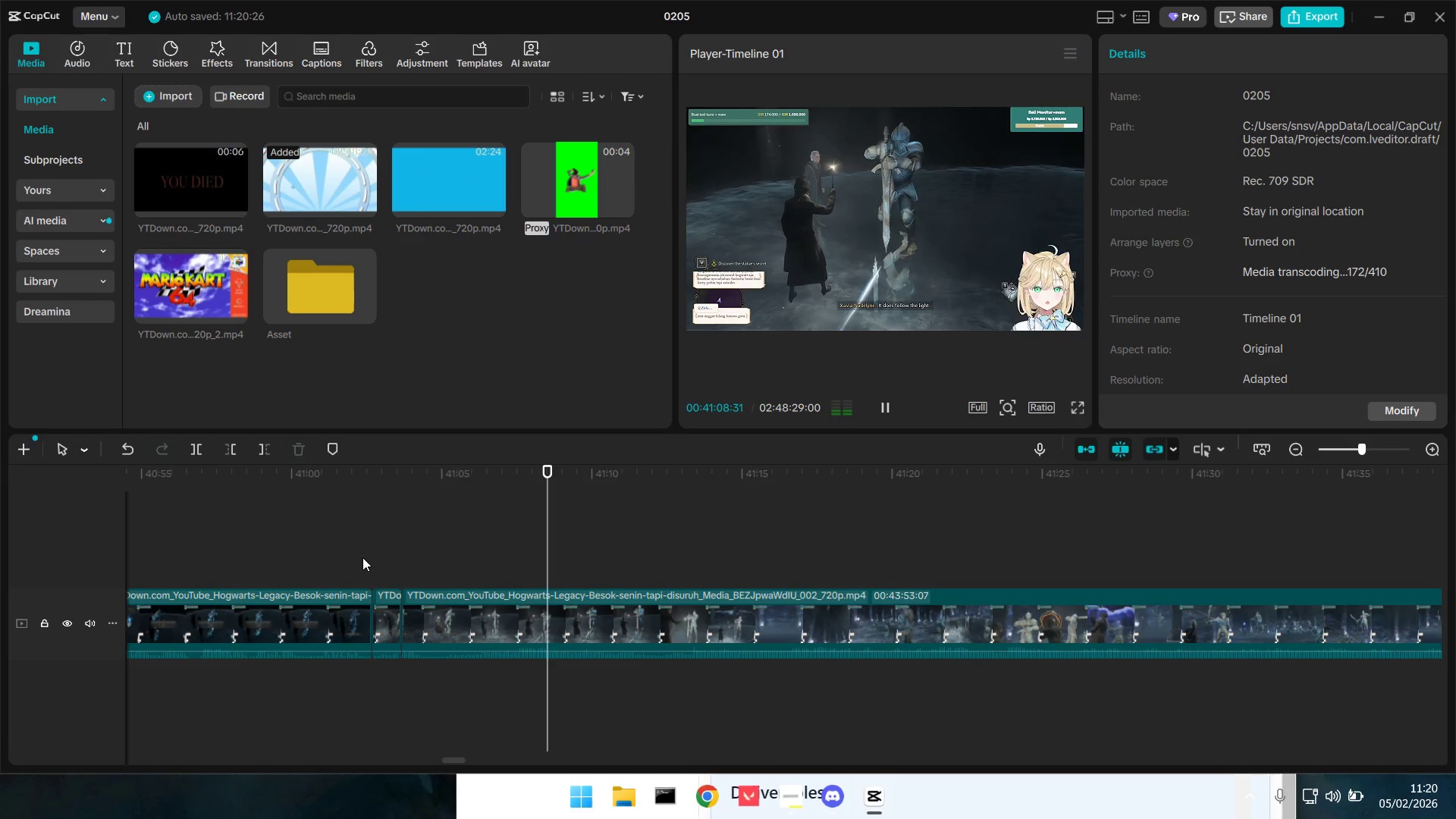 
wait(6.5)
 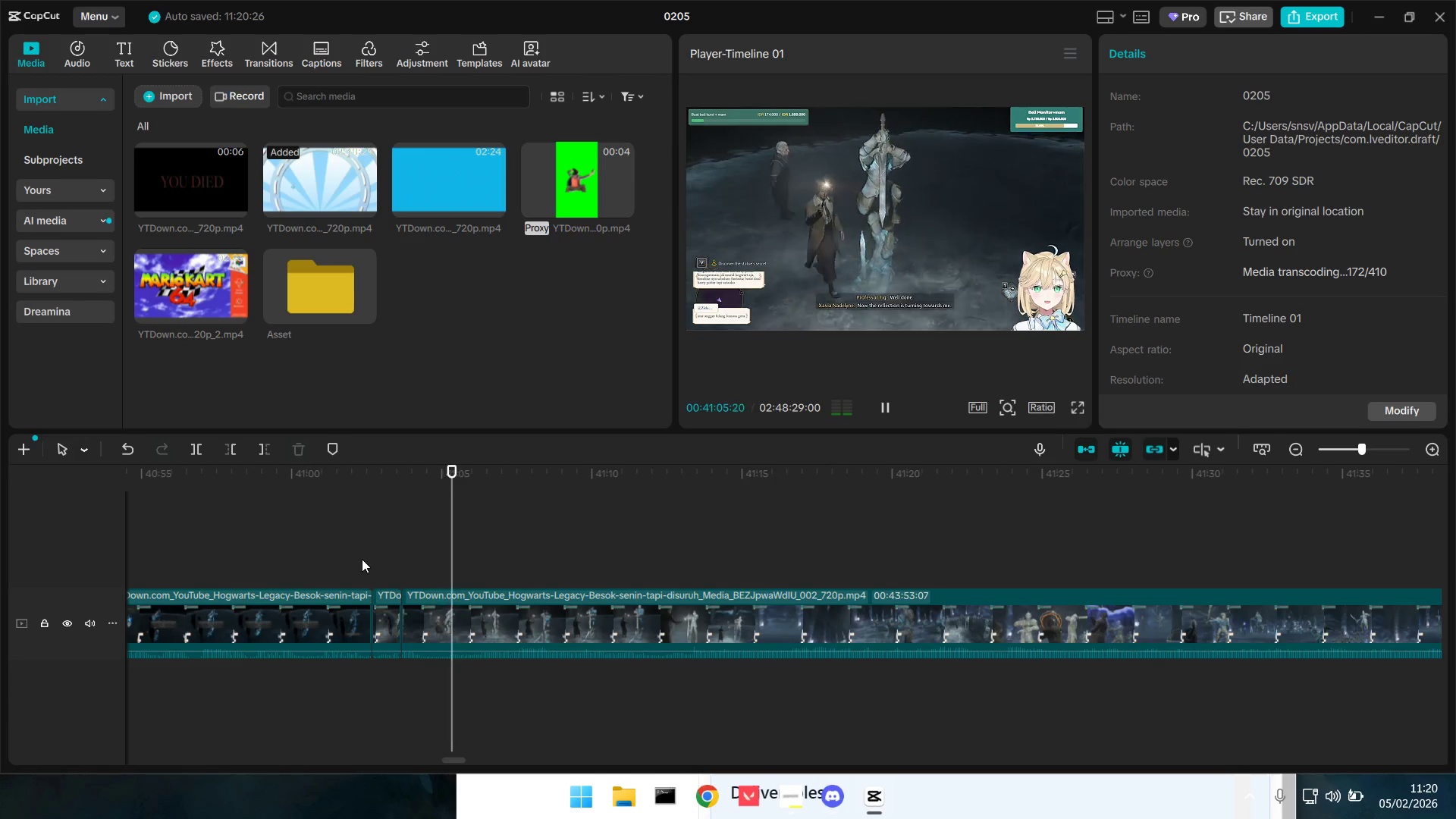 
left_click([340, 562])
 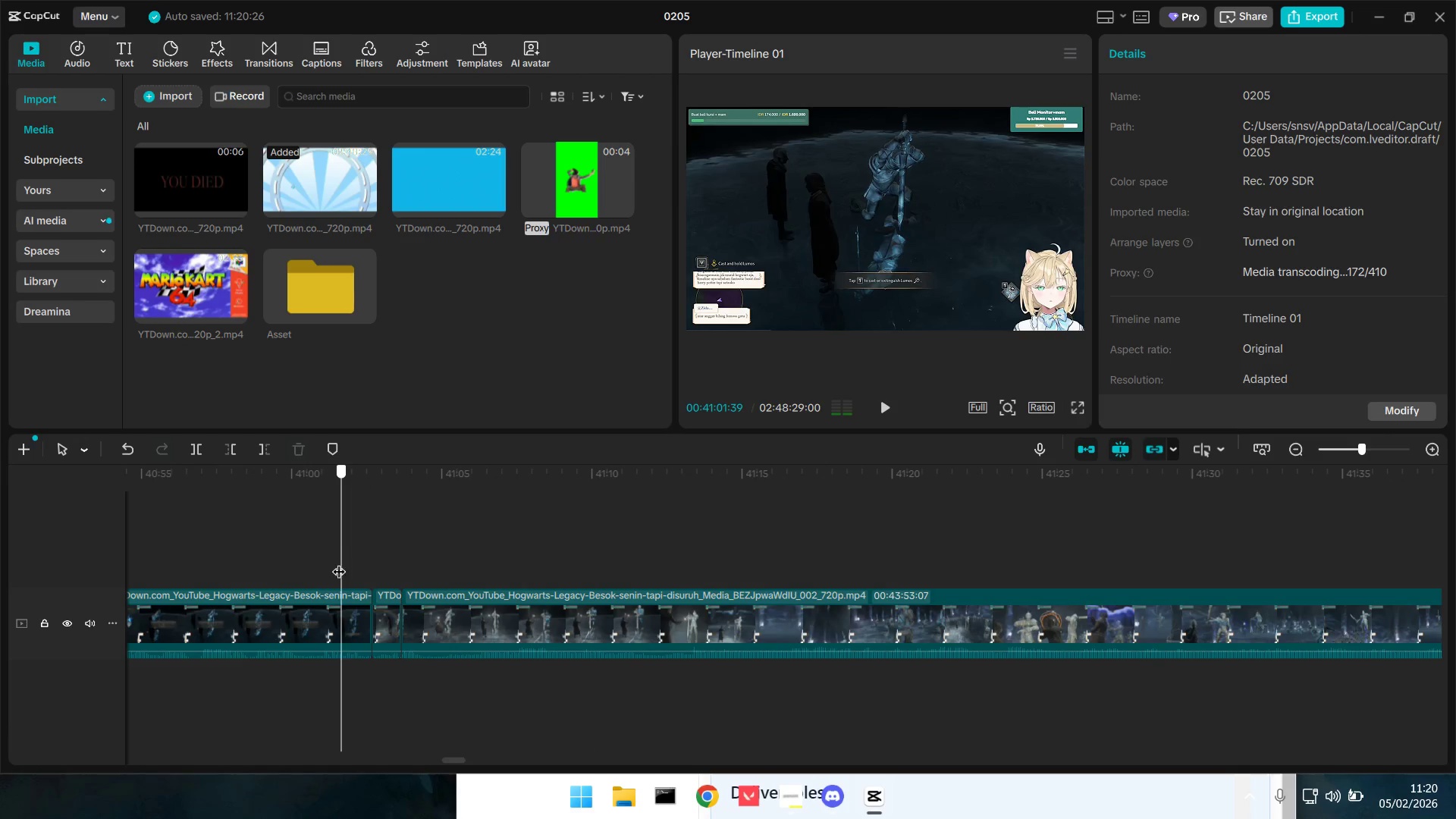 
left_click_drag(start_coordinate=[341, 562], to_coordinate=[244, 557])
 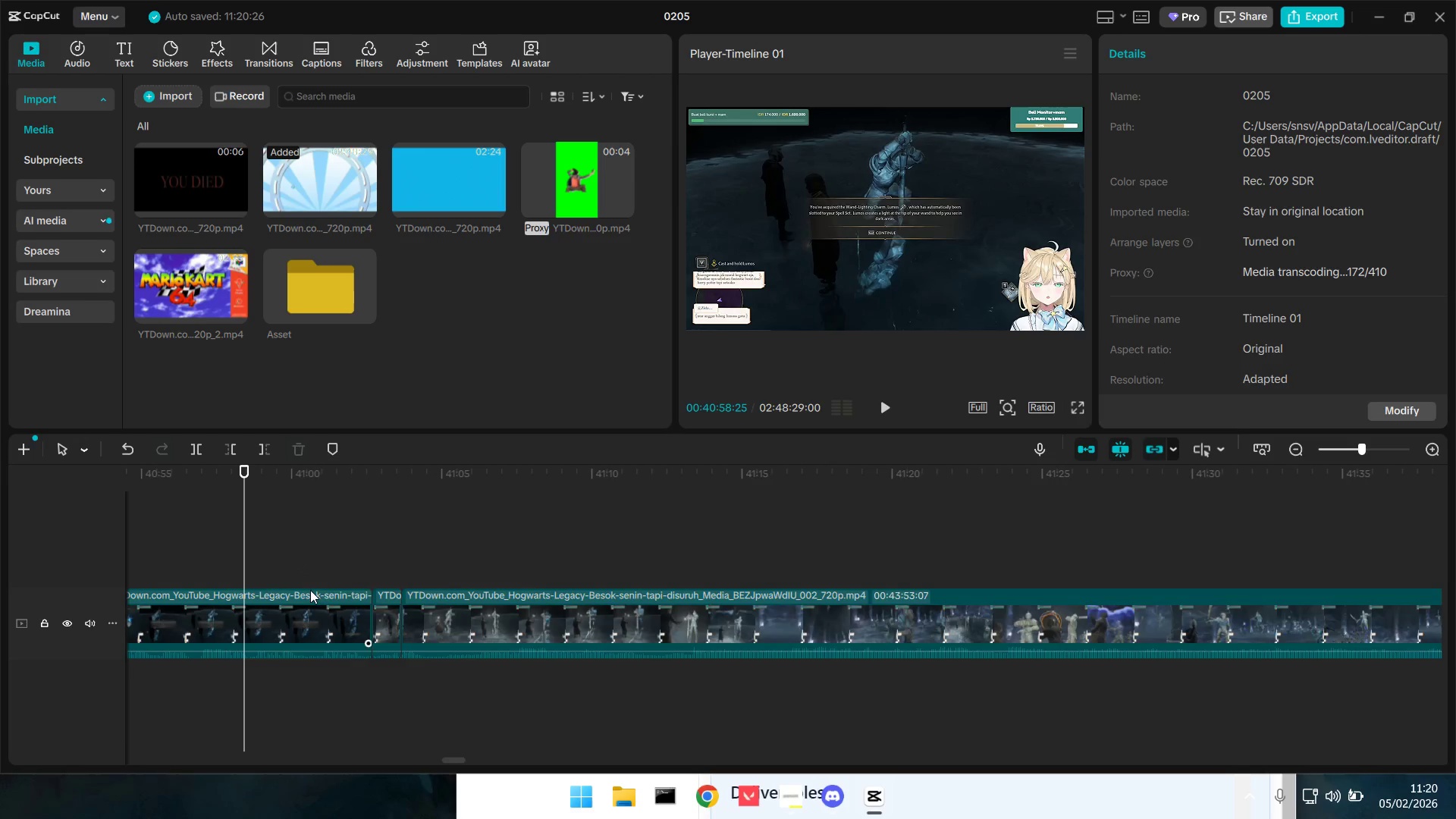 
hold_key(key=ControlLeft, duration=1.11)
scroll: coordinate [311, 590], scroll_direction: down, amount: 8.0
 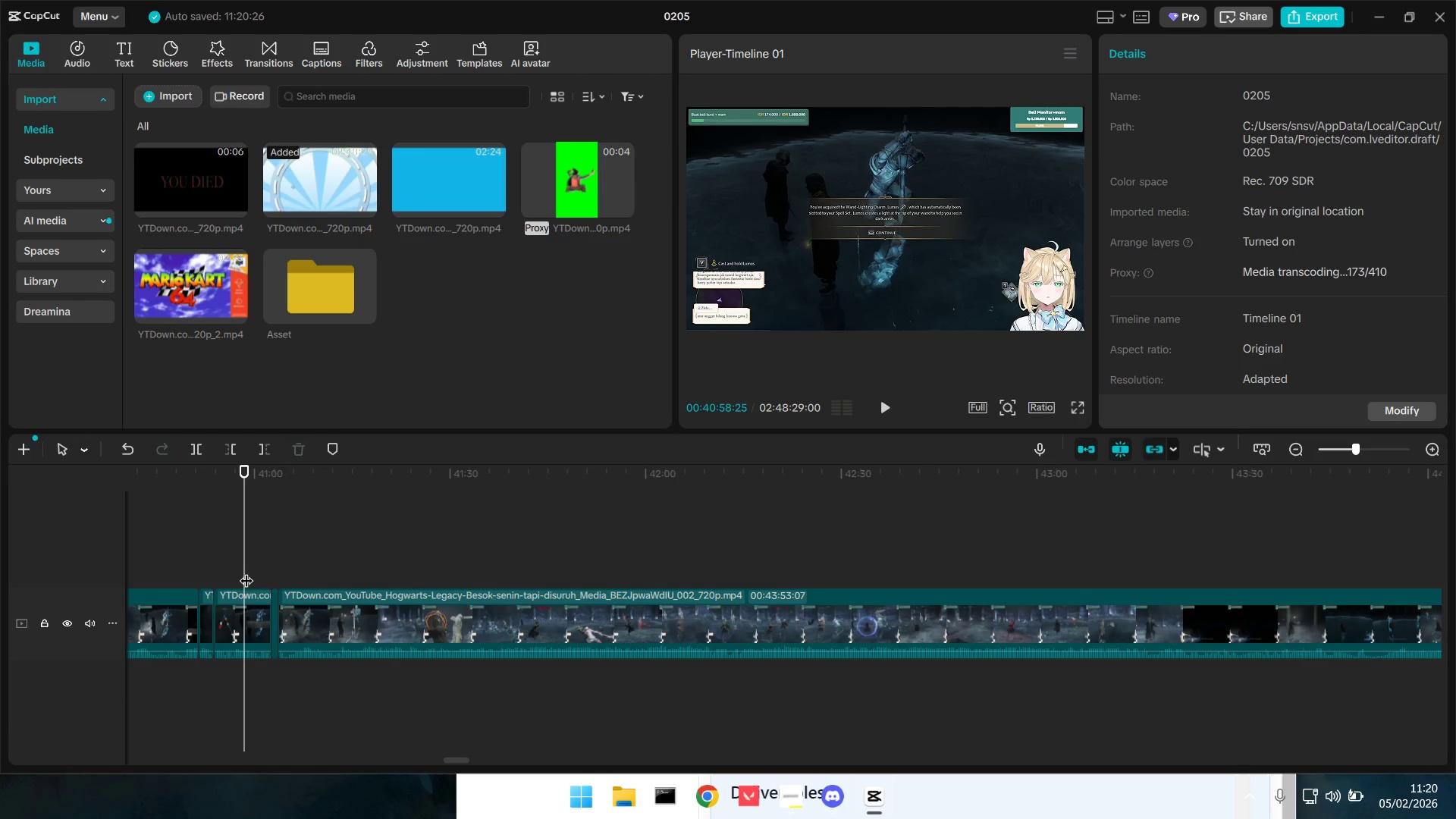 
left_click_drag(start_coordinate=[246, 571], to_coordinate=[387, 579])
 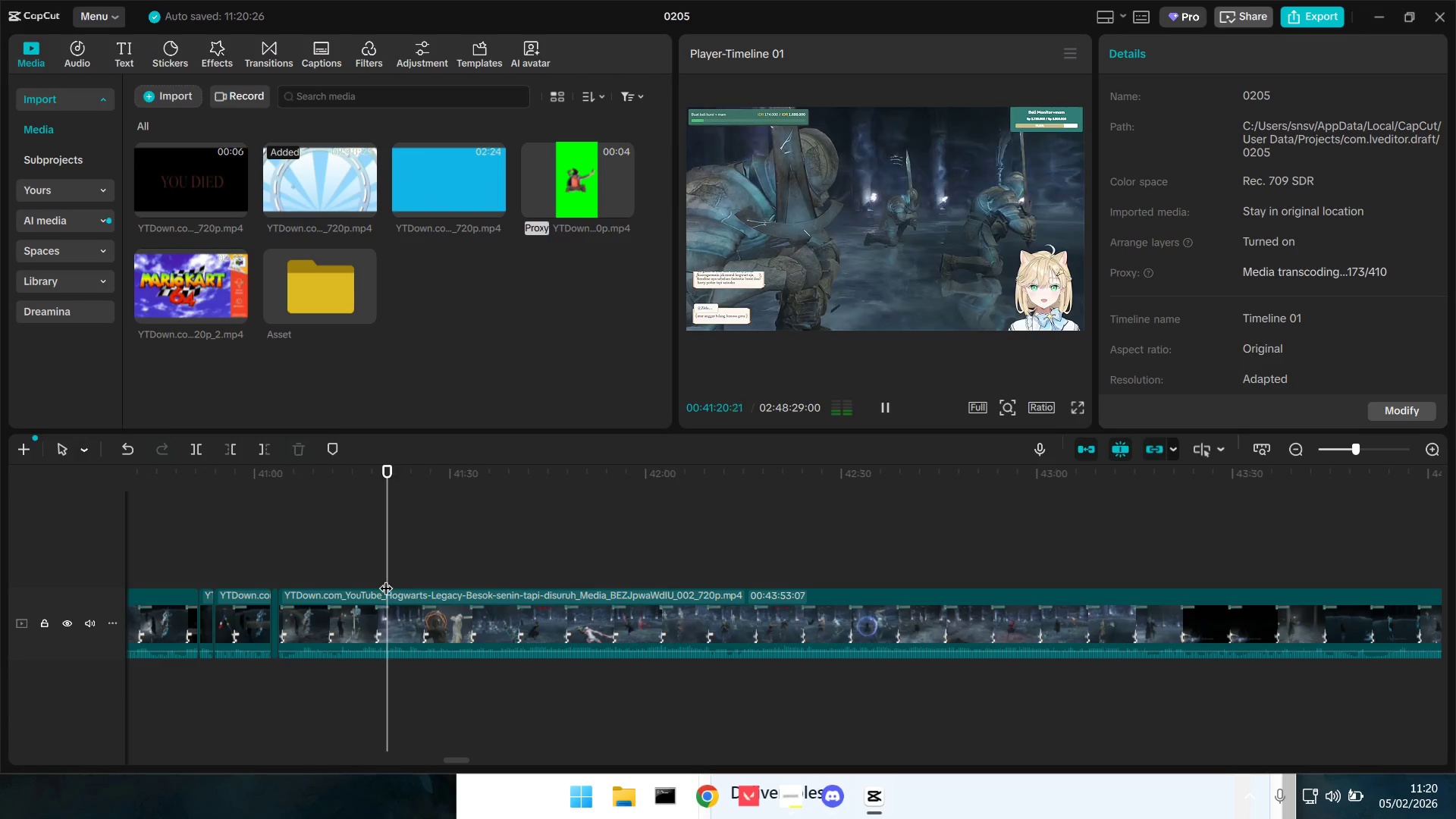 
key(Space)
 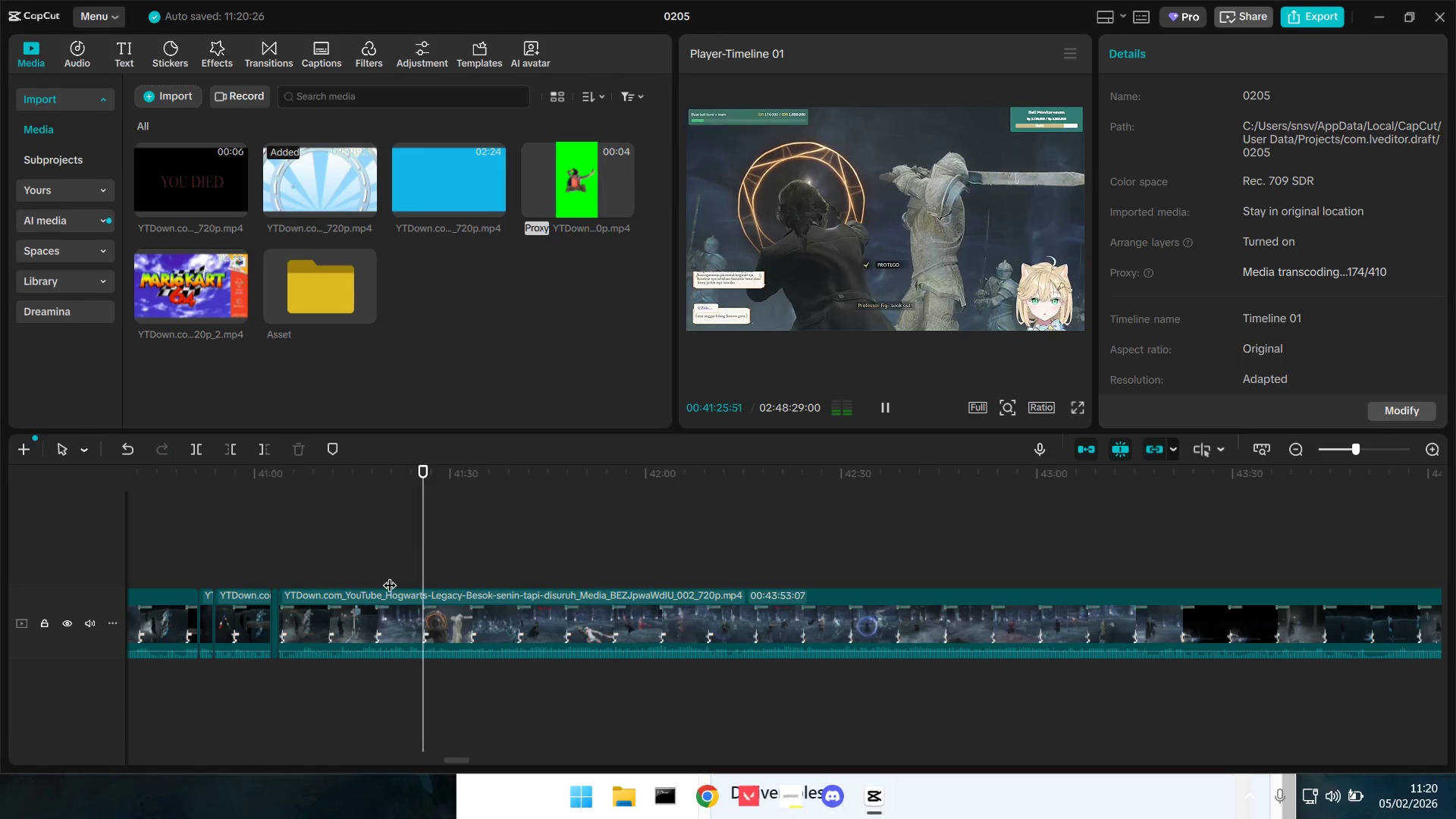 
wait(7.45)
 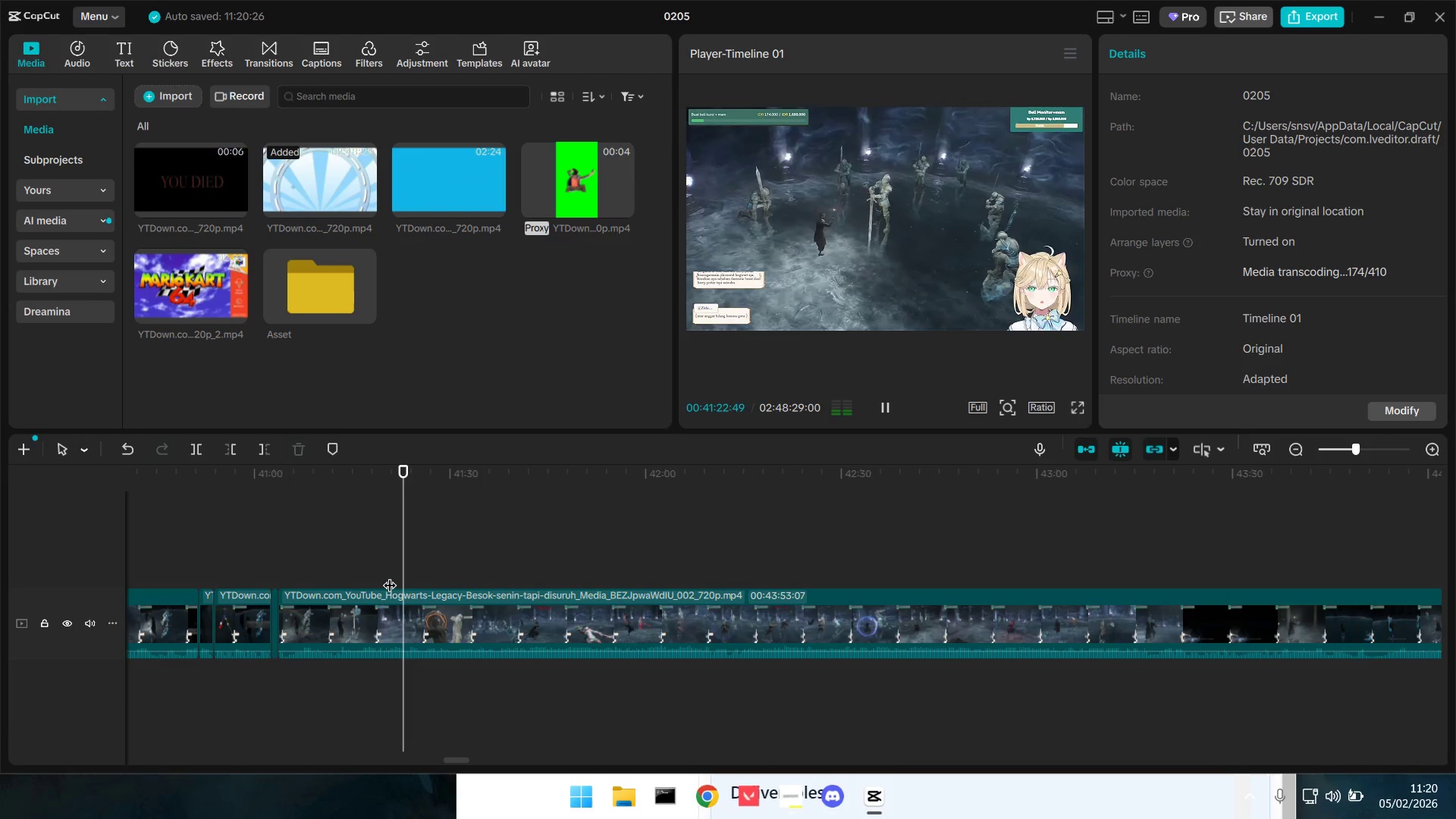 
key(Space)
 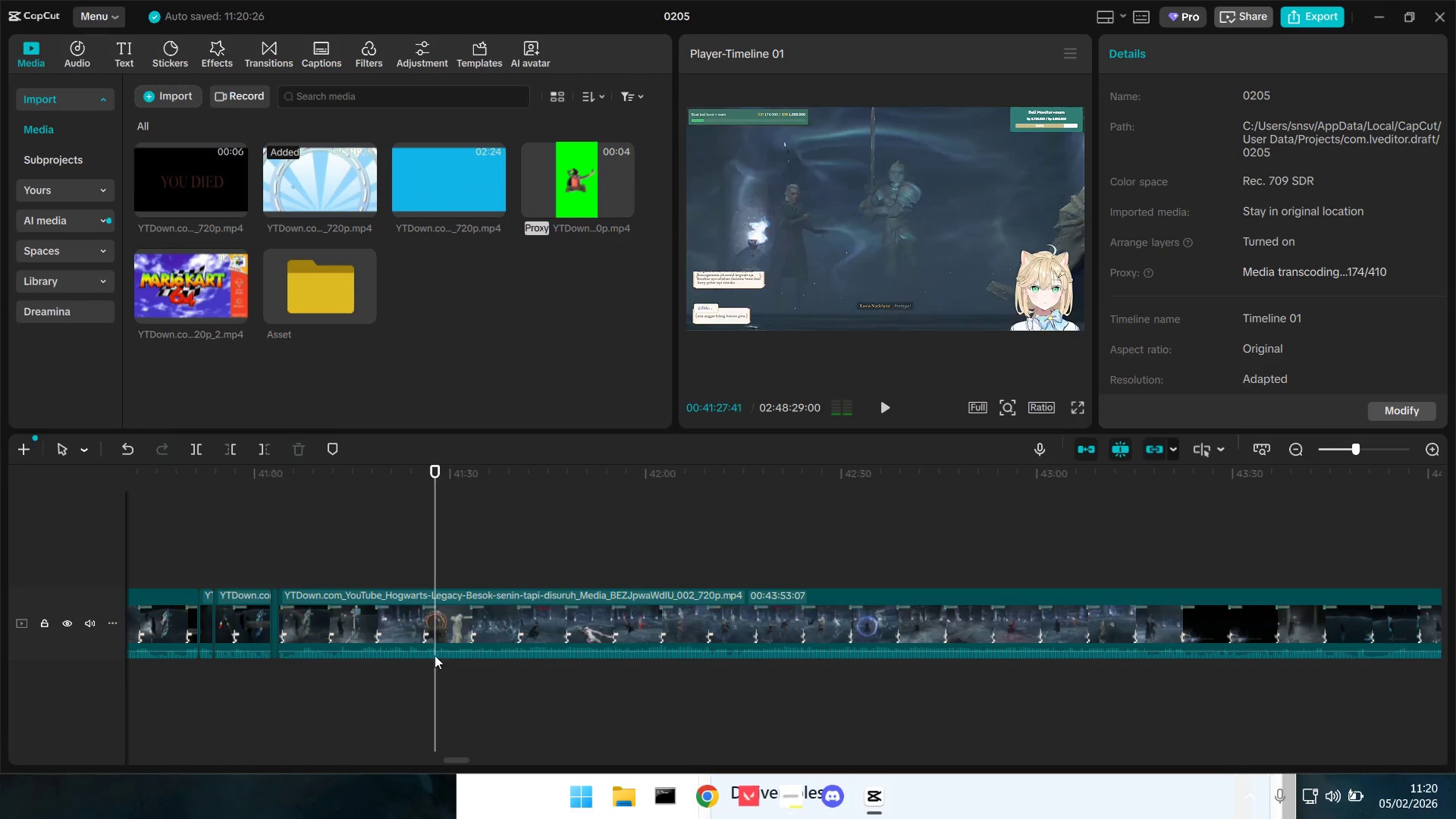 
hold_key(key=ControlLeft, duration=1.14)
scroll: coordinate [441, 677], scroll_direction: up, amount: 15.0
 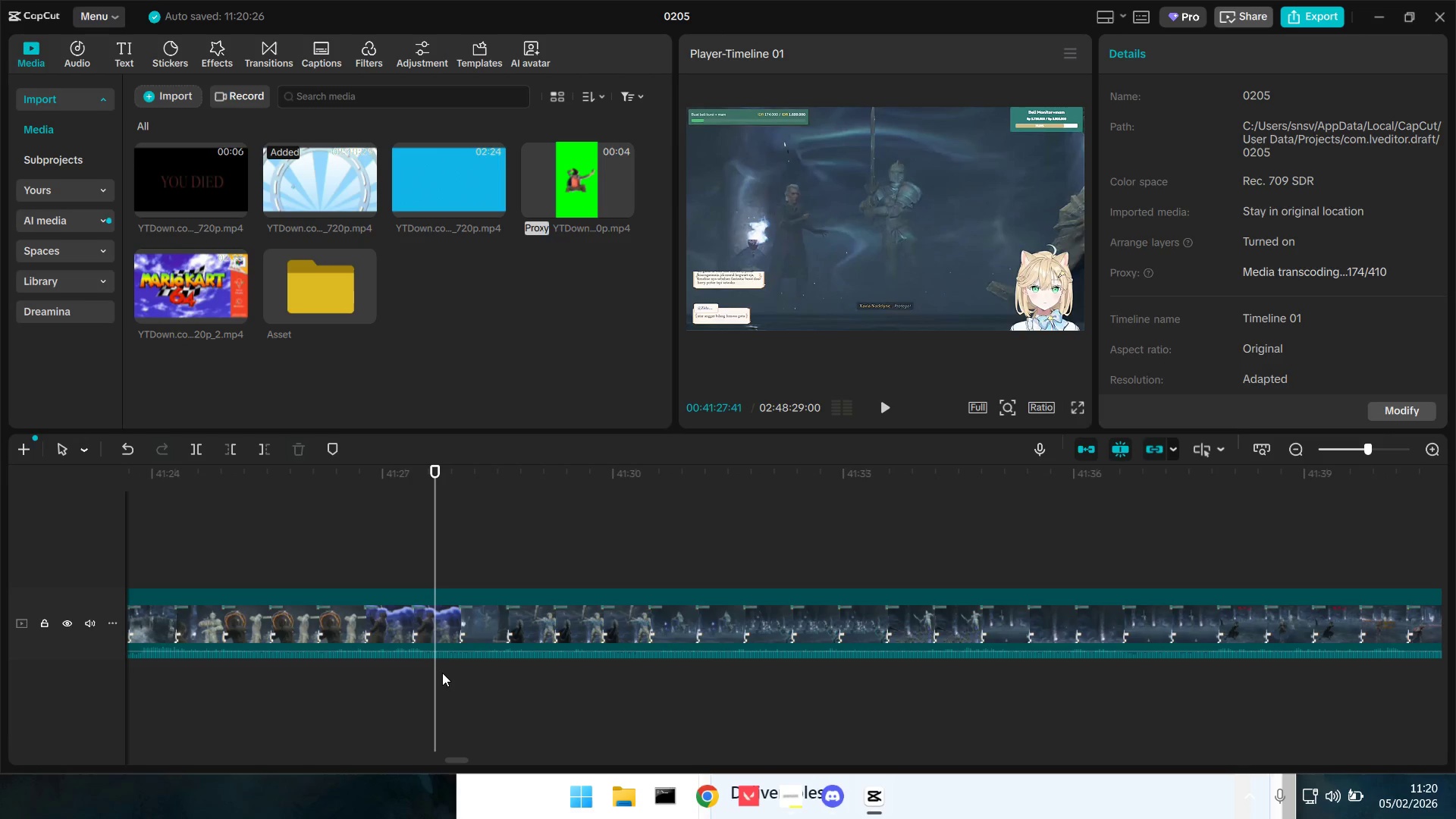 
key(Shift+E)
 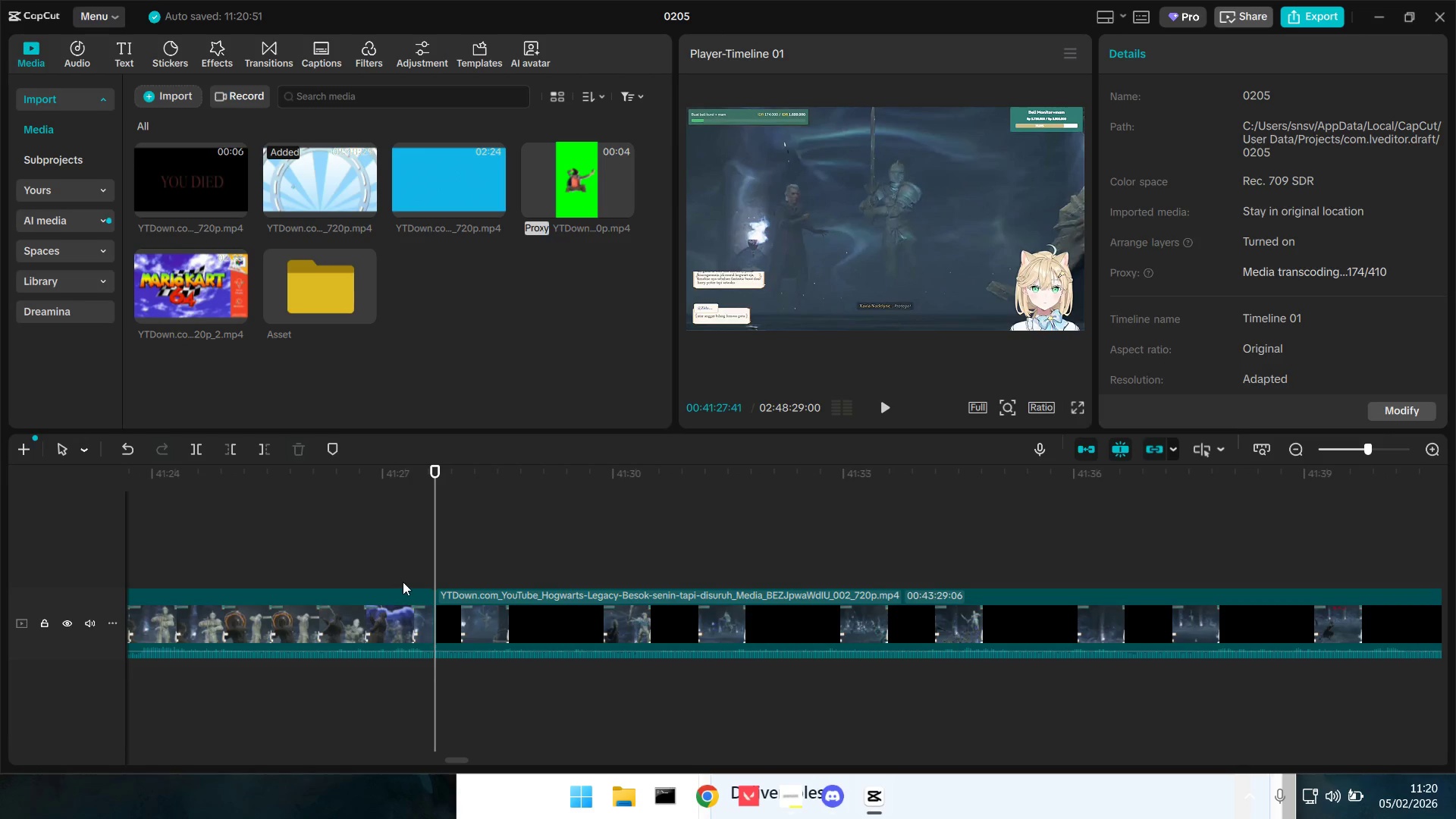 
left_click([403, 582])
 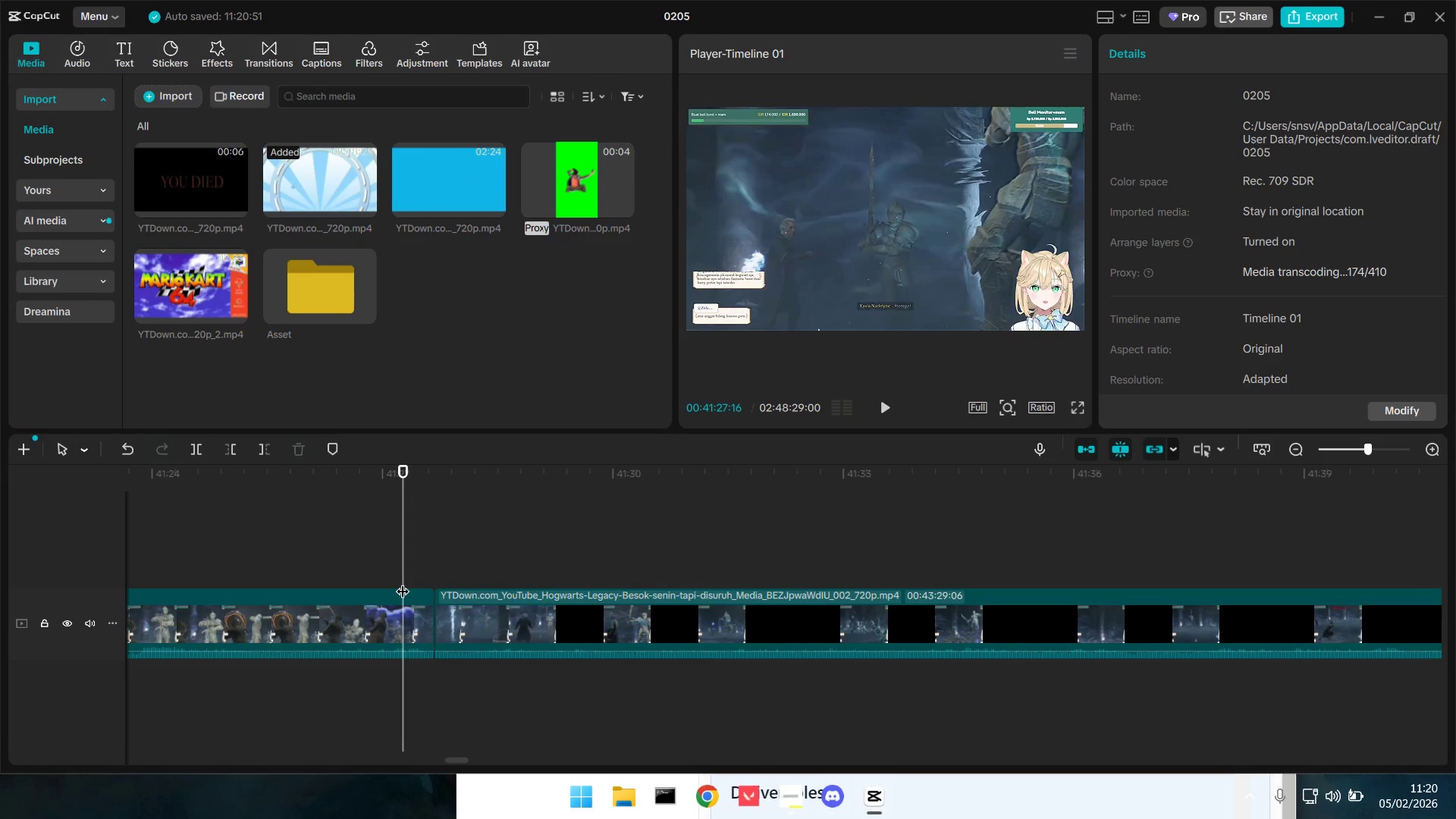 
key(Space)
 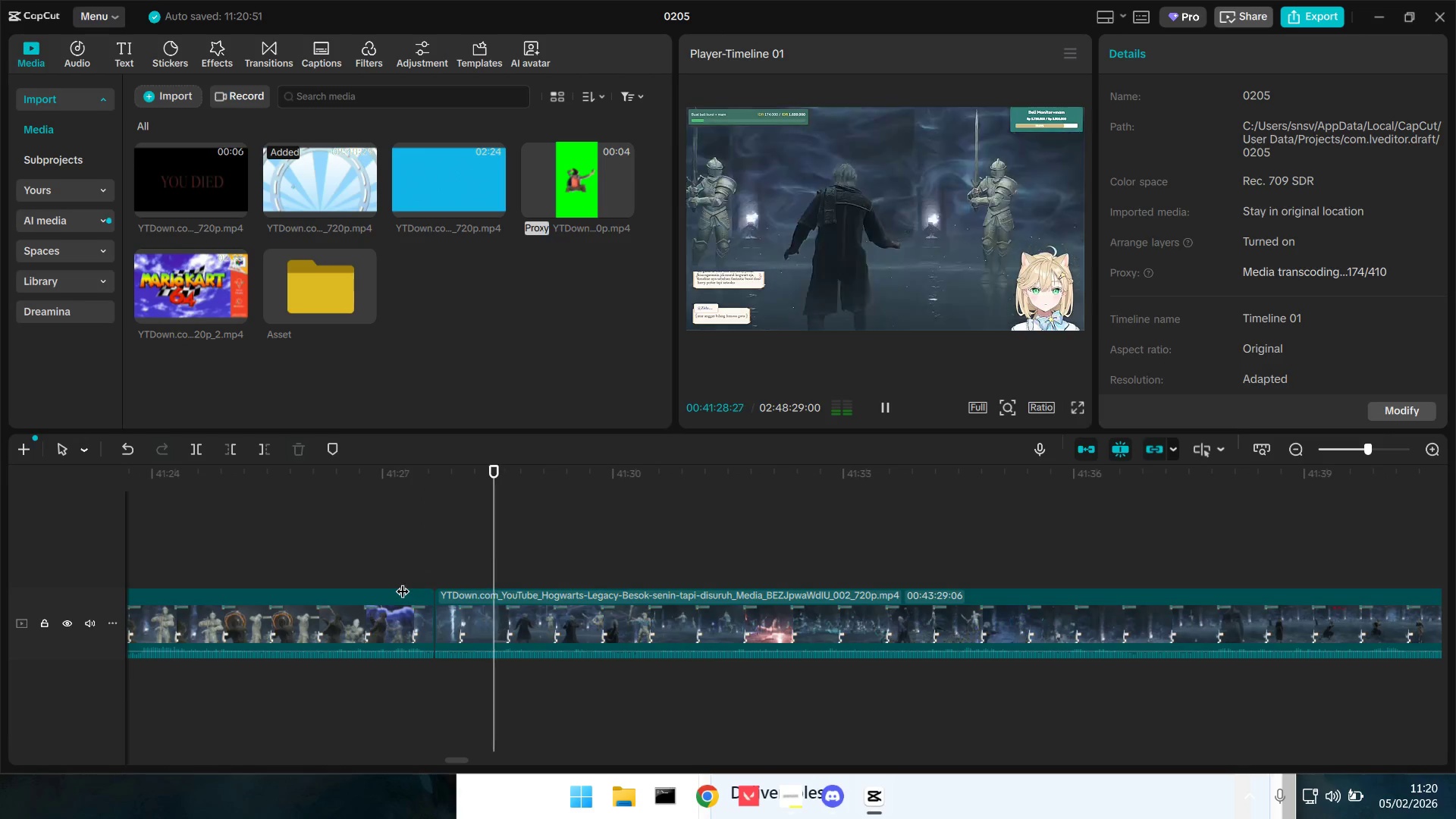 
left_click([387, 582])
 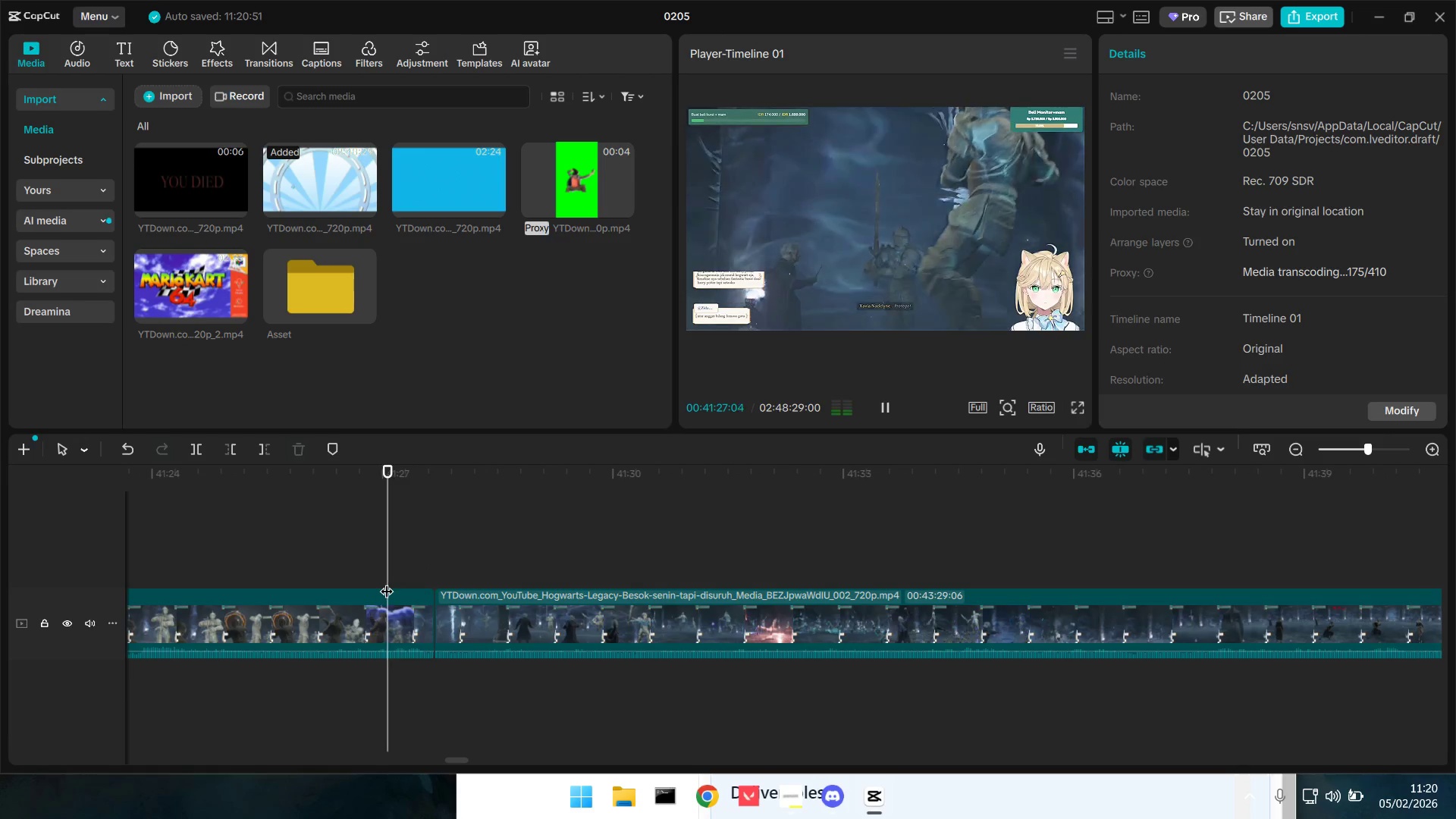 
key(Space)
 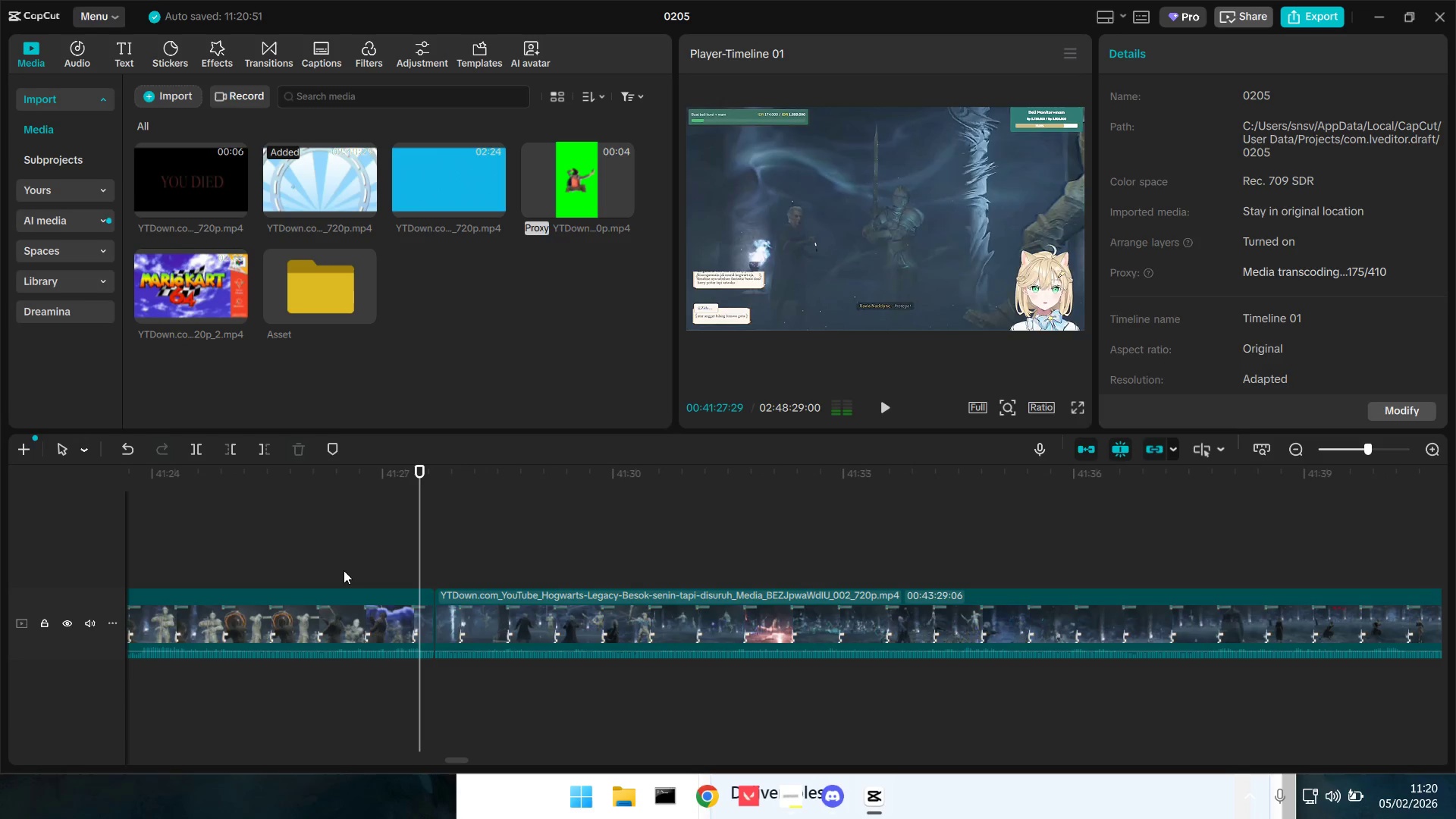 
key(Space)
 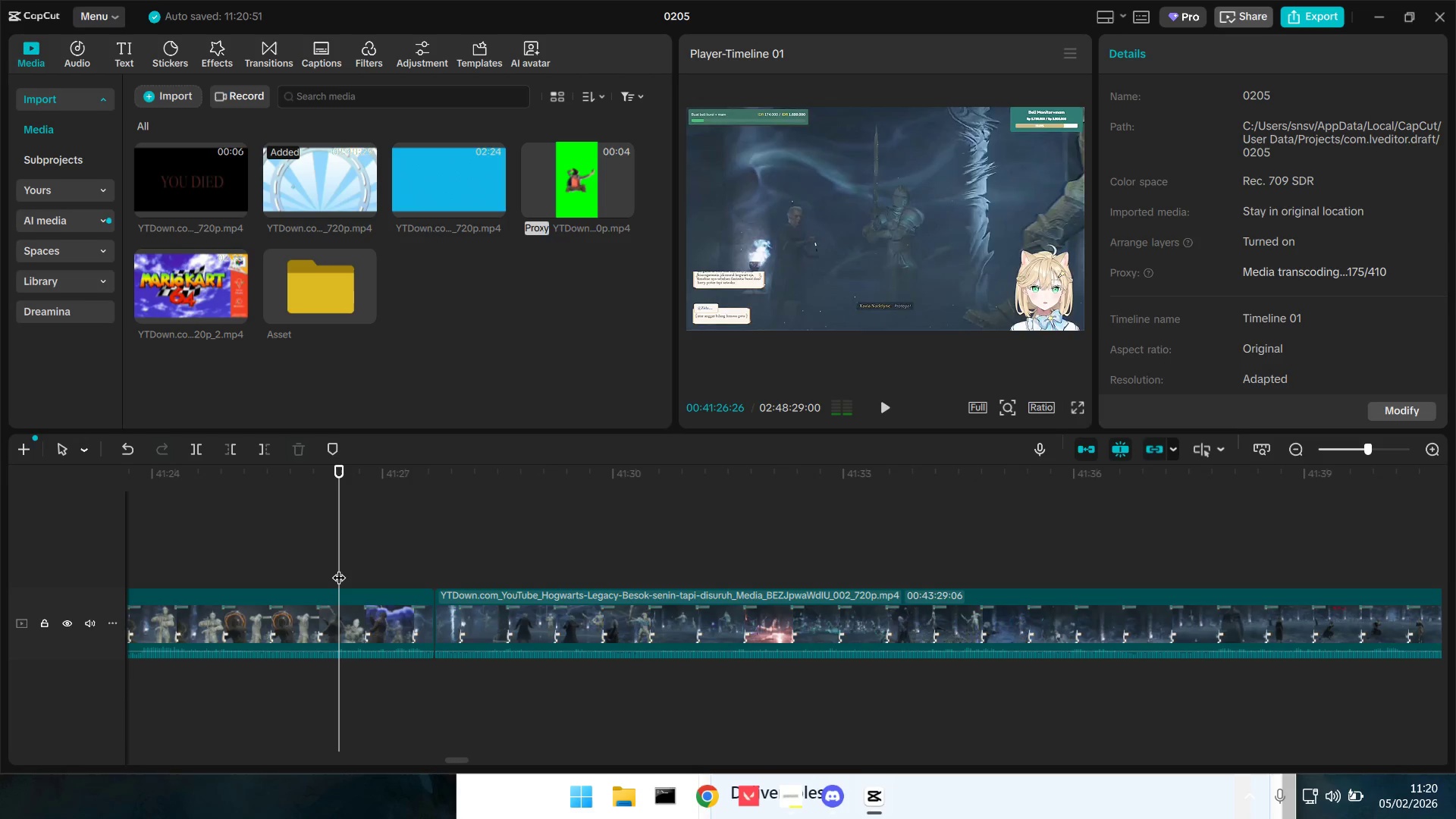 
left_click([339, 568])
 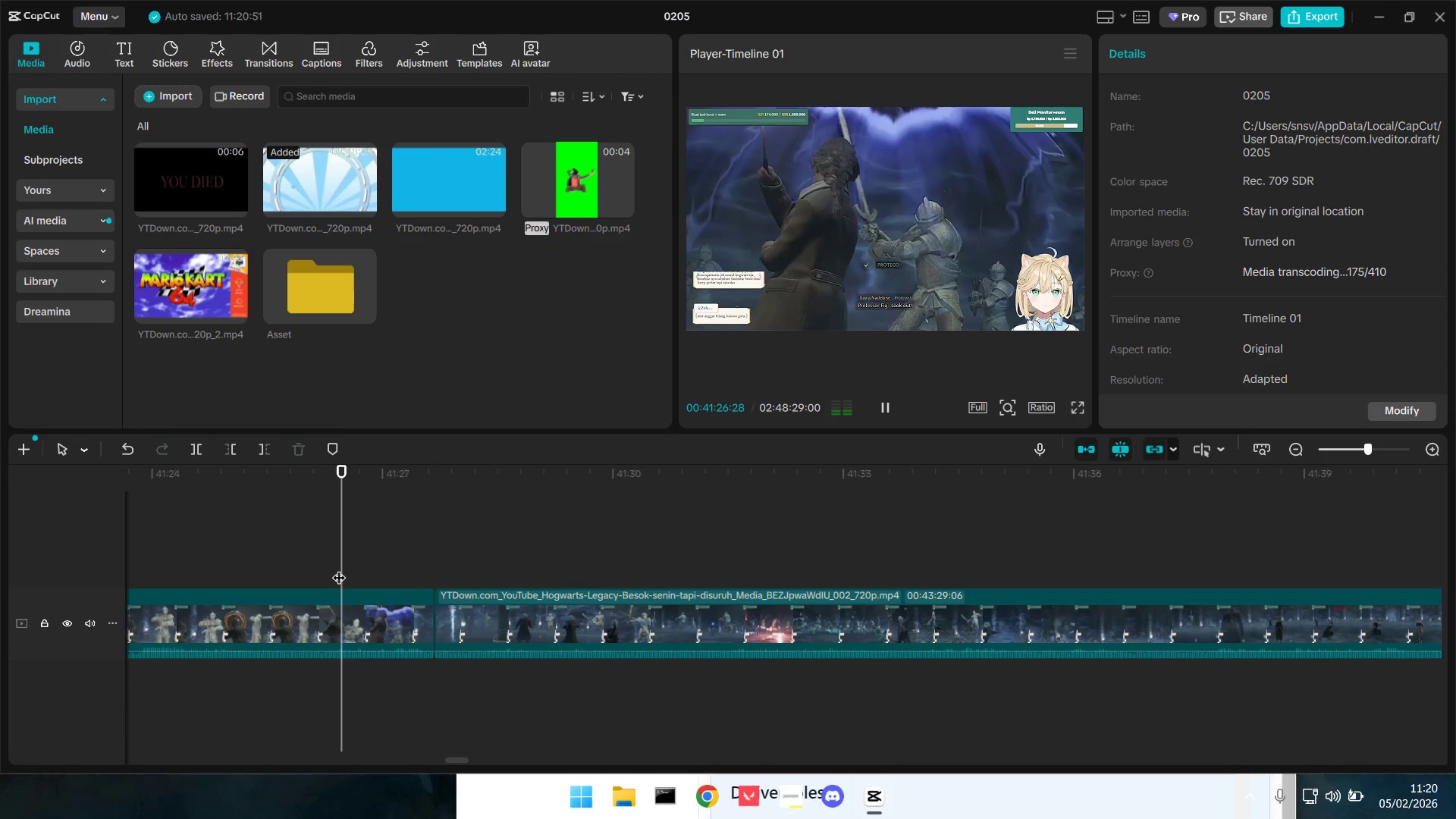 
key(Space)
 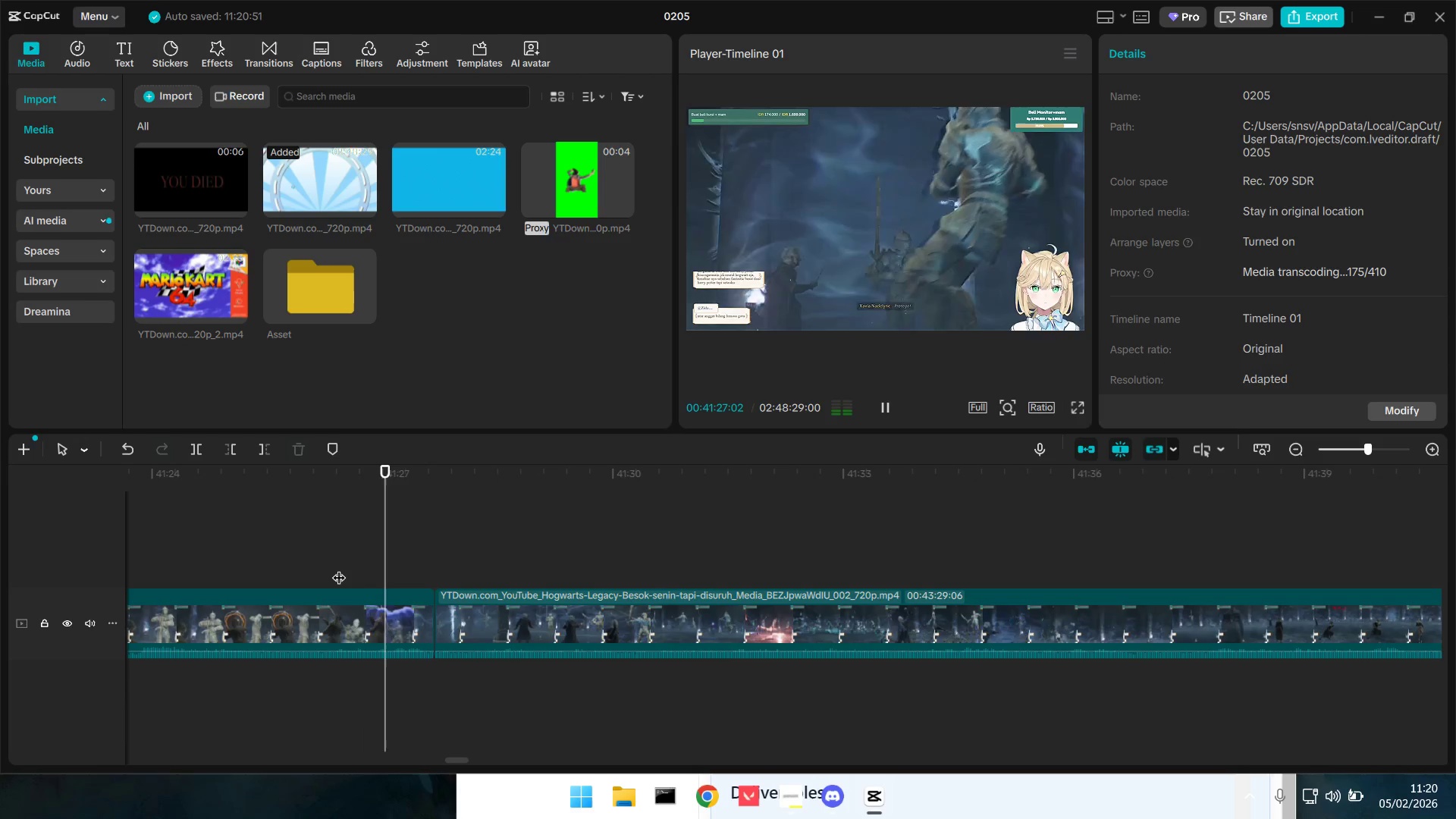 
key(Space)
 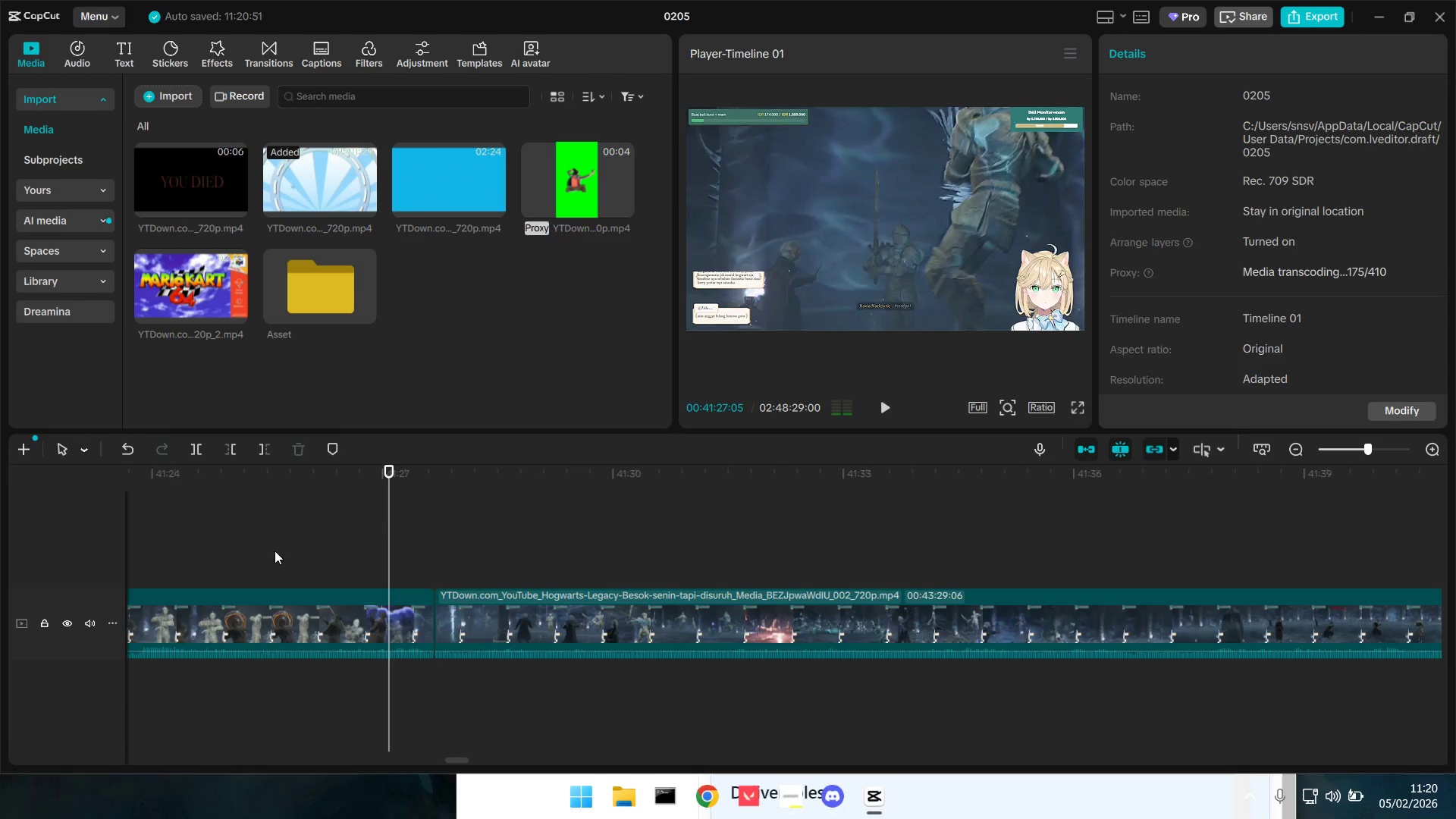 
left_click([275, 551])
 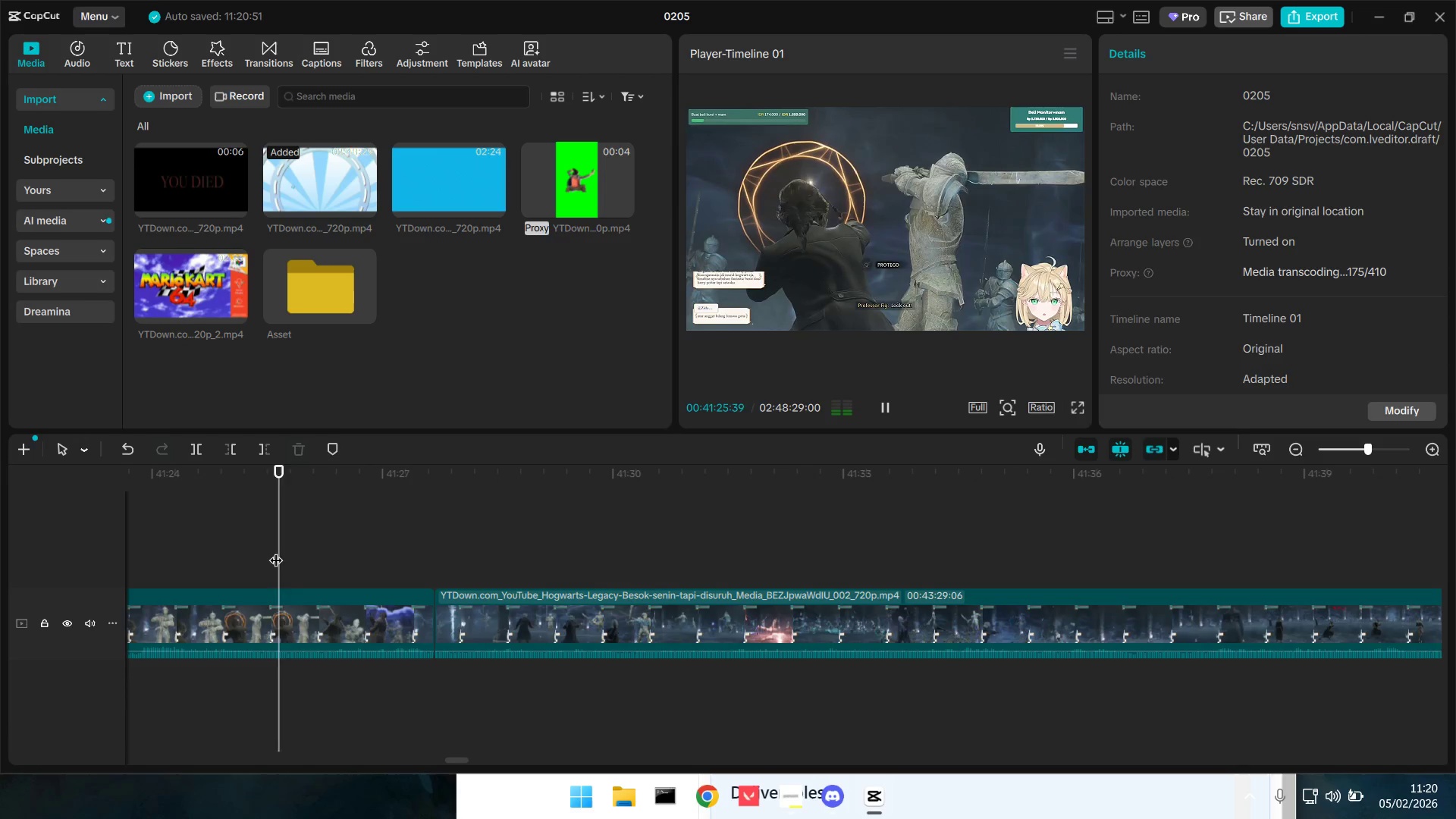 
key(Space)
 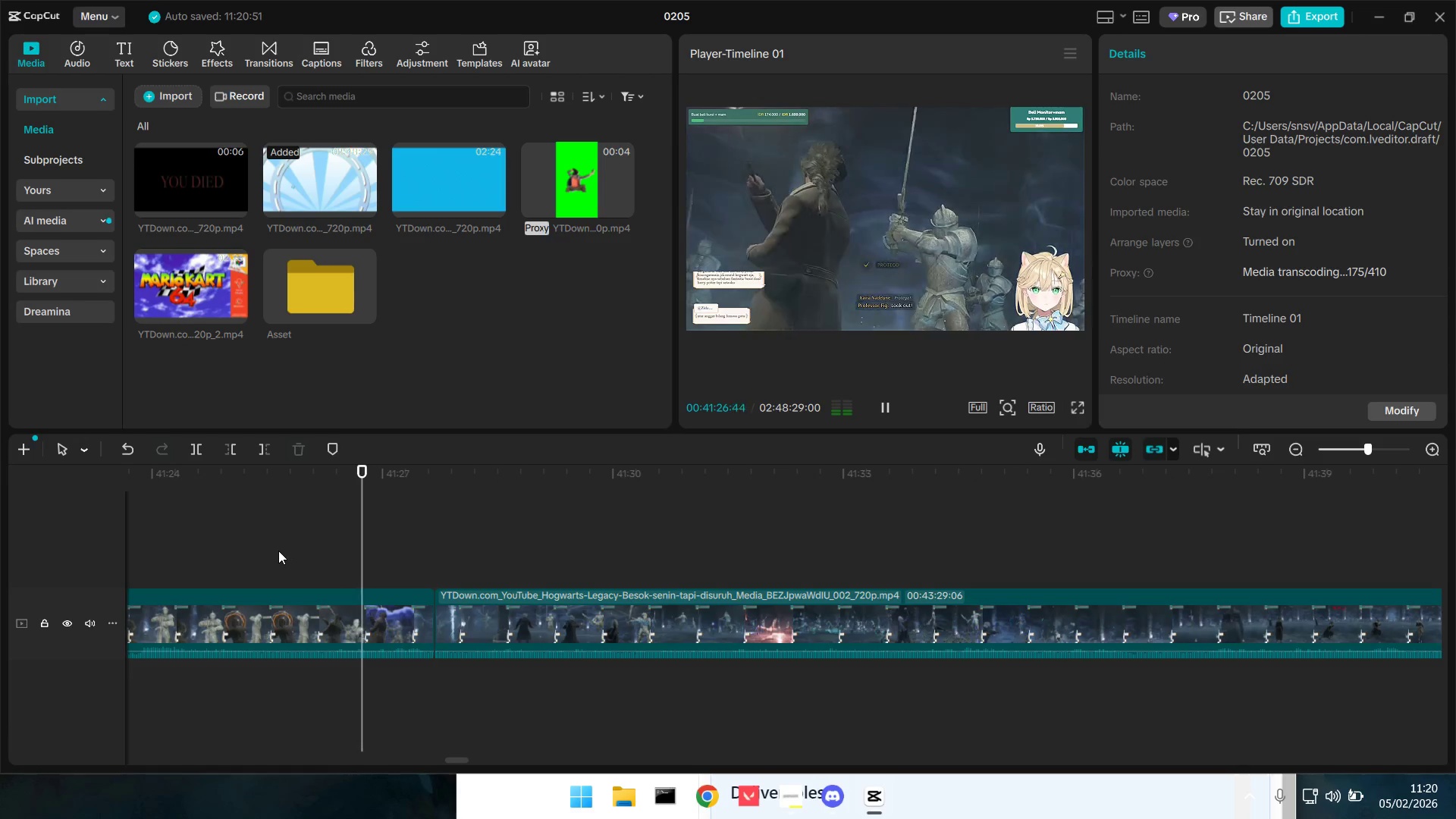 
left_click([279, 551])
 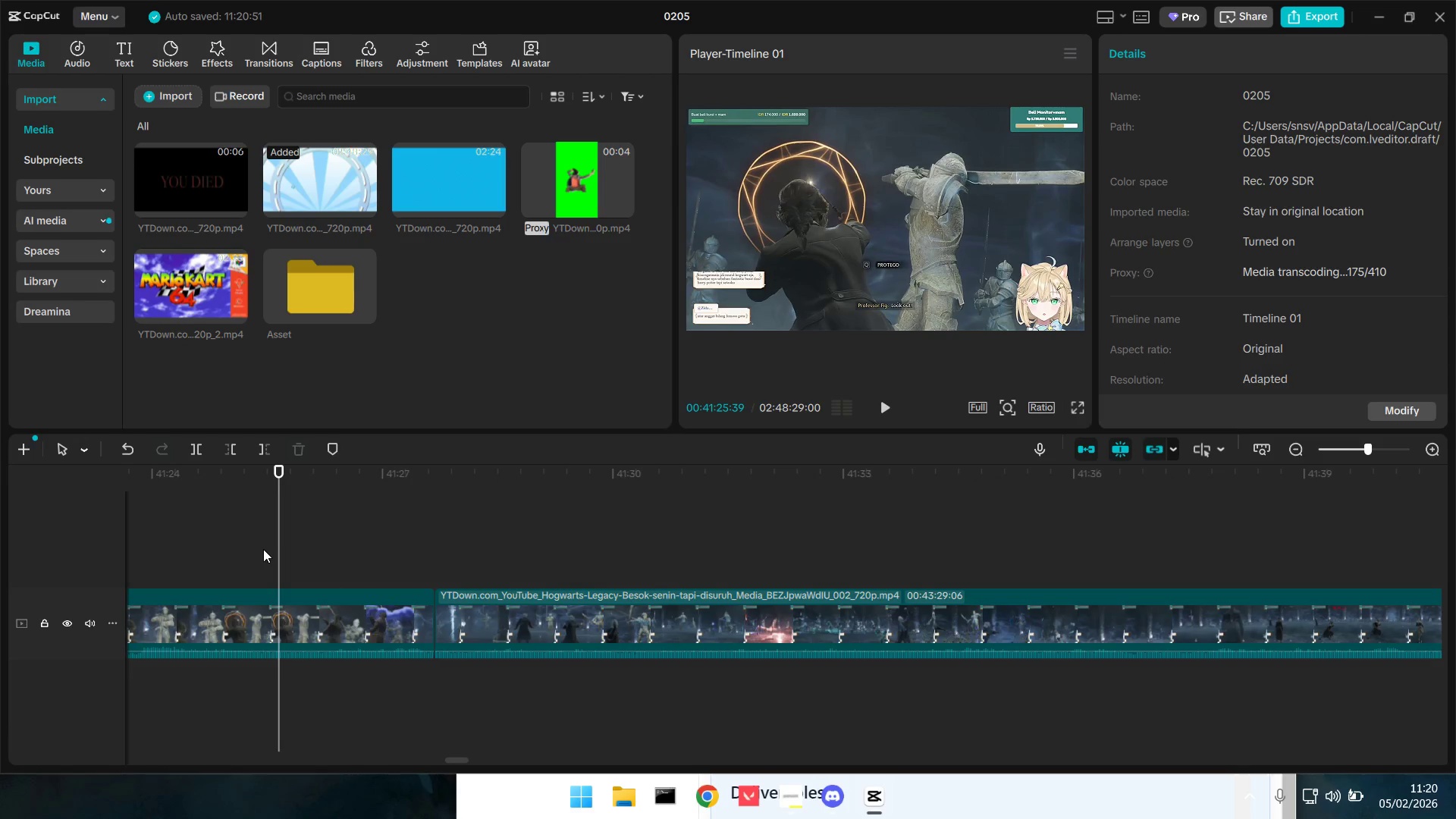 
key(Shift+E)
 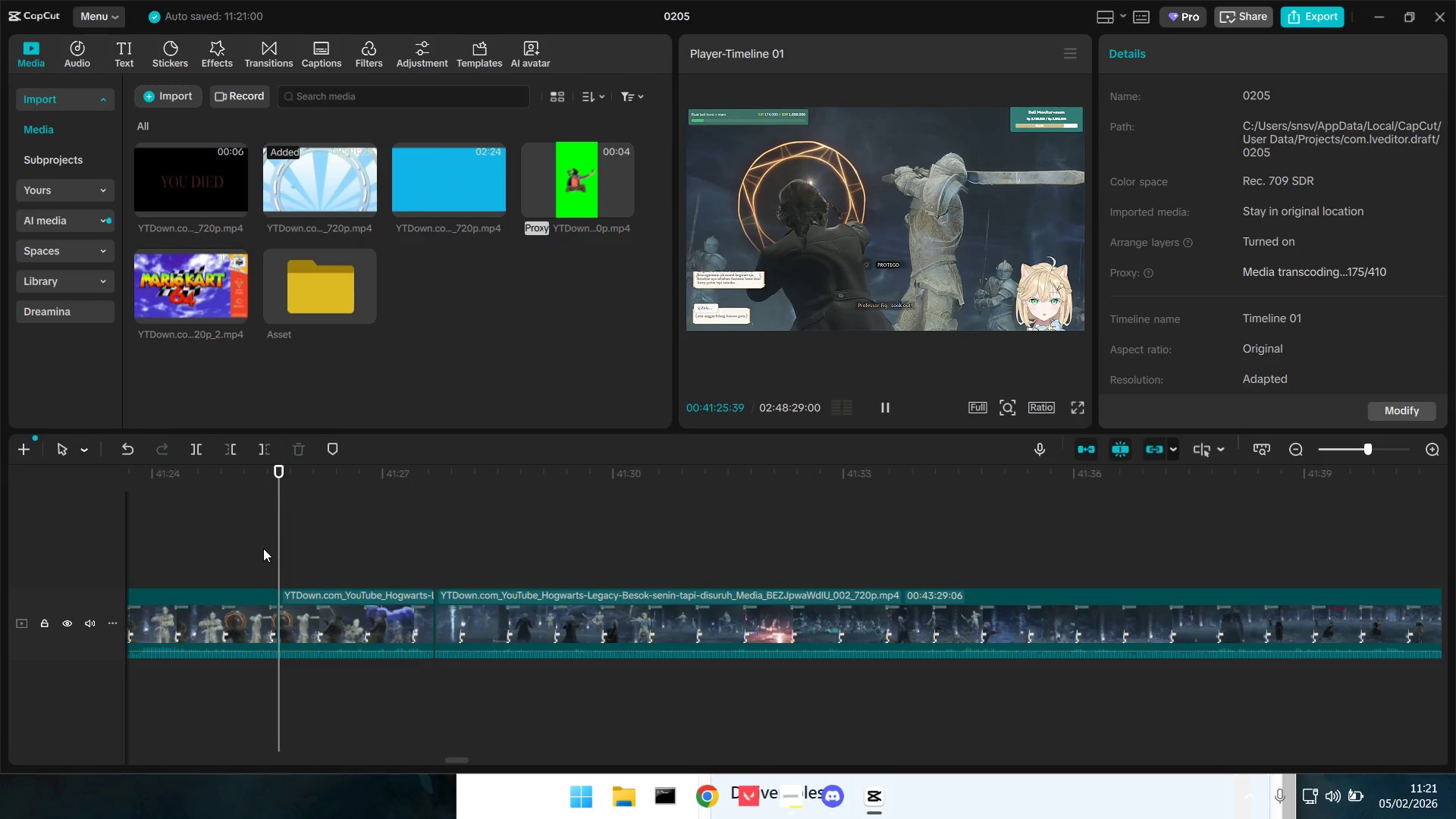 
key(Space)
 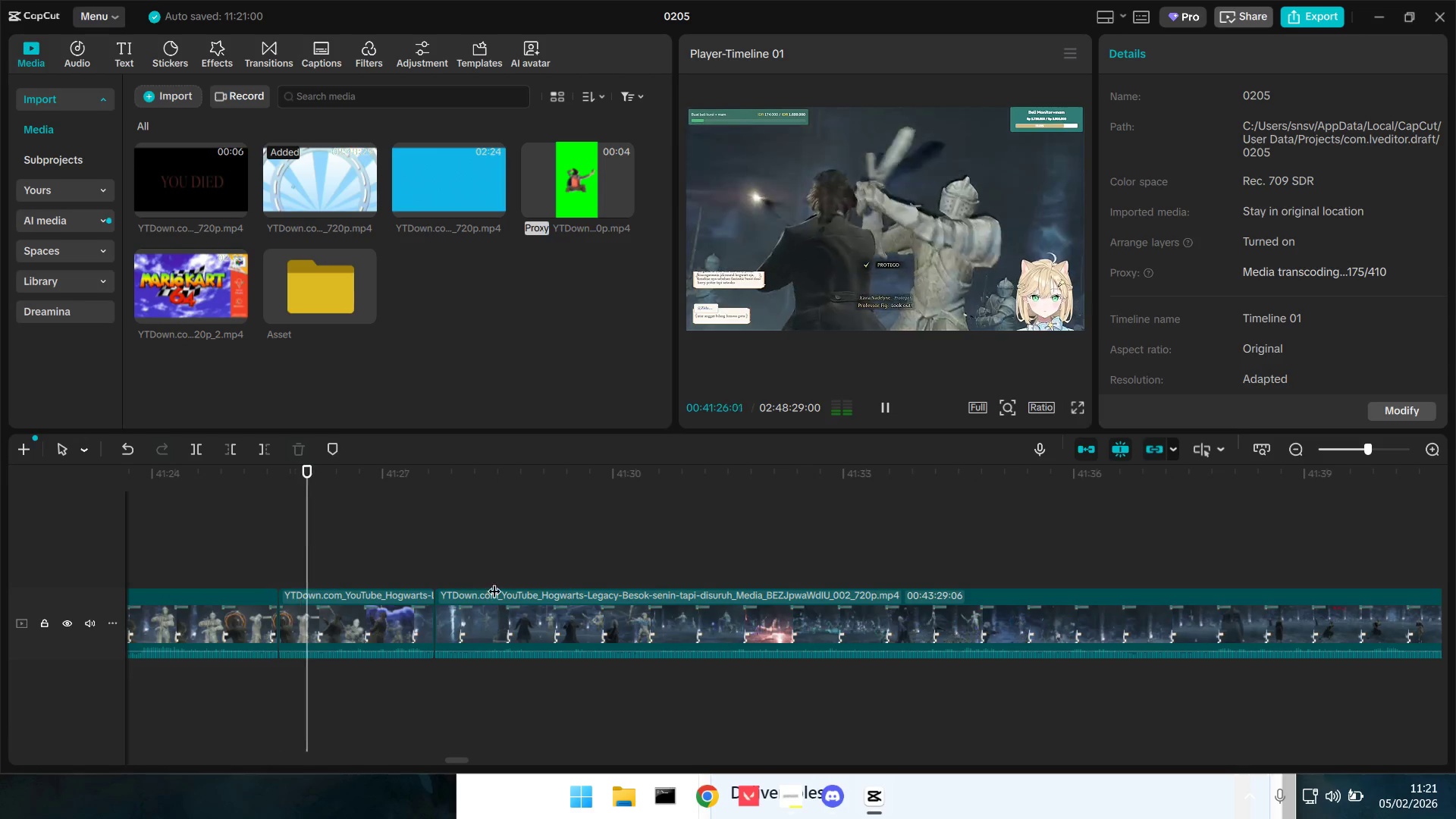 
key(Space)
 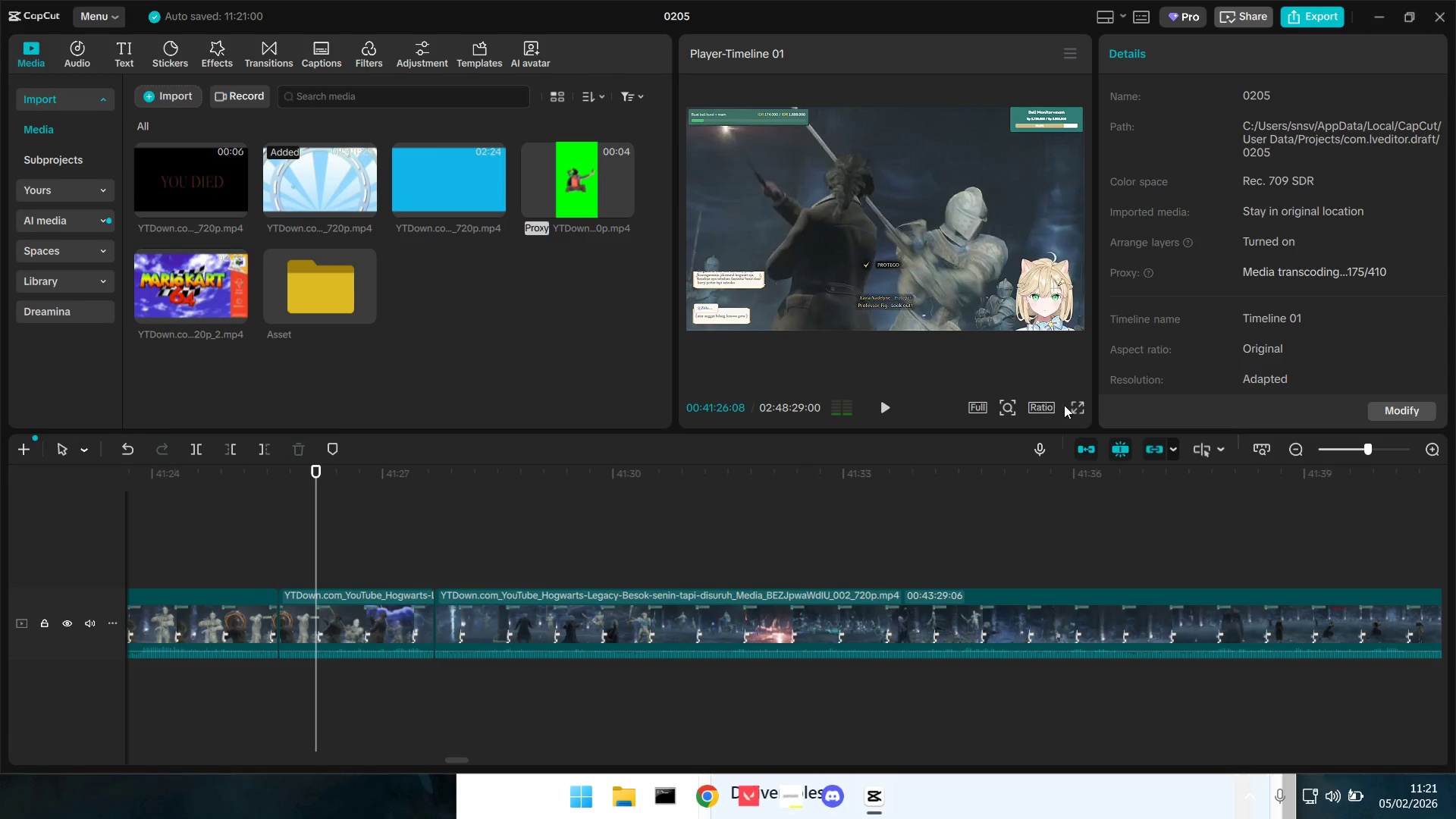 
left_click([1064, 404])
 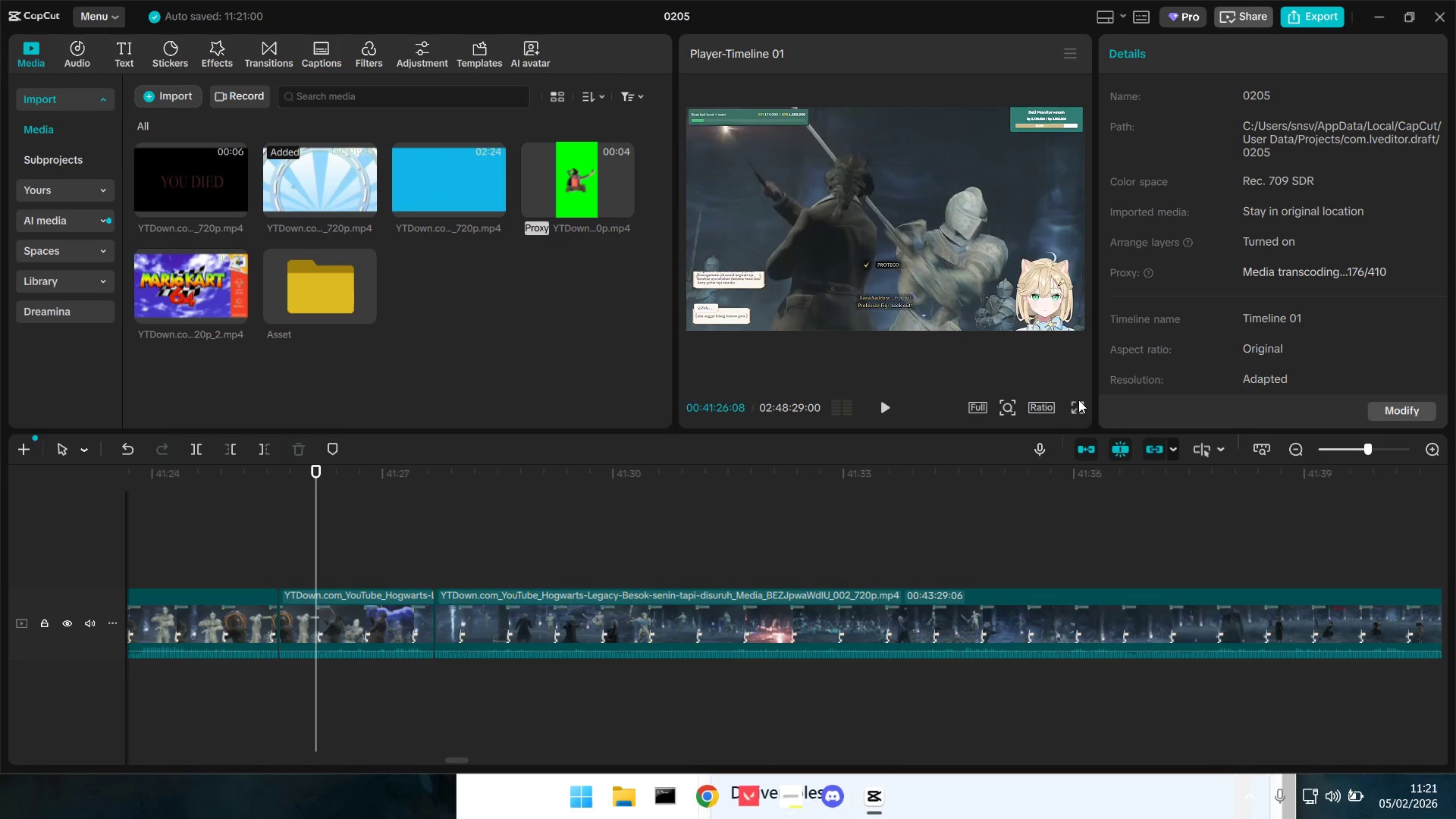 
double_click([1078, 400])
 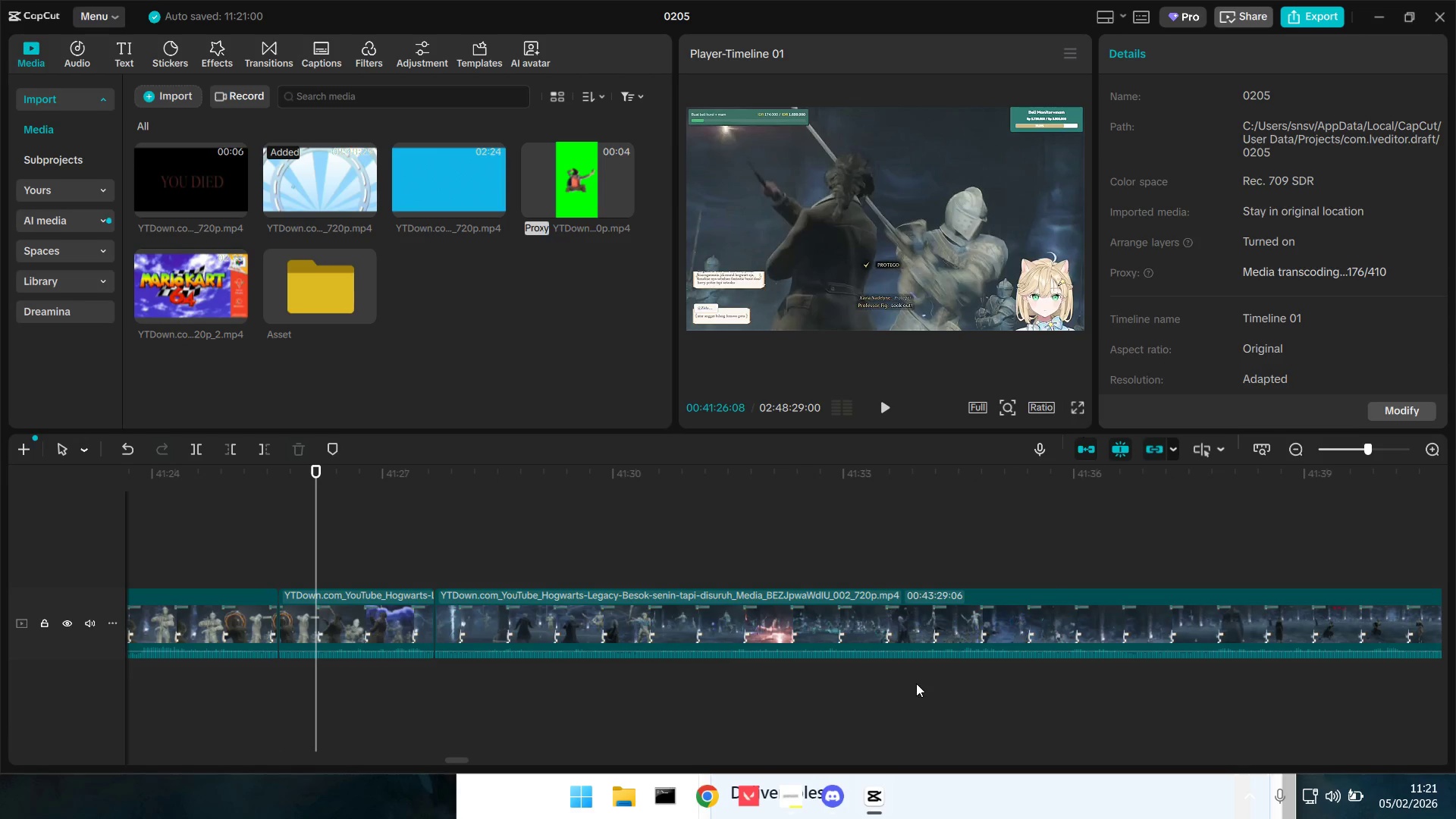 
scroll: coordinate [755, 654], scroll_direction: down, amount: 4.0
 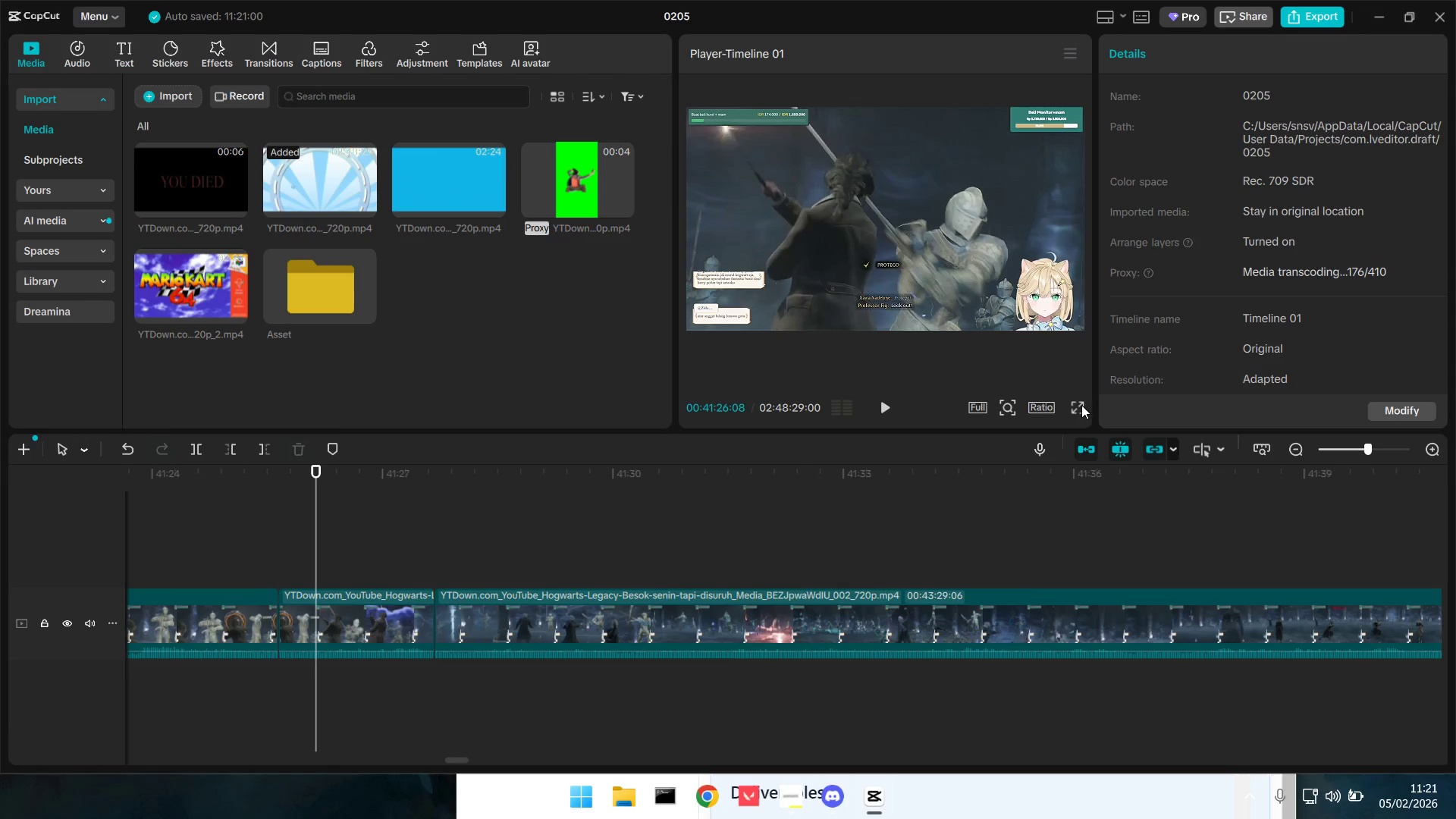 
left_click([1081, 405])
 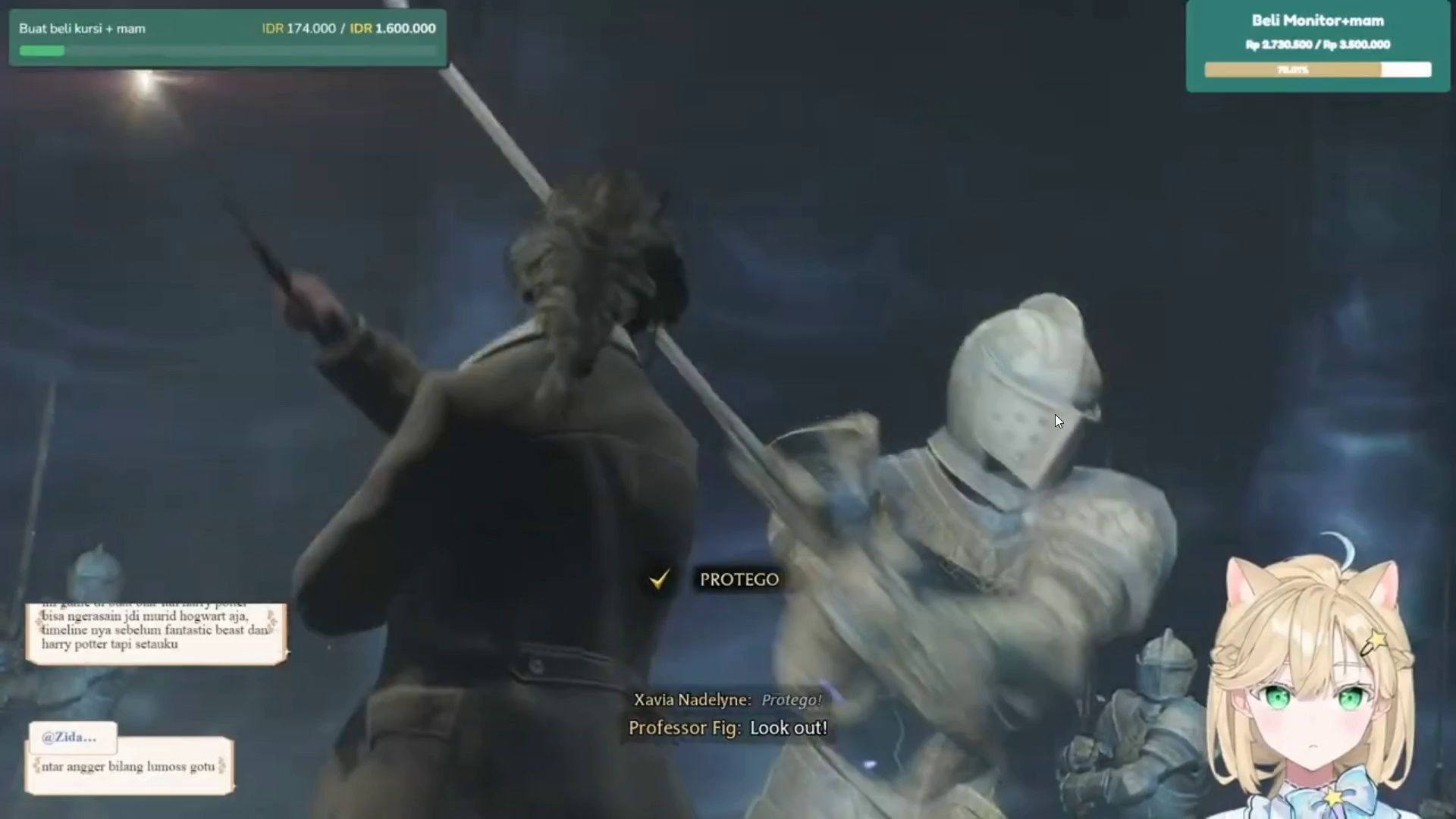 
key(Escape)
 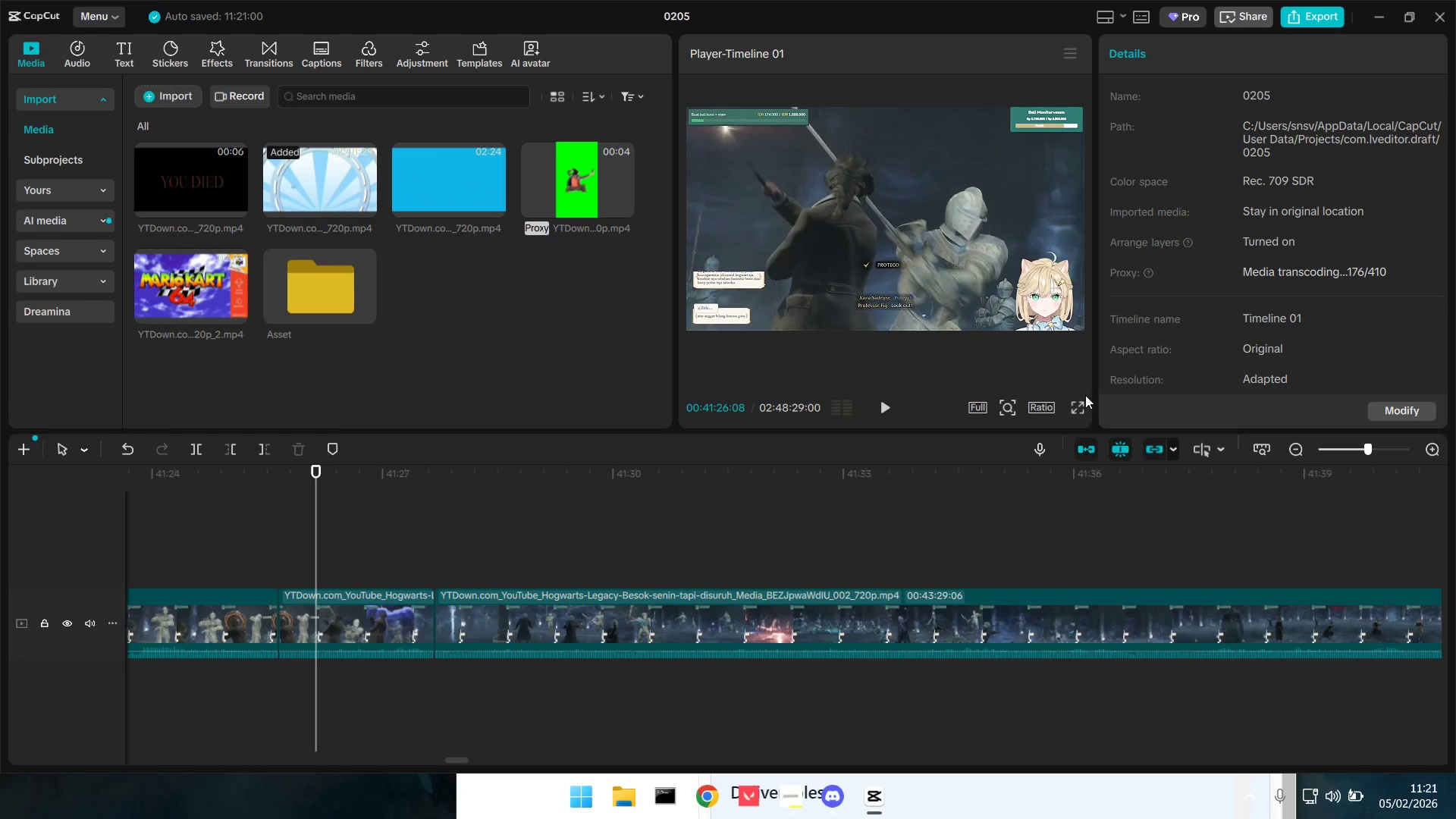 
left_click([1079, 401])
 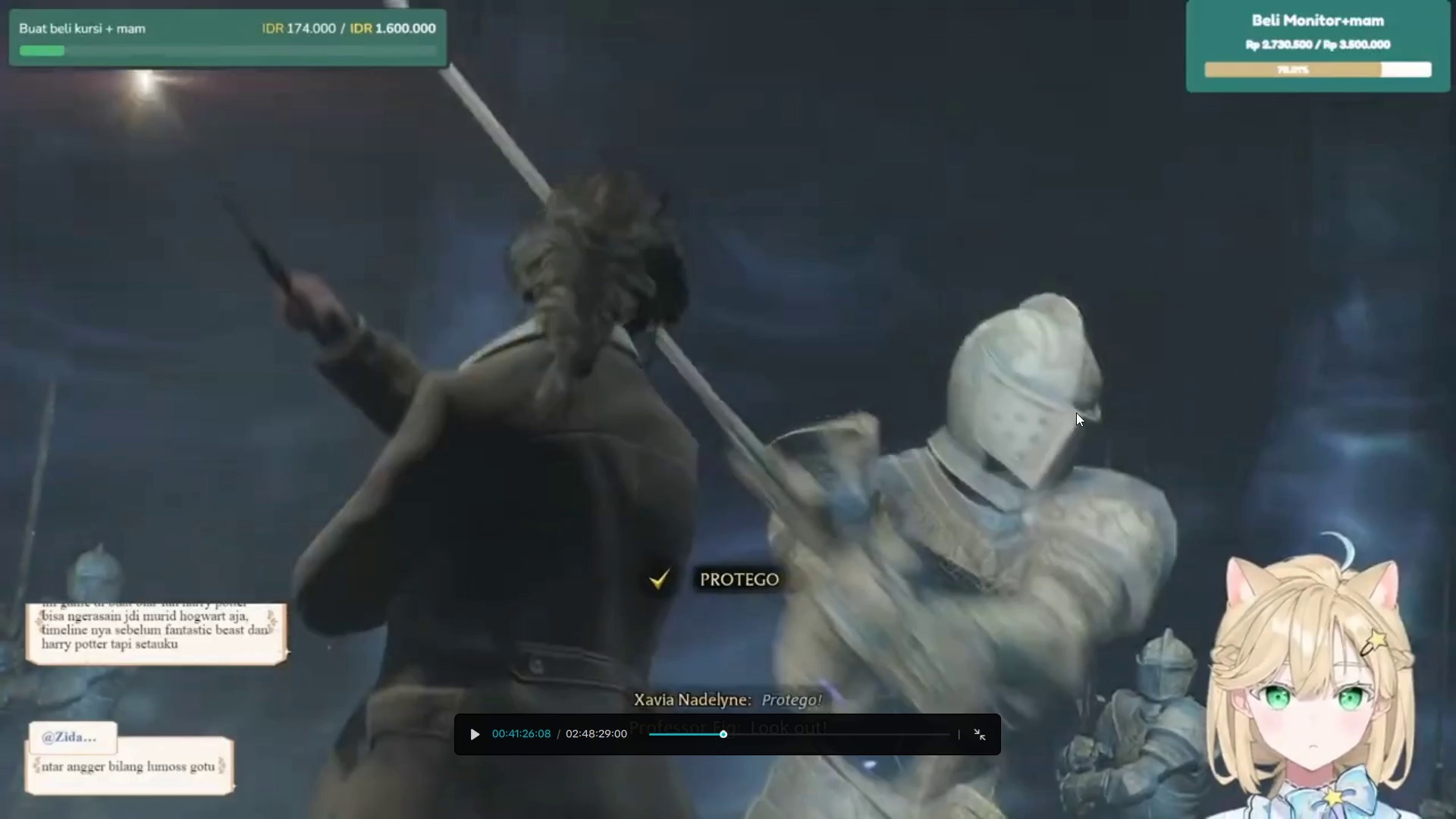 
key(Space)
 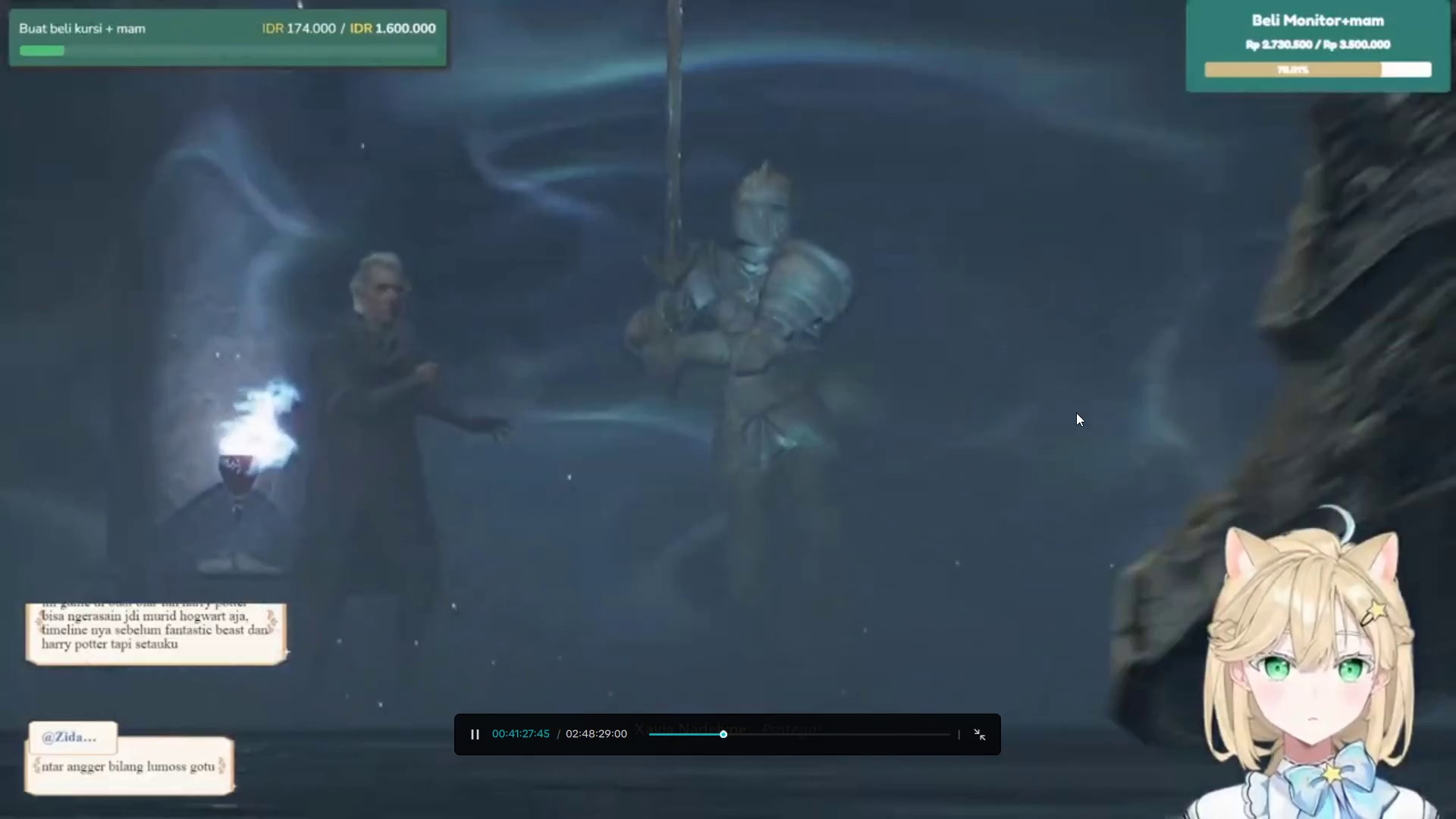 
key(Escape)
 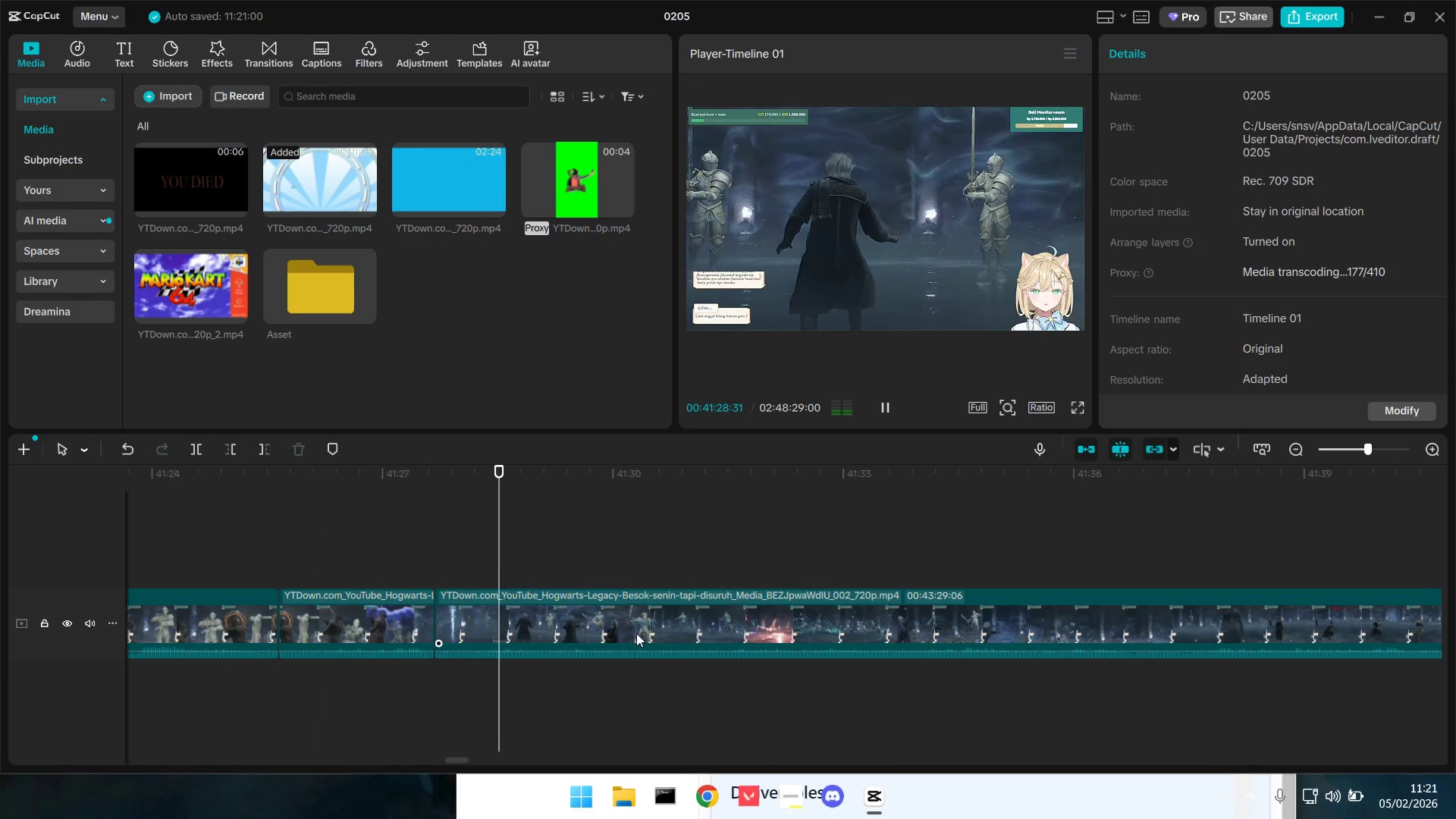 
key(Space)
 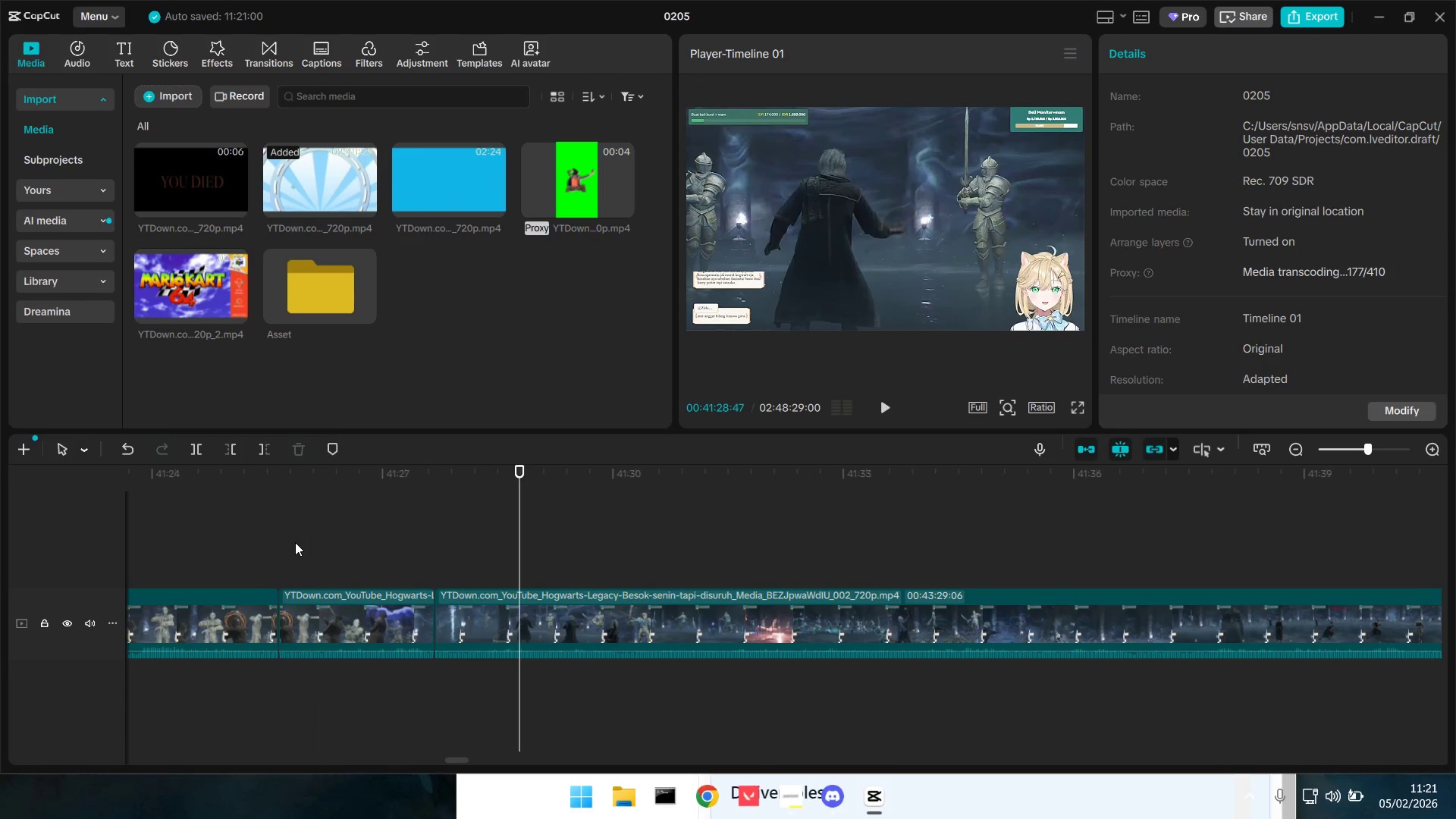 
left_click([295, 542])
 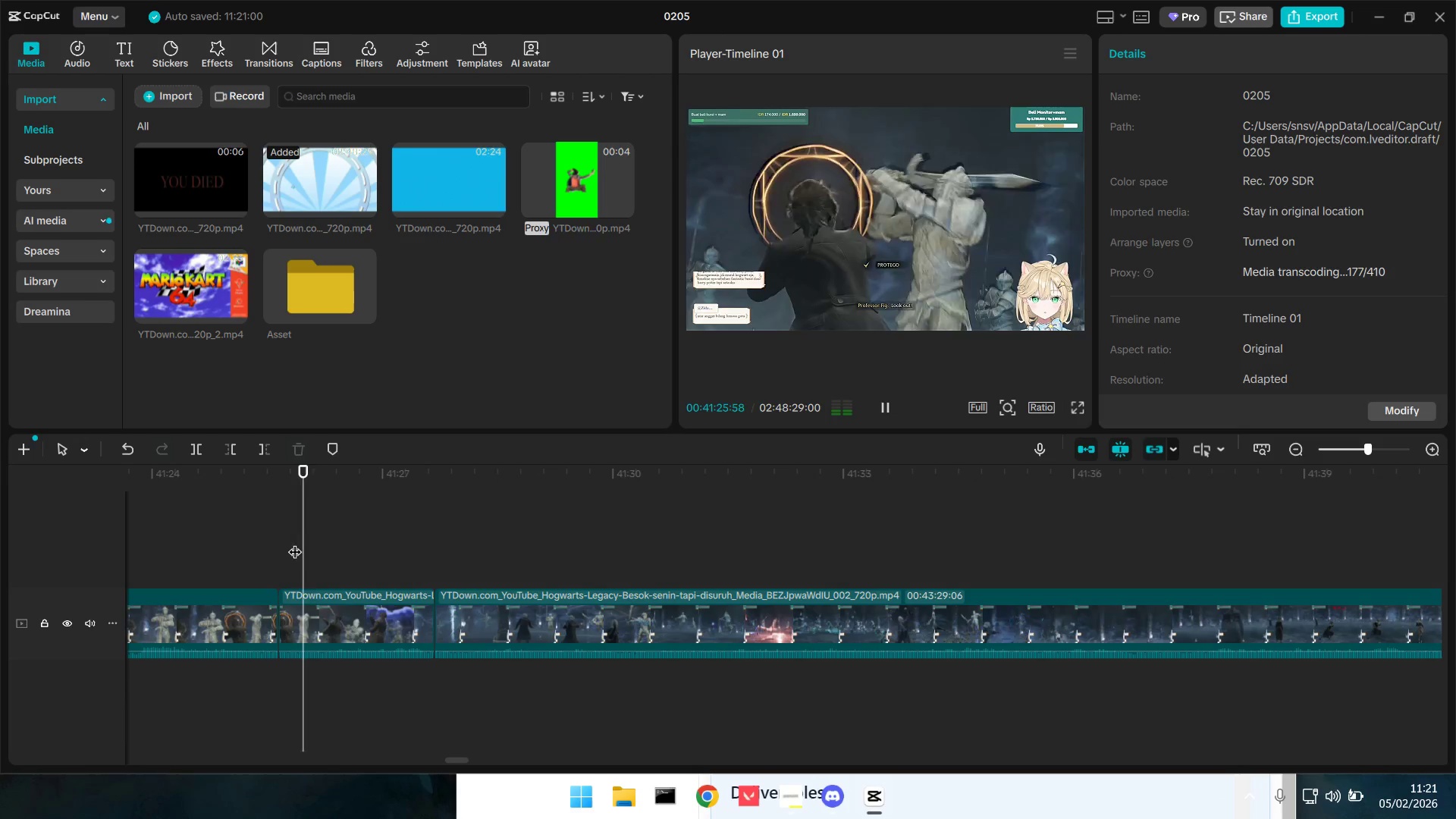 
key(Space)
 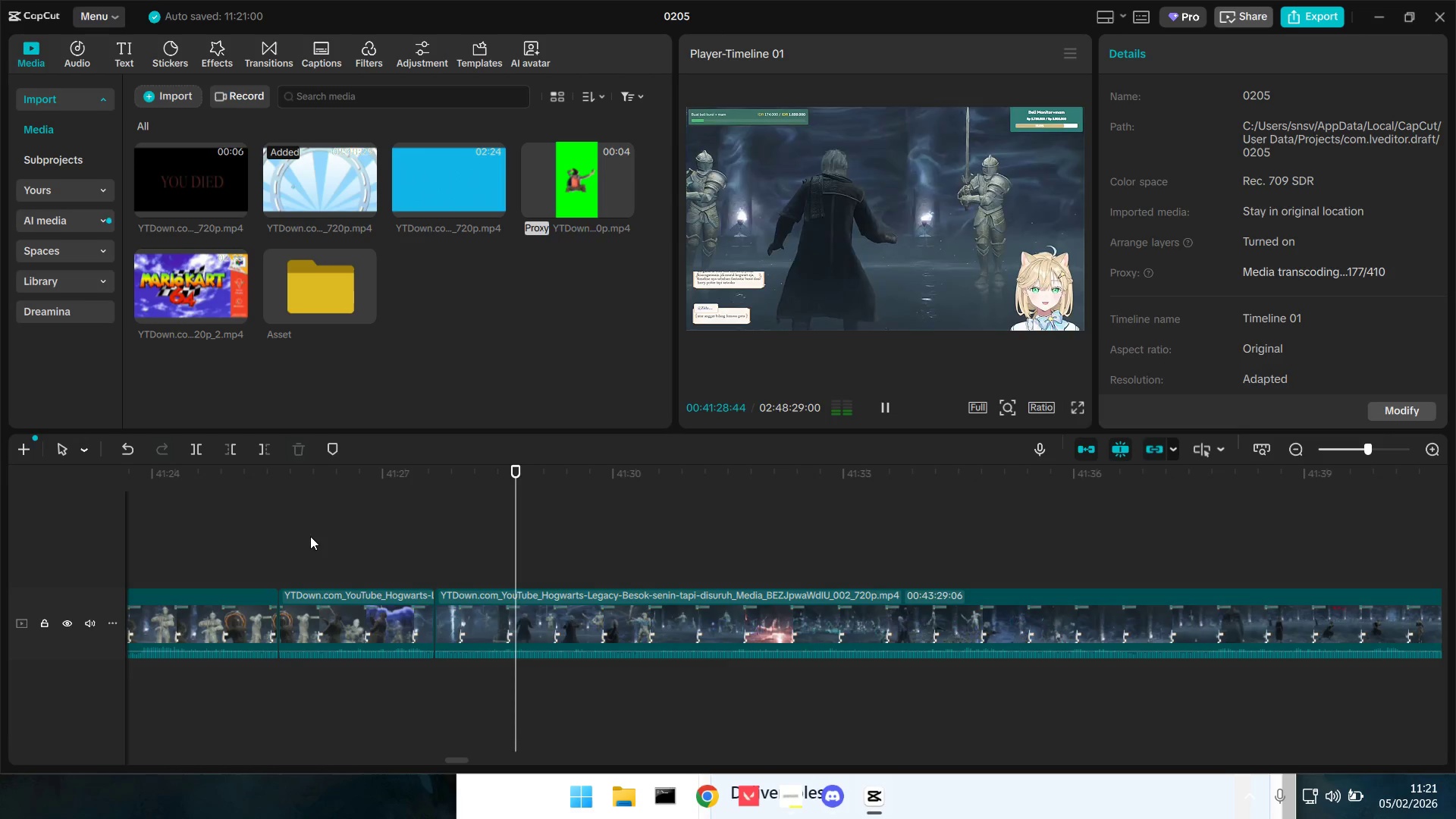 
key(Space)
 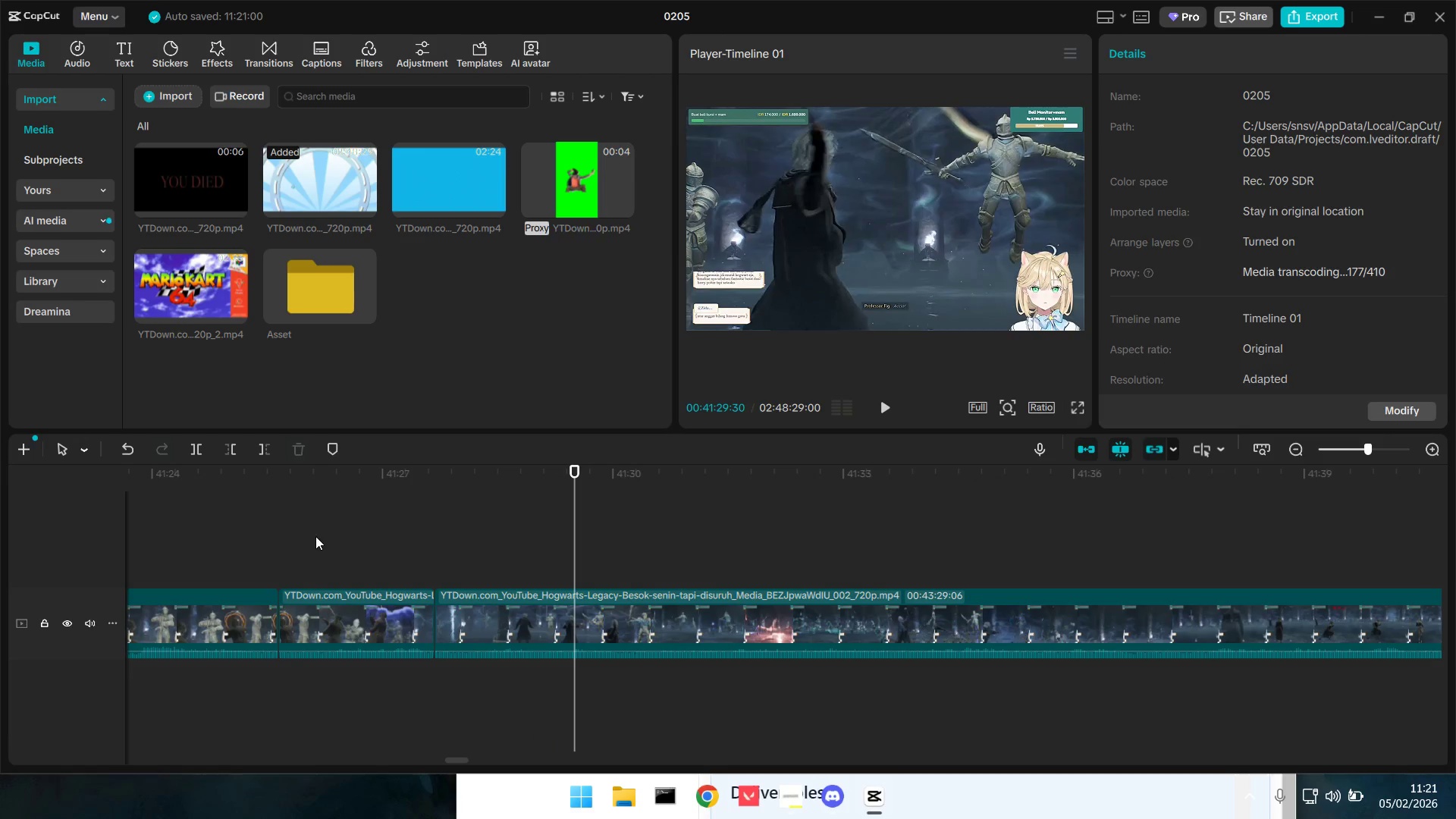 
key(Shift+E)
 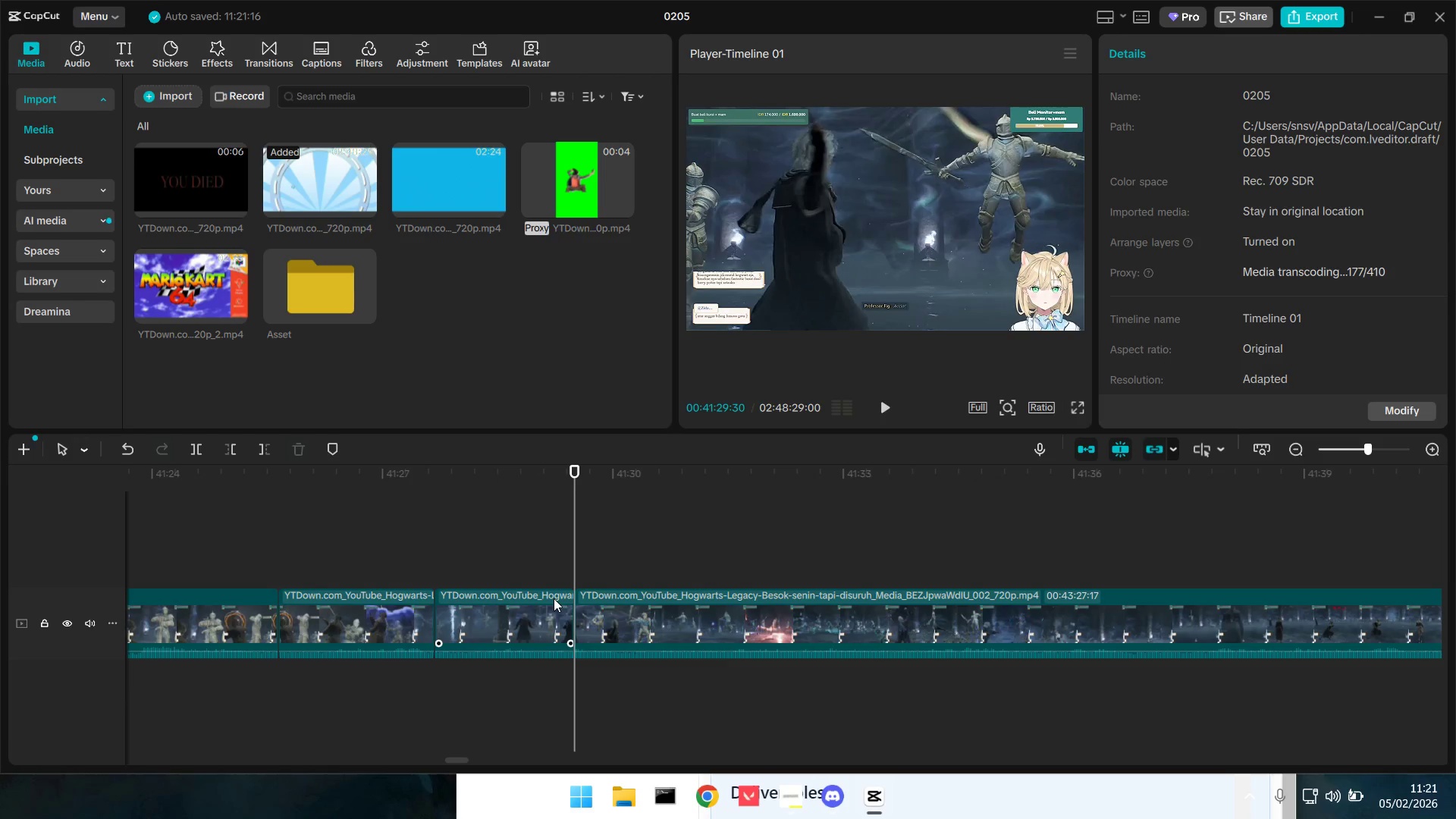 
key(Space)
 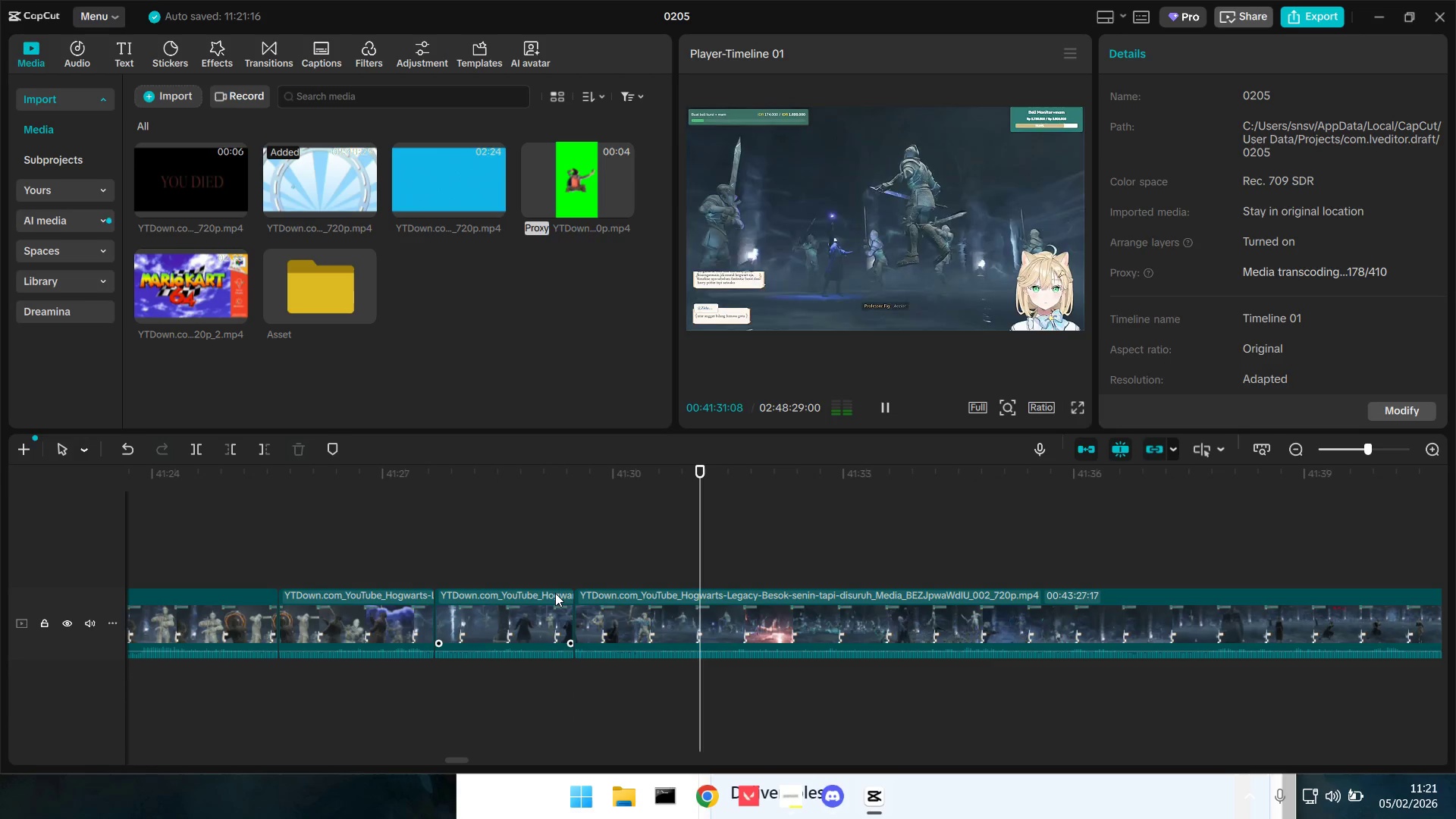 
key(Space)
 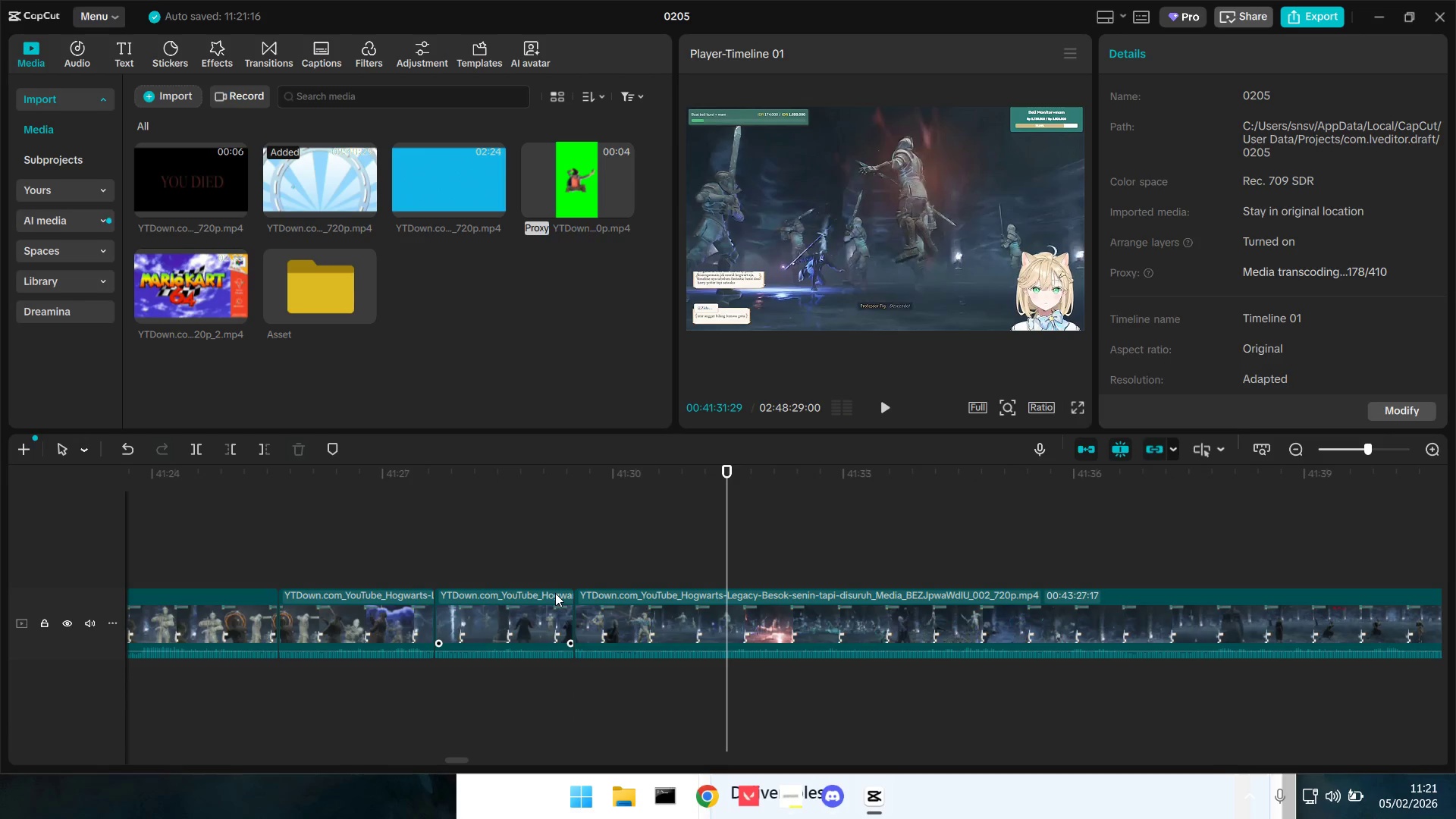 
key(Shift+E)
 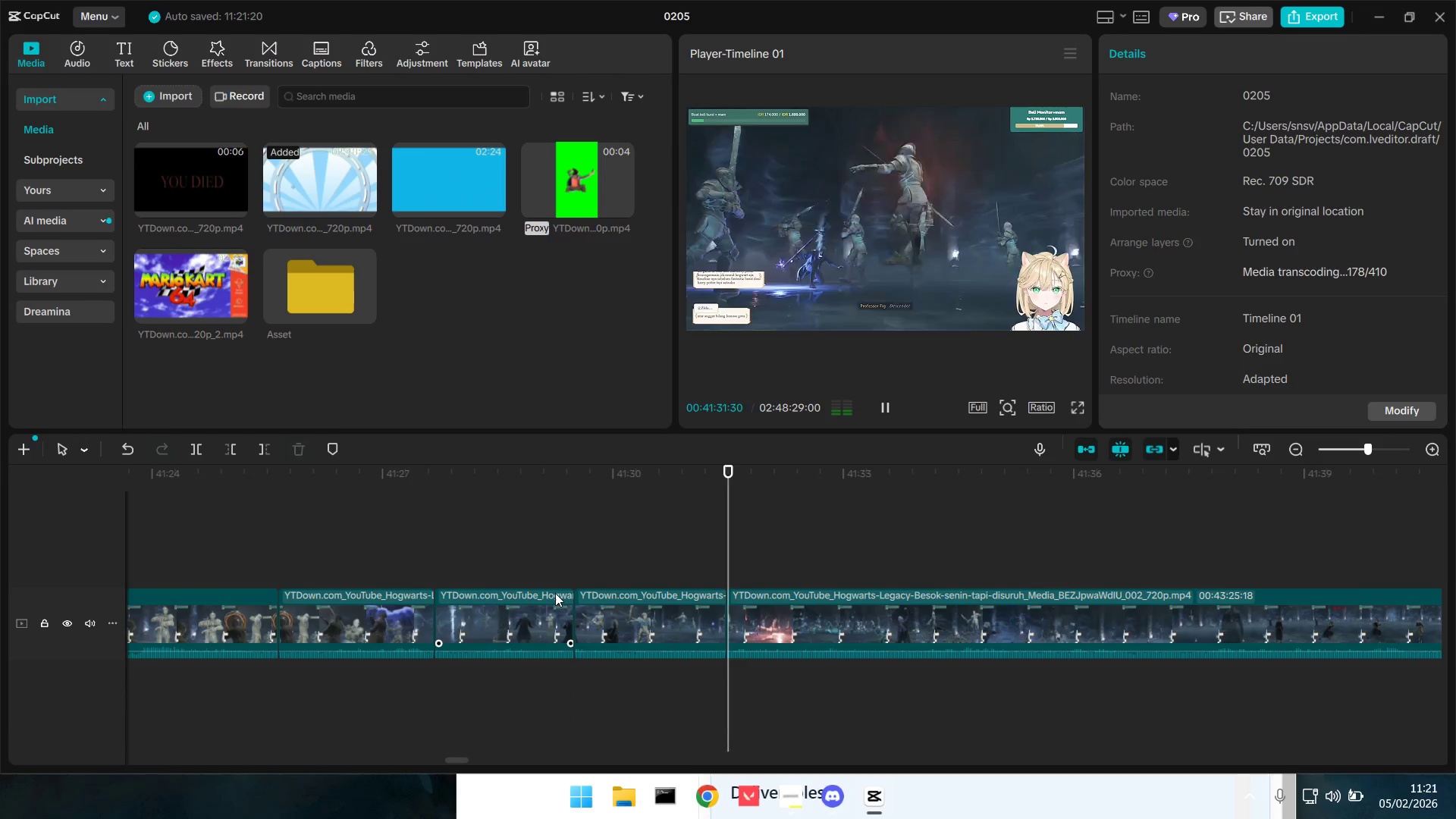 
key(Space)
 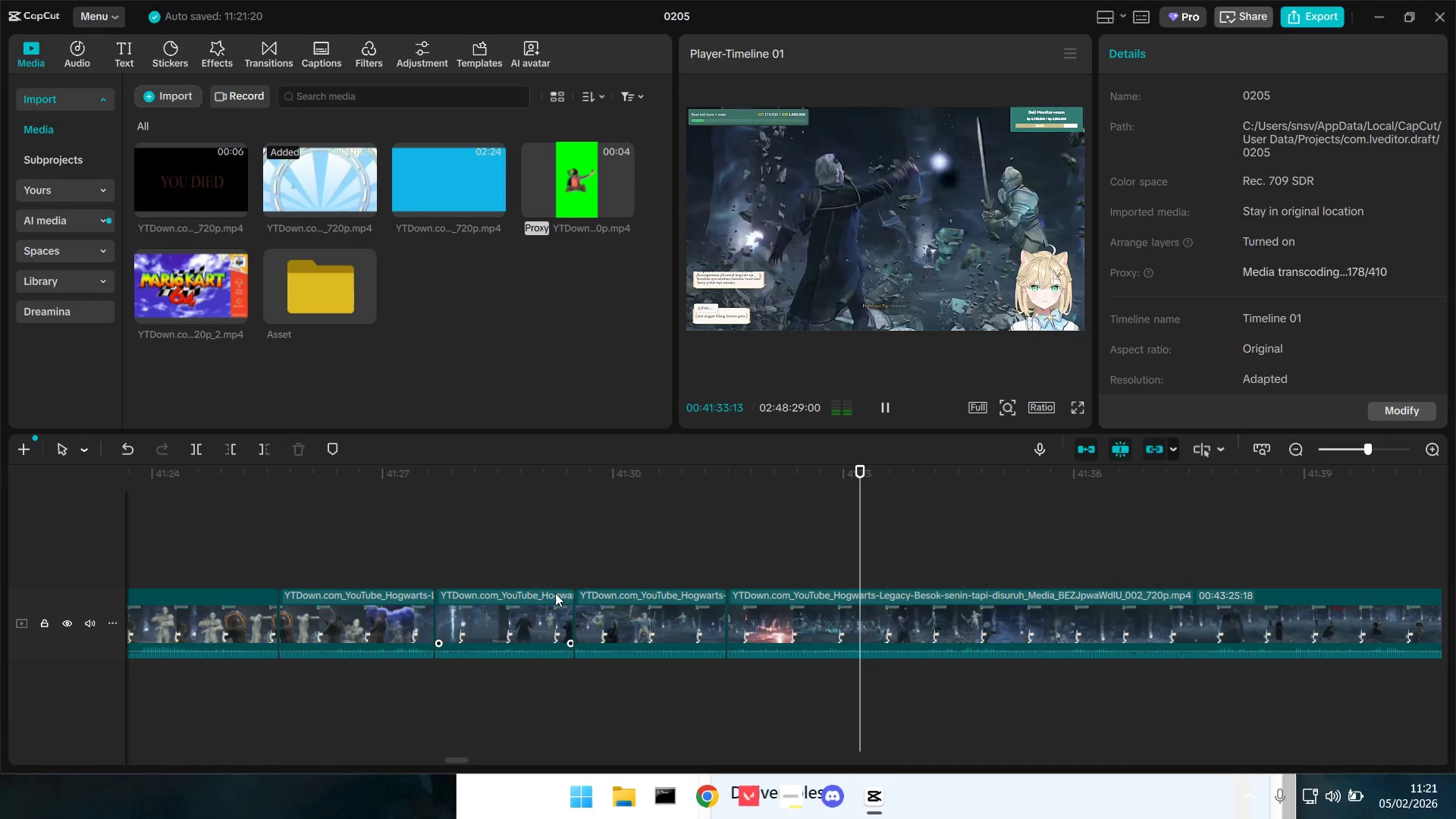 
key(Space)
 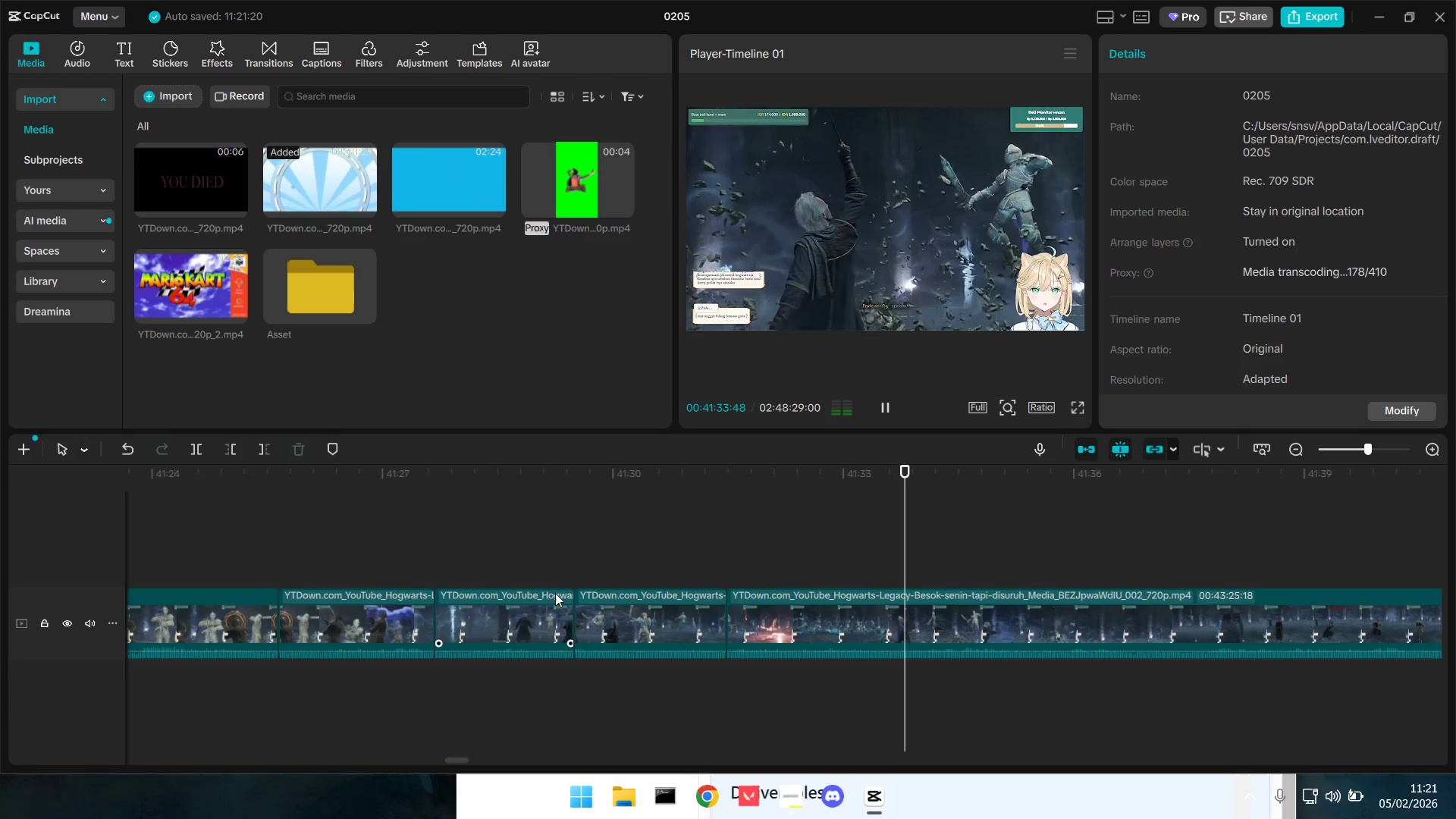 
key(Space)
 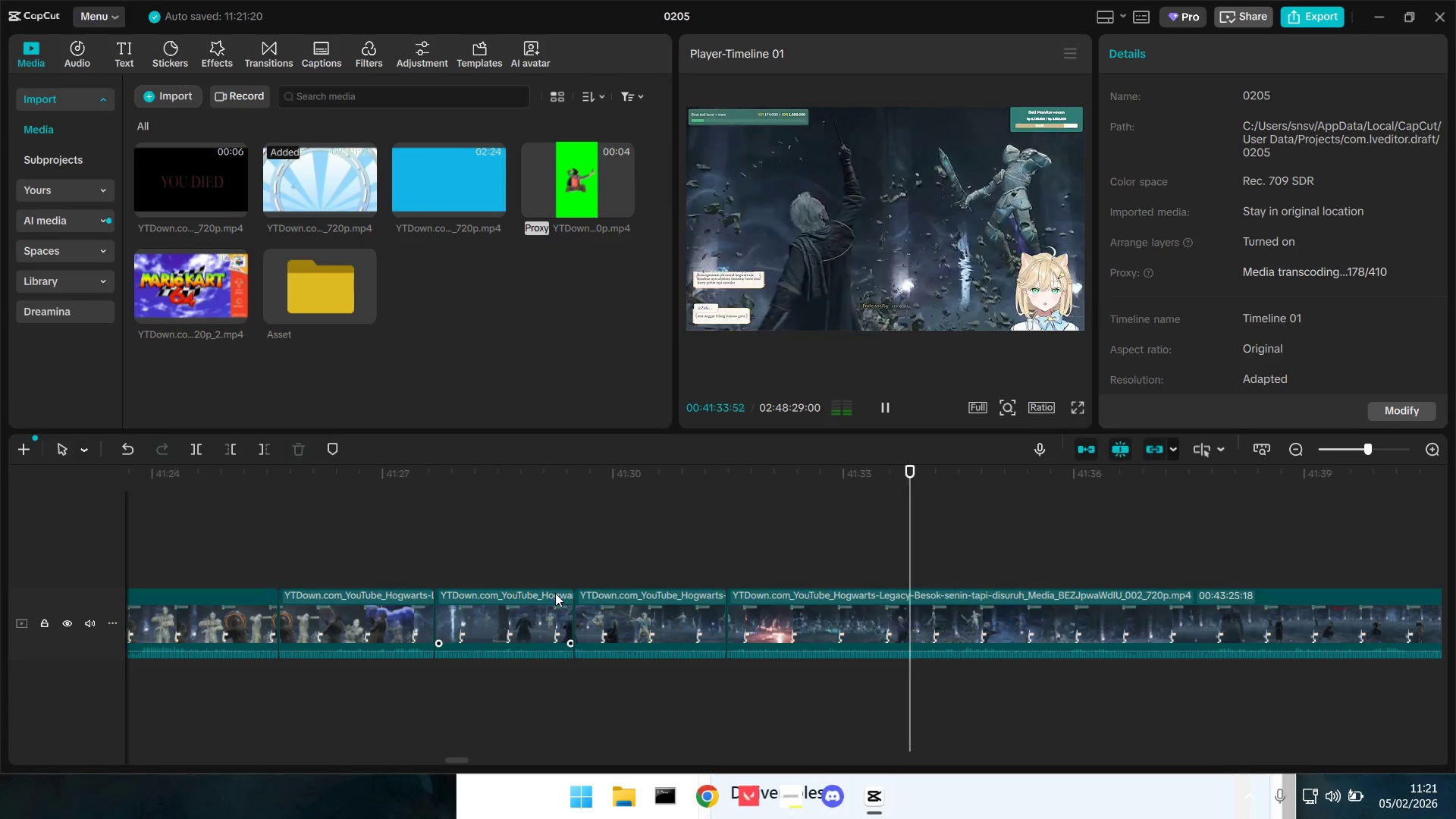 
key(Shift+E)
 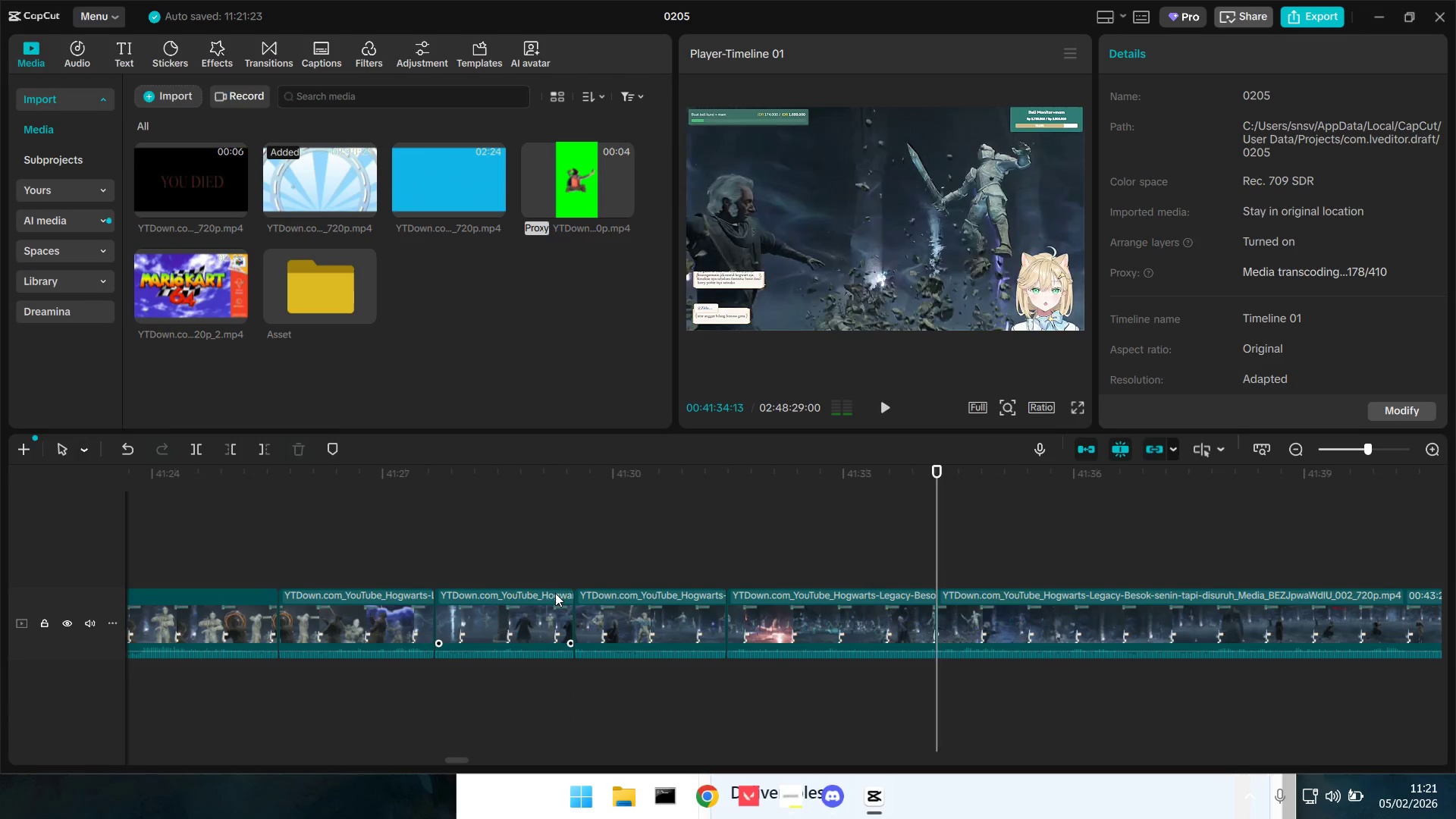 
key(Space)
 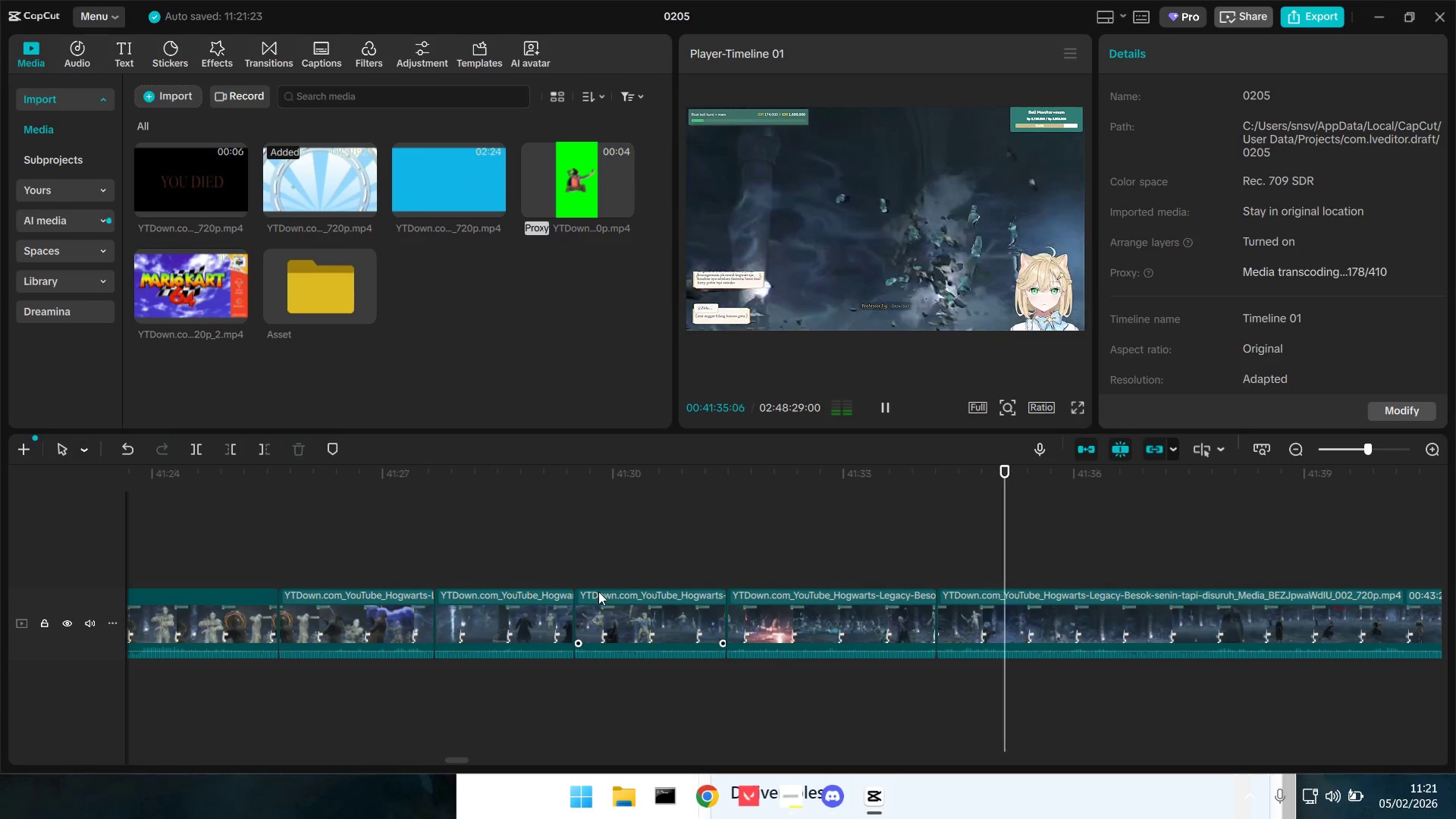 
key(Space)
 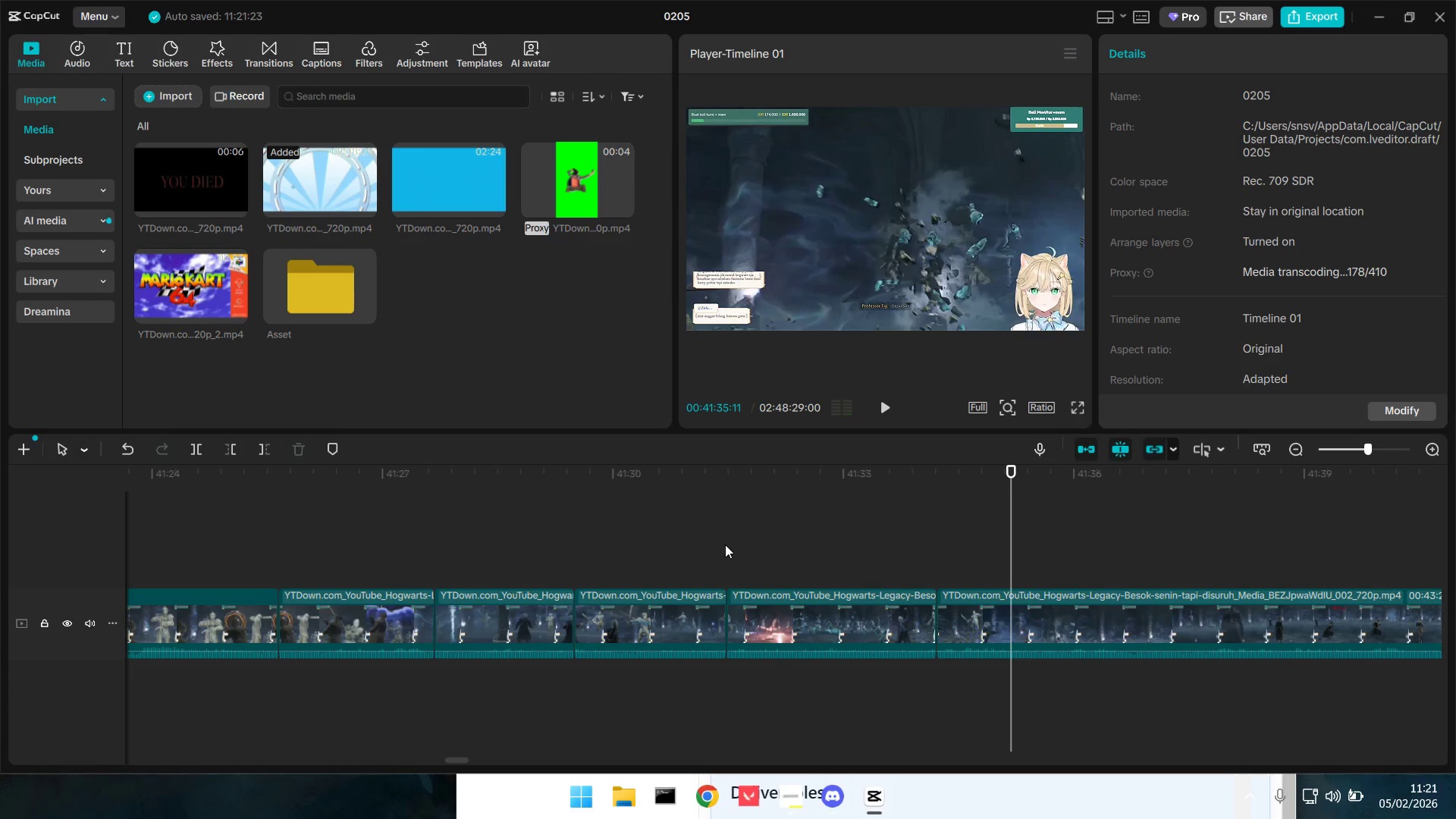 
left_click([725, 544])
 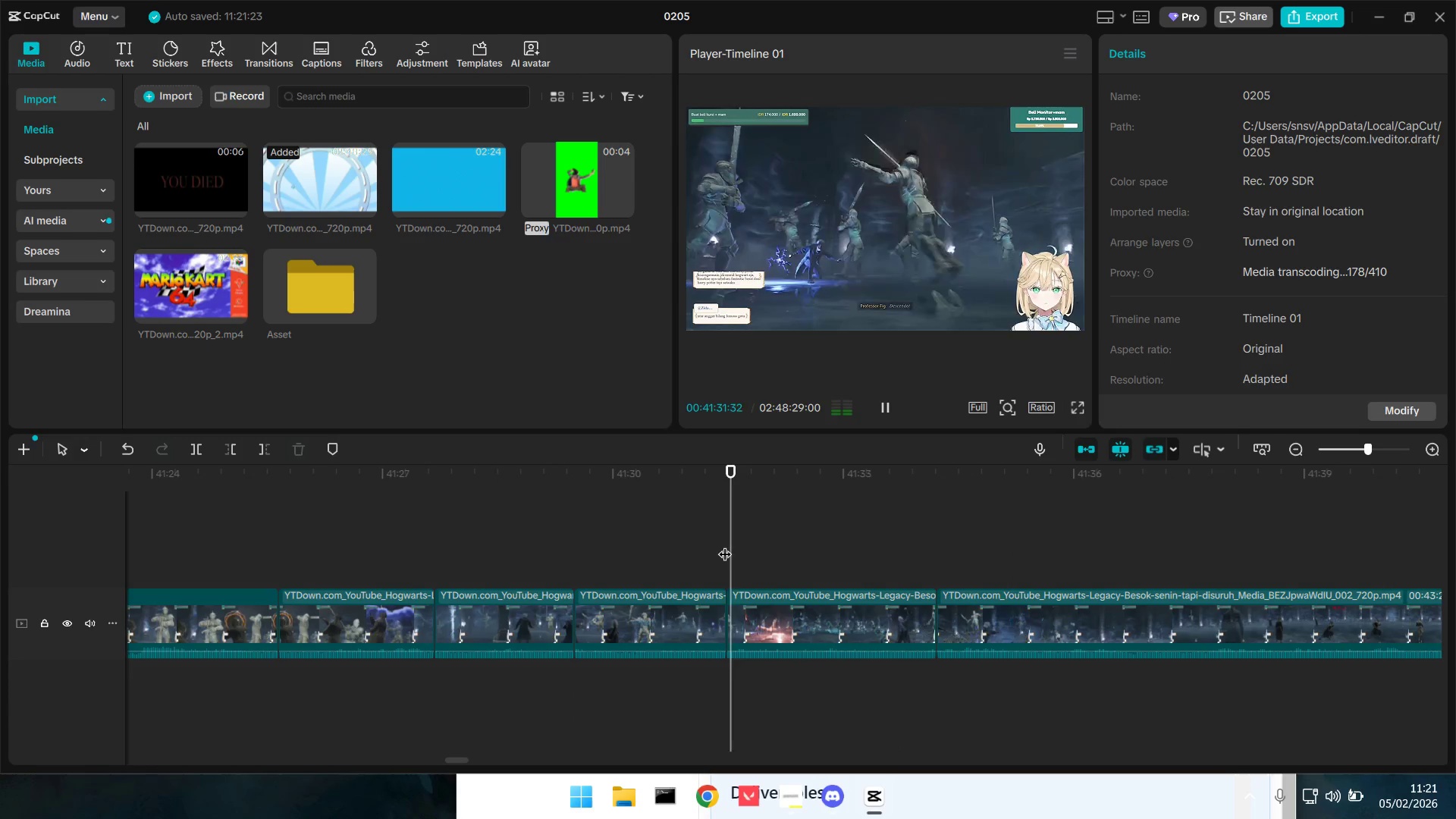 
key(Space)
 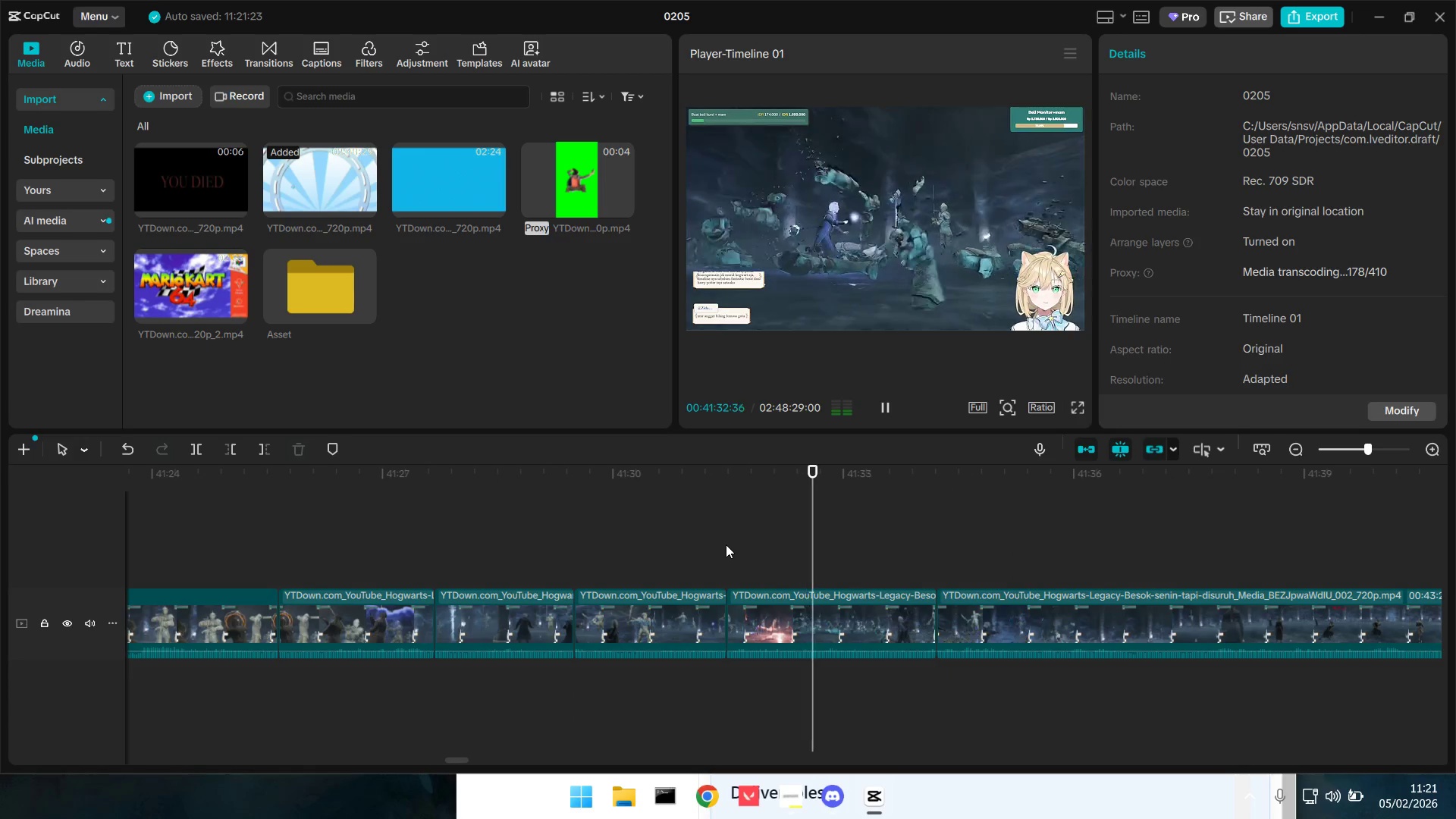 
key(Space)
 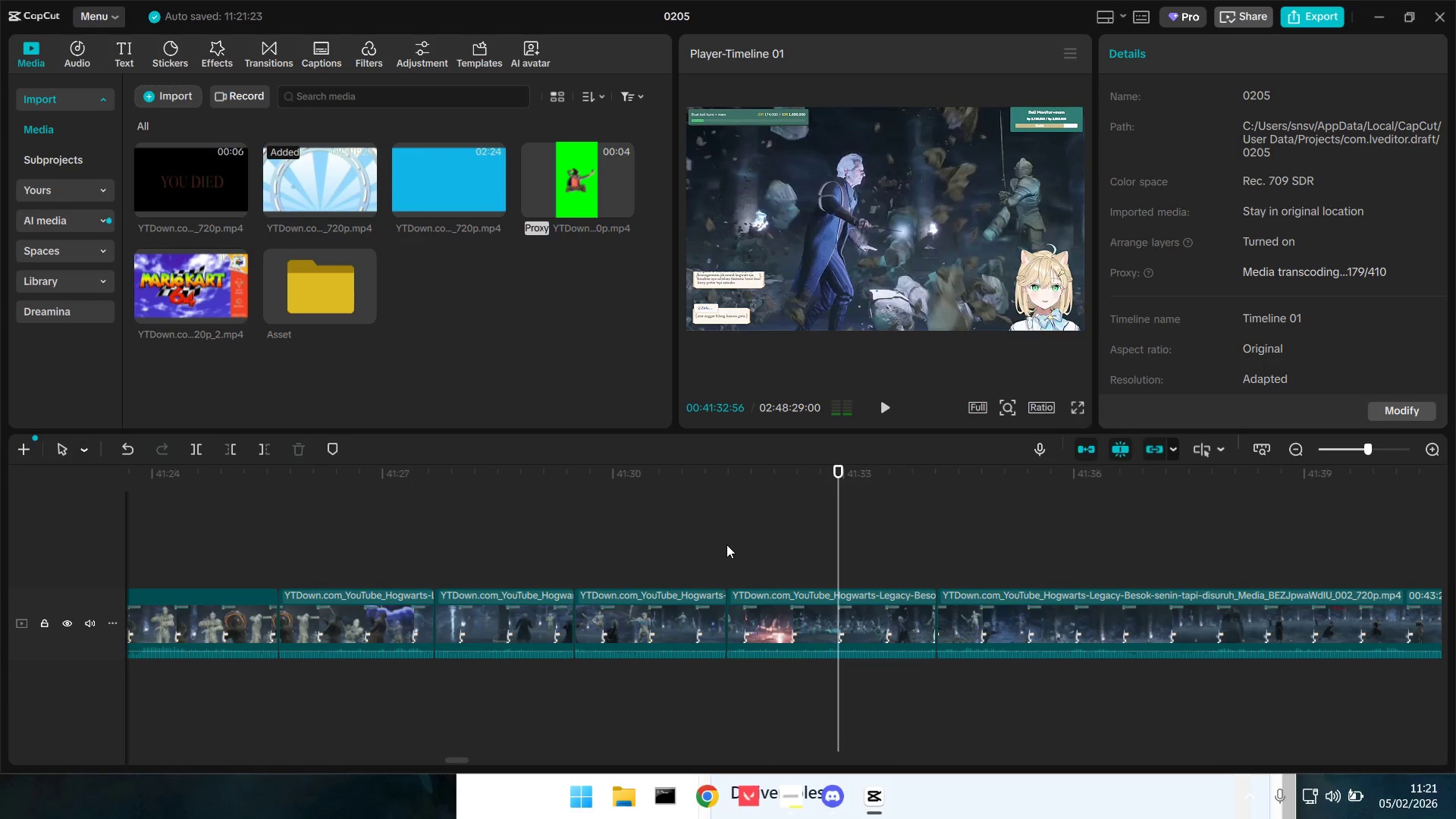 
key(Control+Z)
 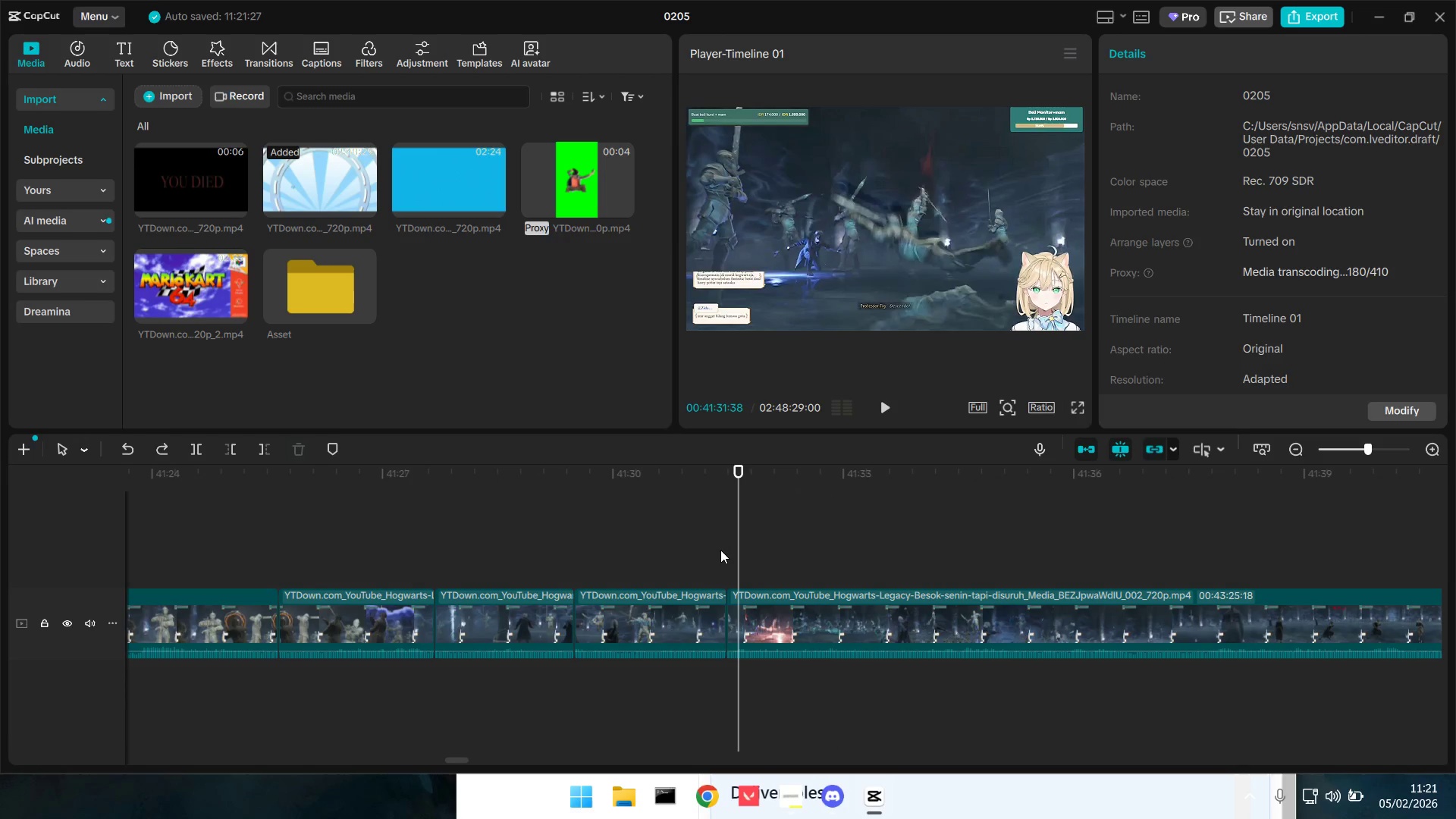 
double_click([718, 550])
 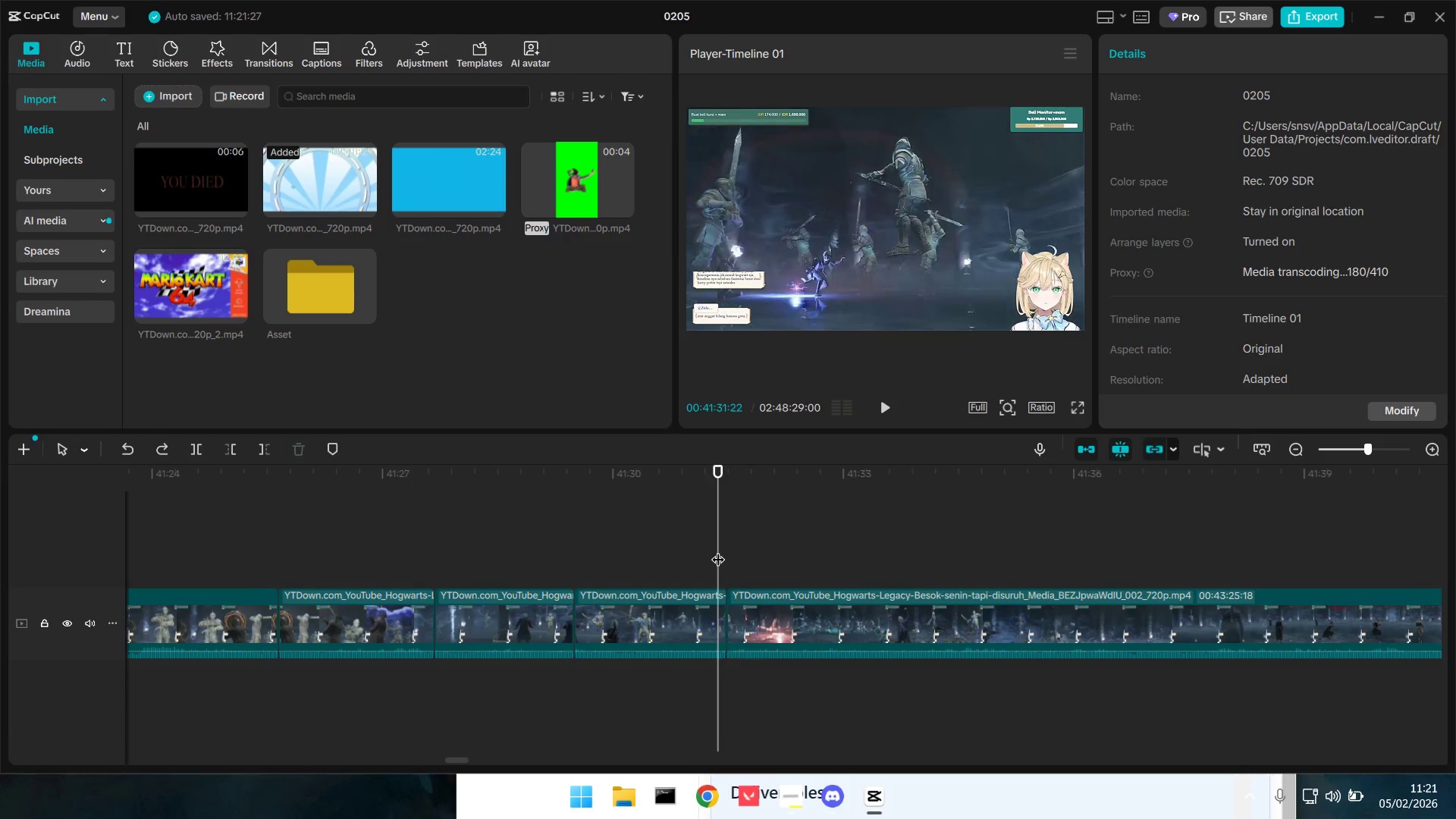 
key(E)
 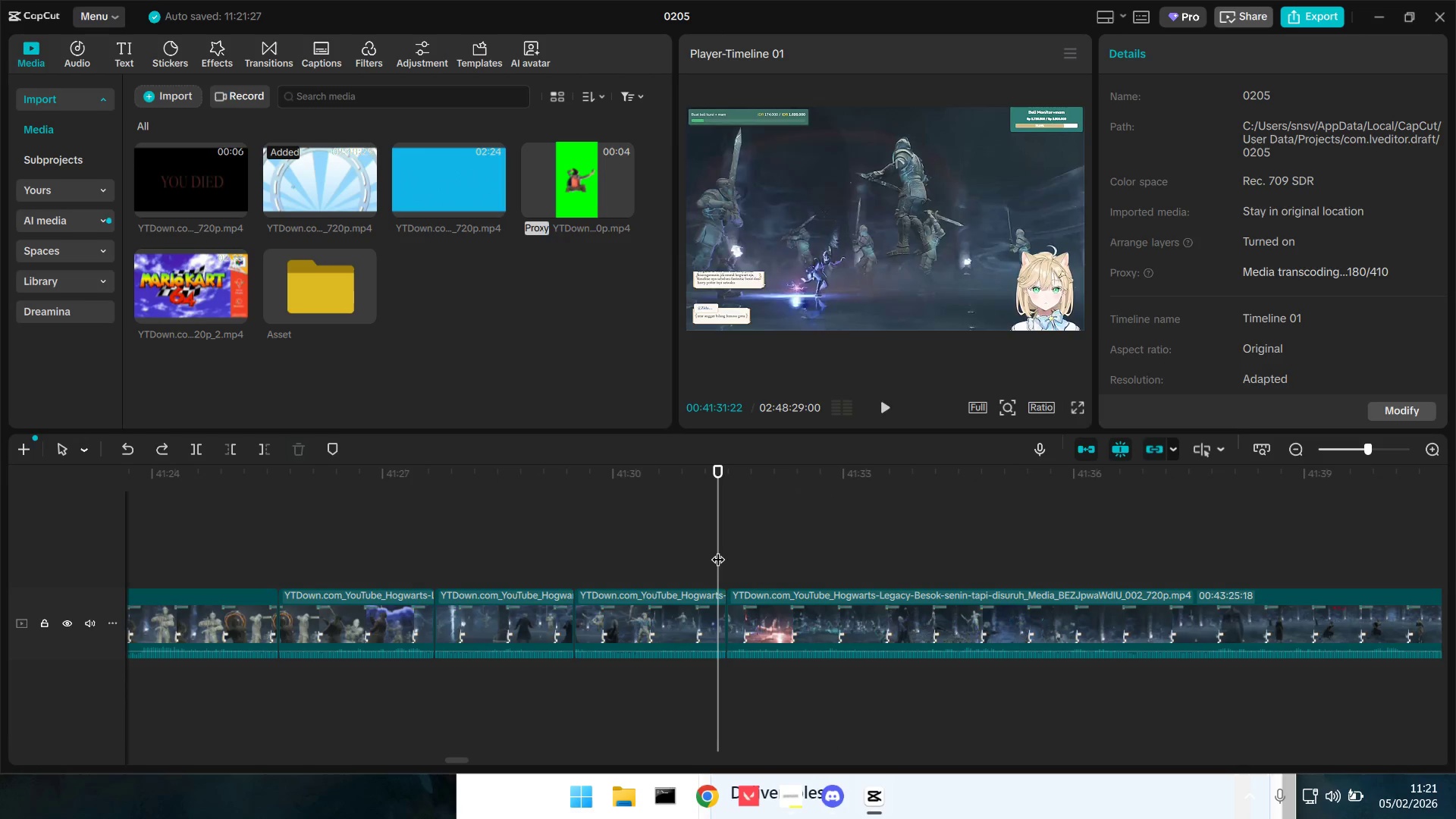 
key(Space)
 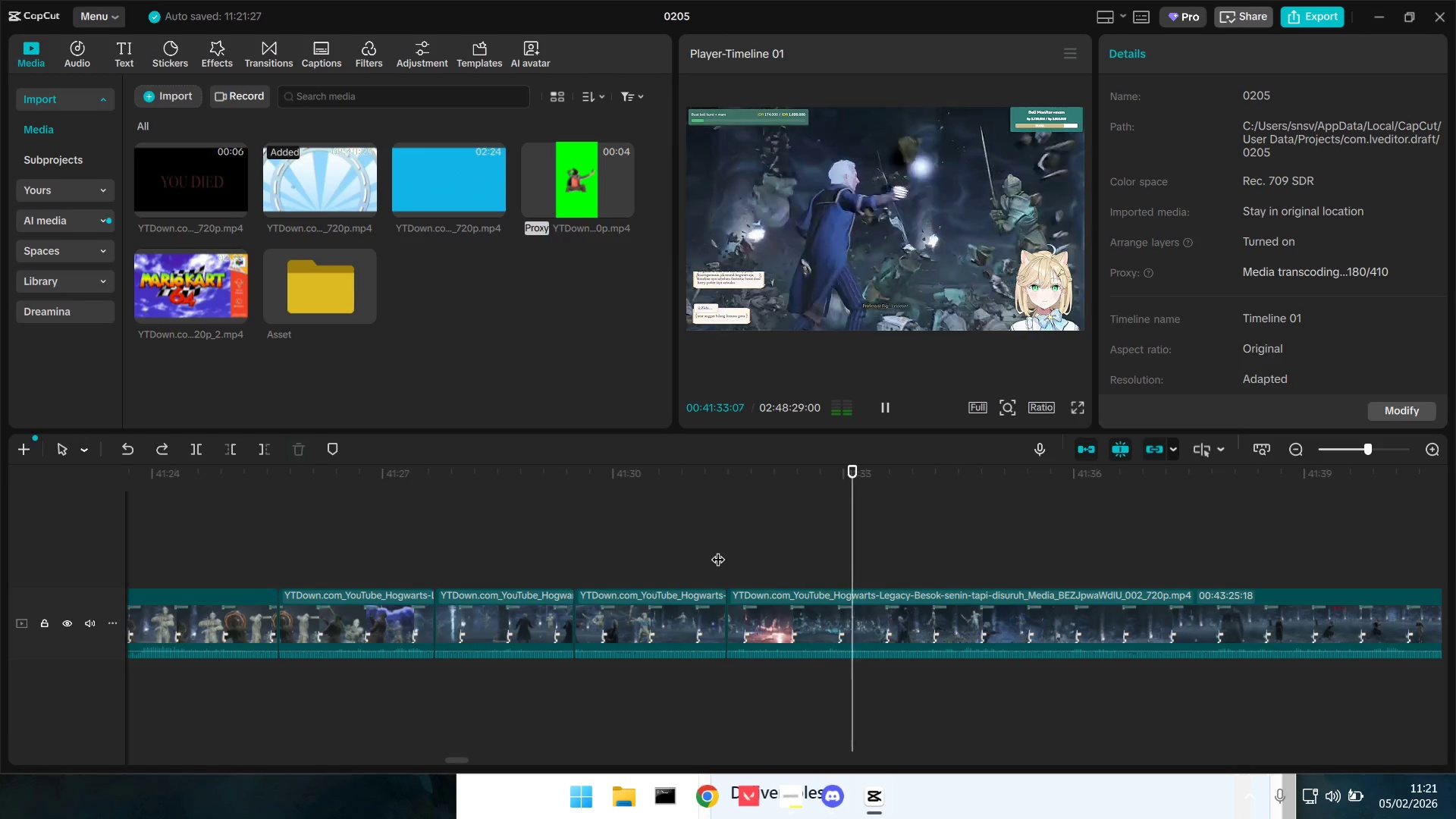 
key(Space)
 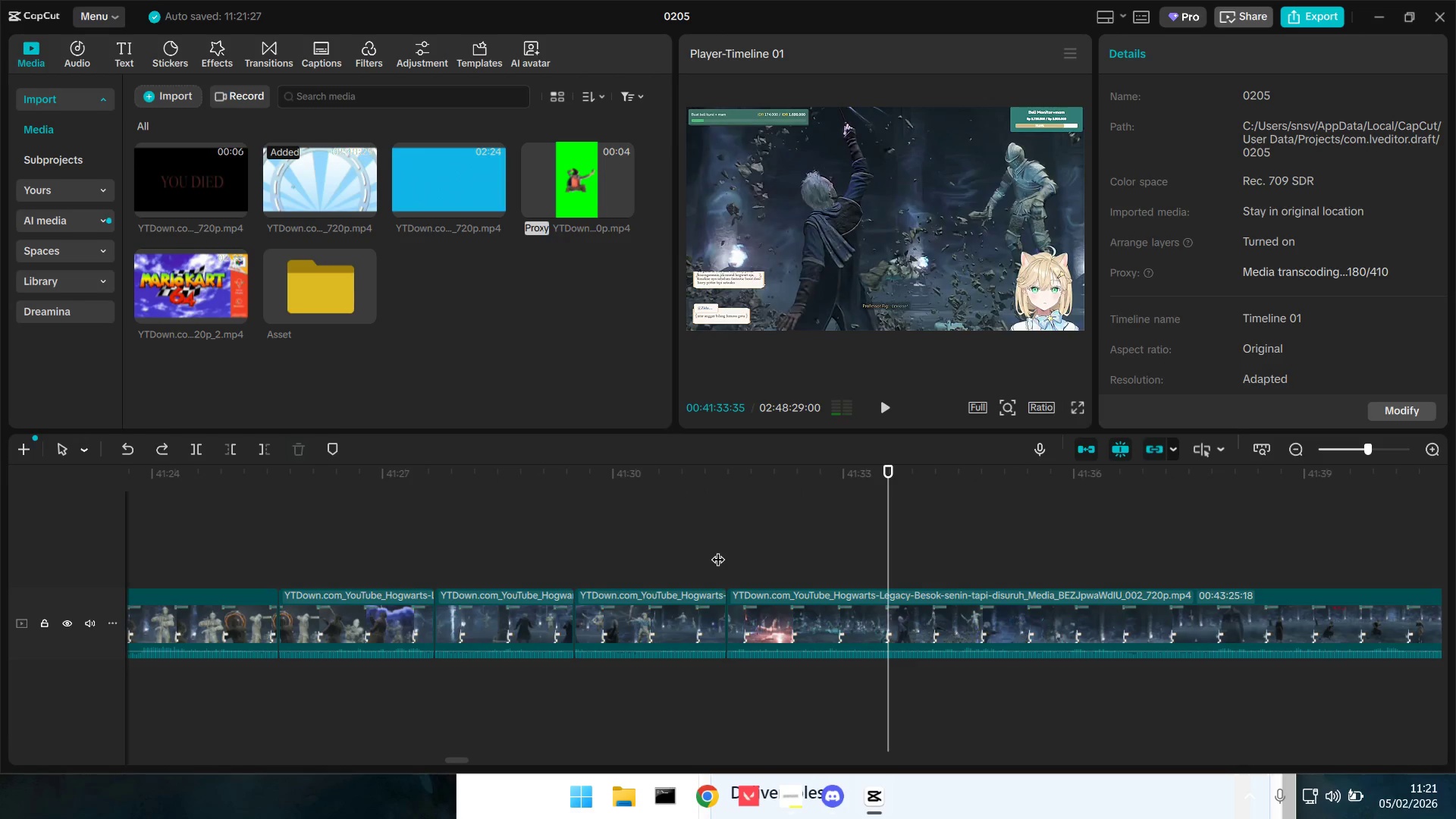 
hold_key(key=ShiftLeft, duration=0.36)
 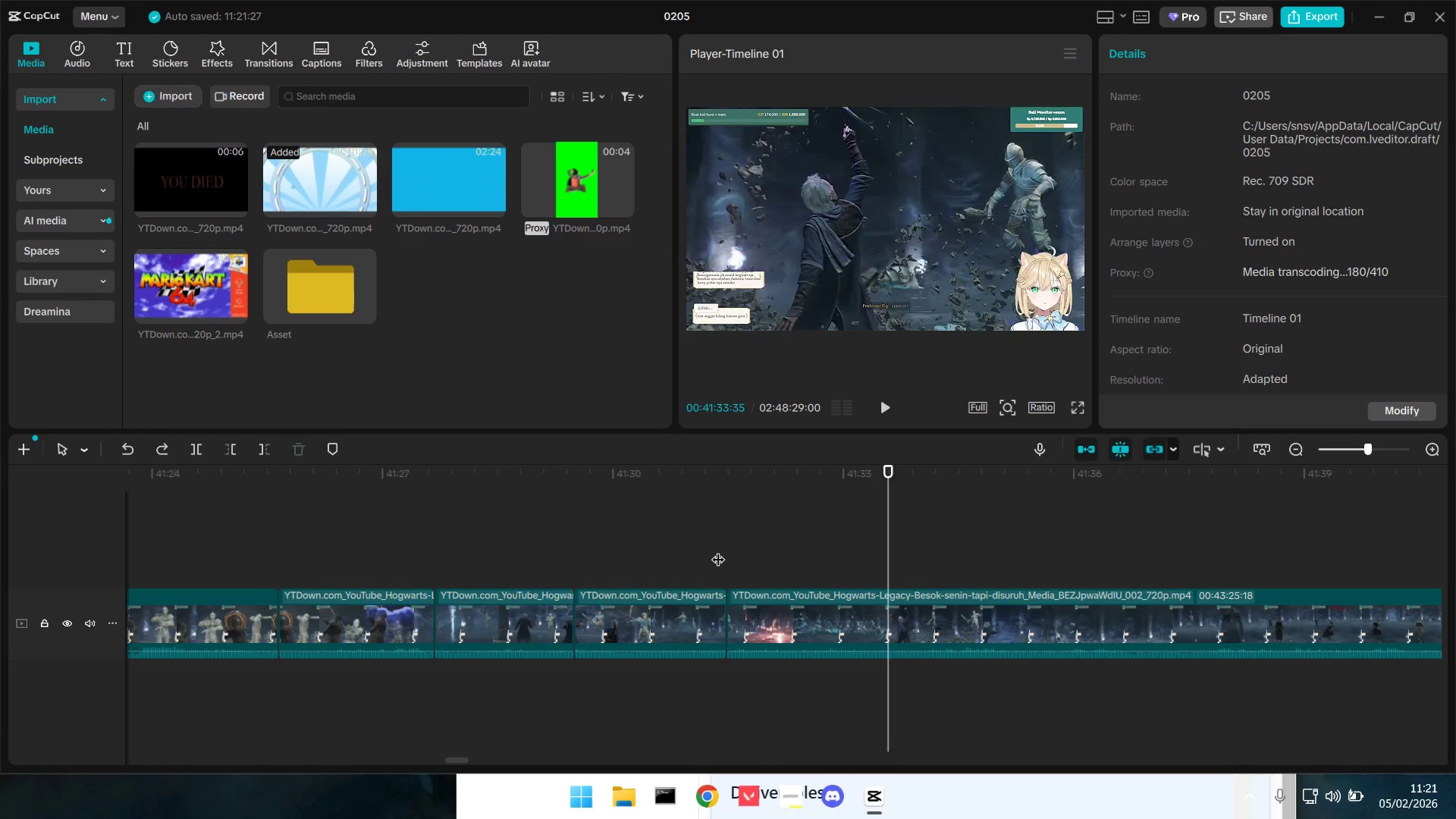 
key(Space)
 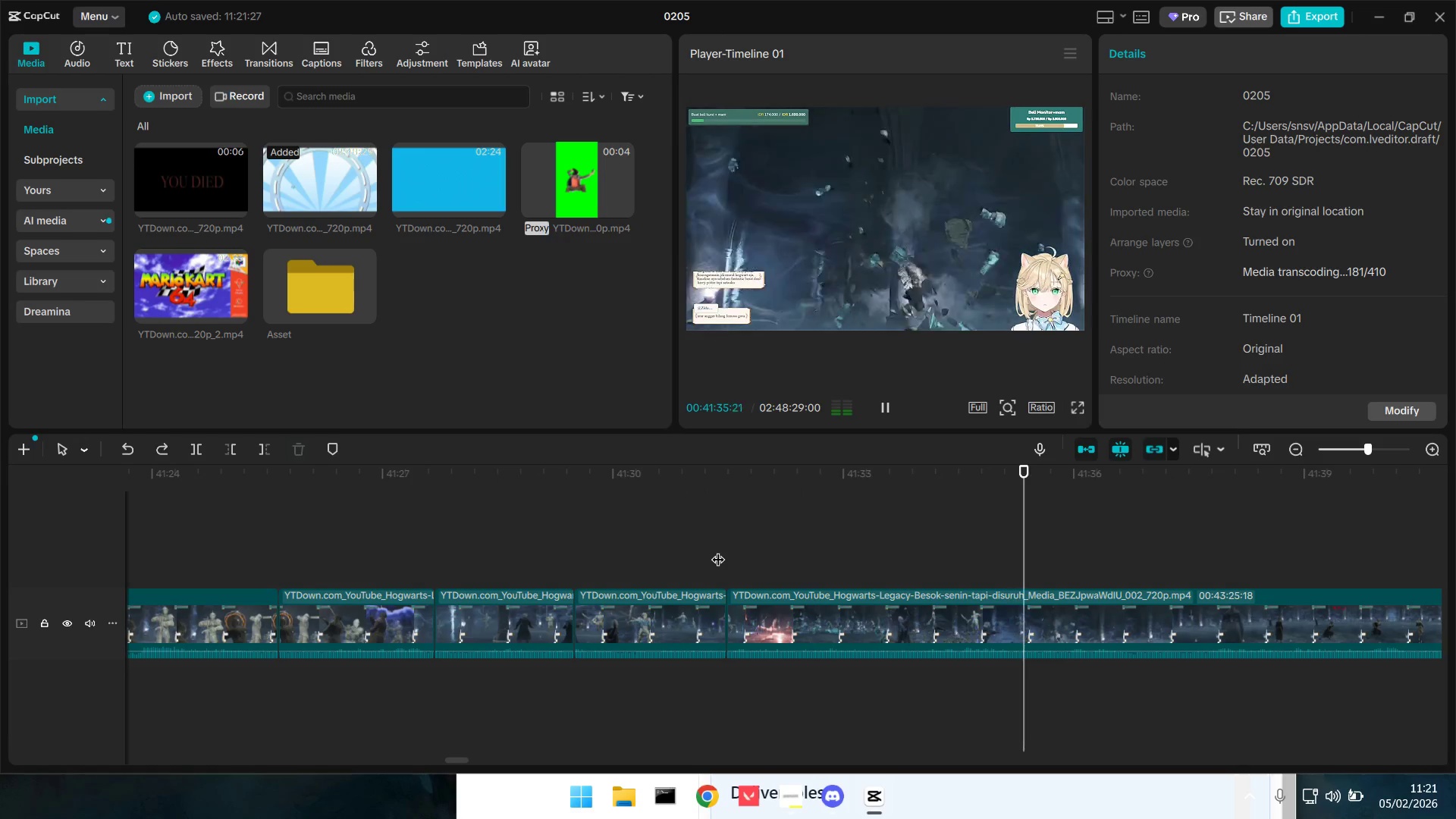 
hold_key(key=ControlLeft, duration=0.95)
scroll: coordinate [708, 601], scroll_direction: down, amount: 8.0
 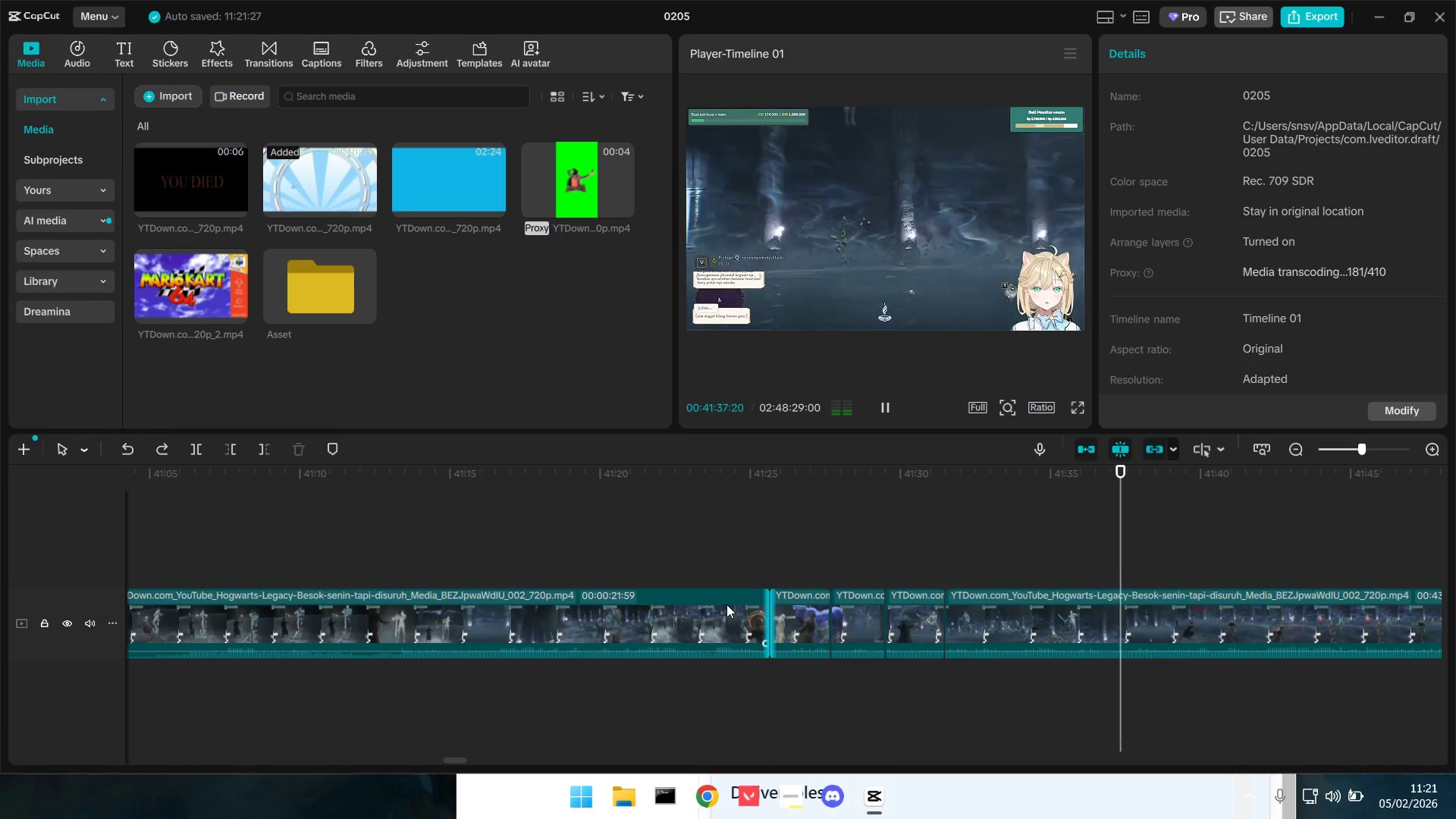 
key(Space)
 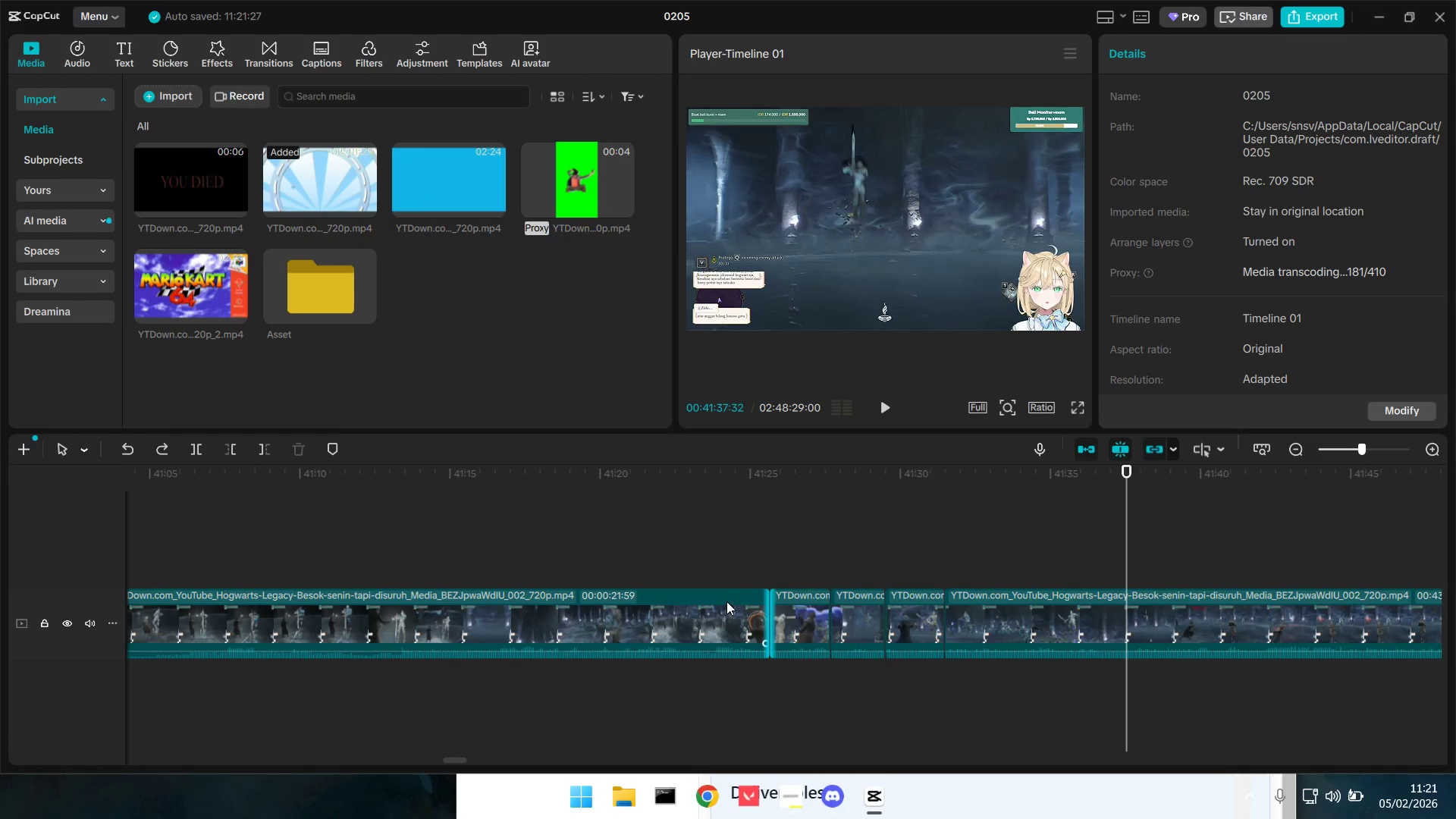 
key(Shift+E)
 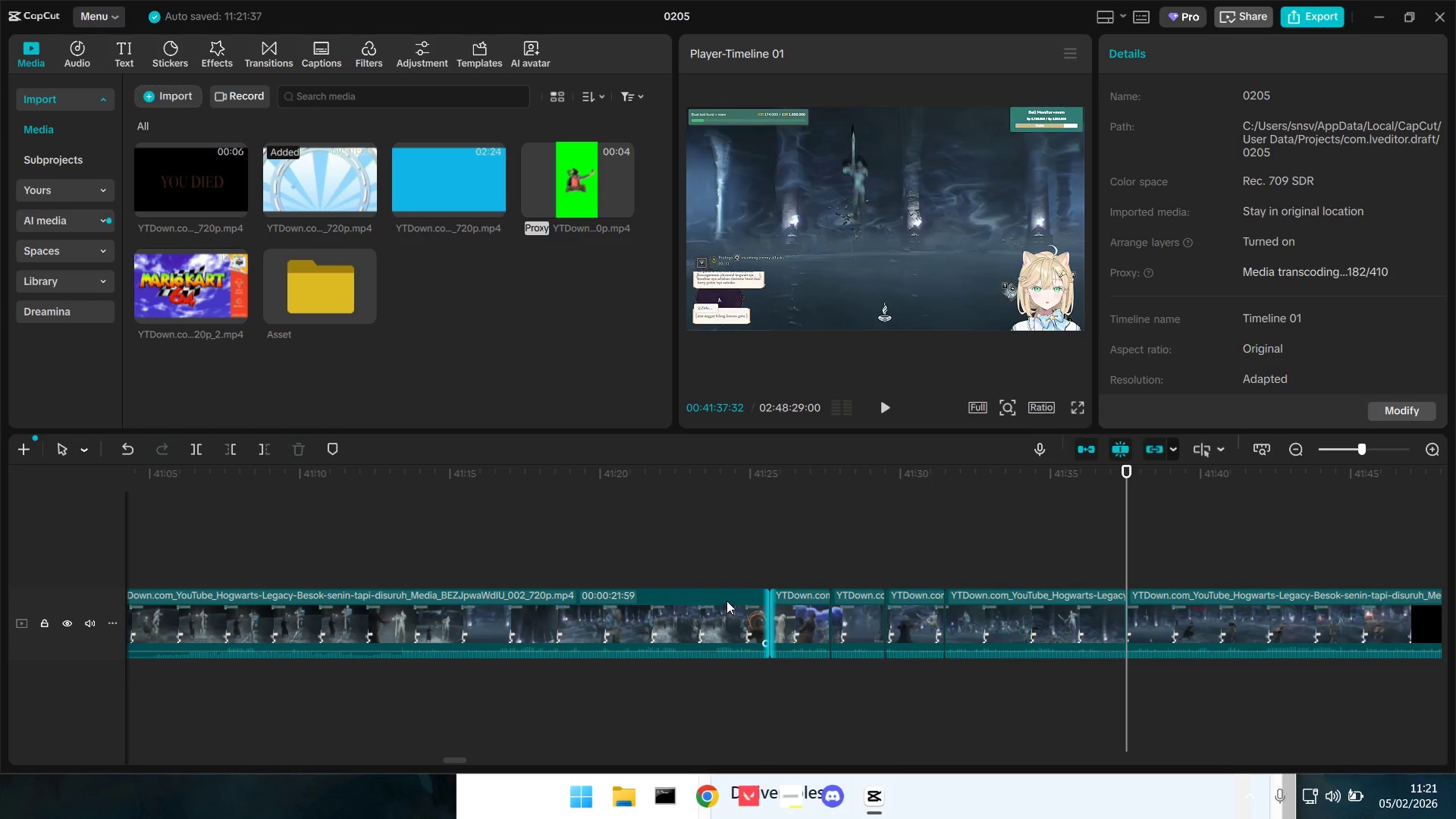 
key(Space)
 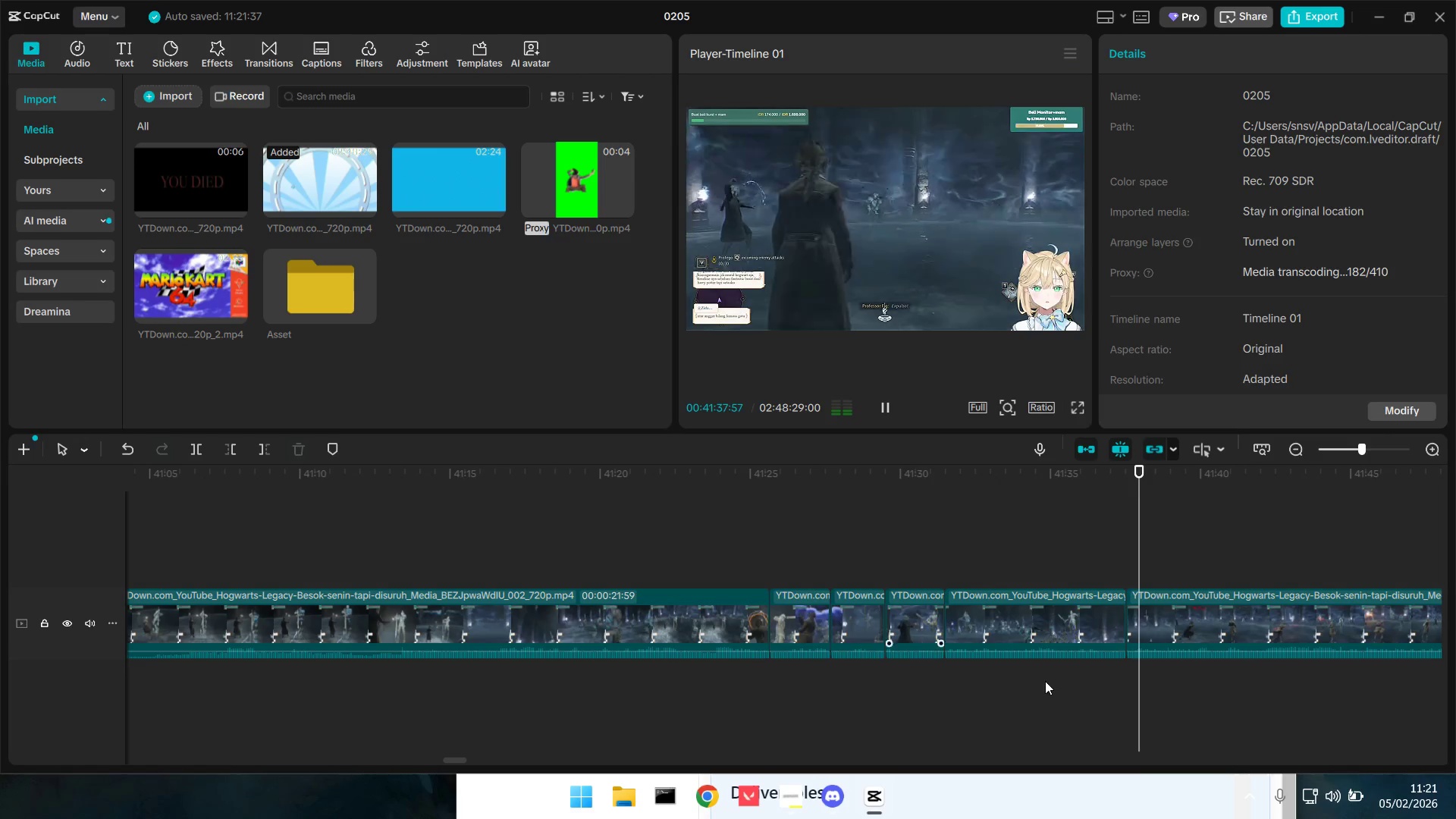 
hold_key(key=ControlLeft, duration=0.86)
scroll: coordinate [1021, 682], scroll_direction: down, amount: 4.0
 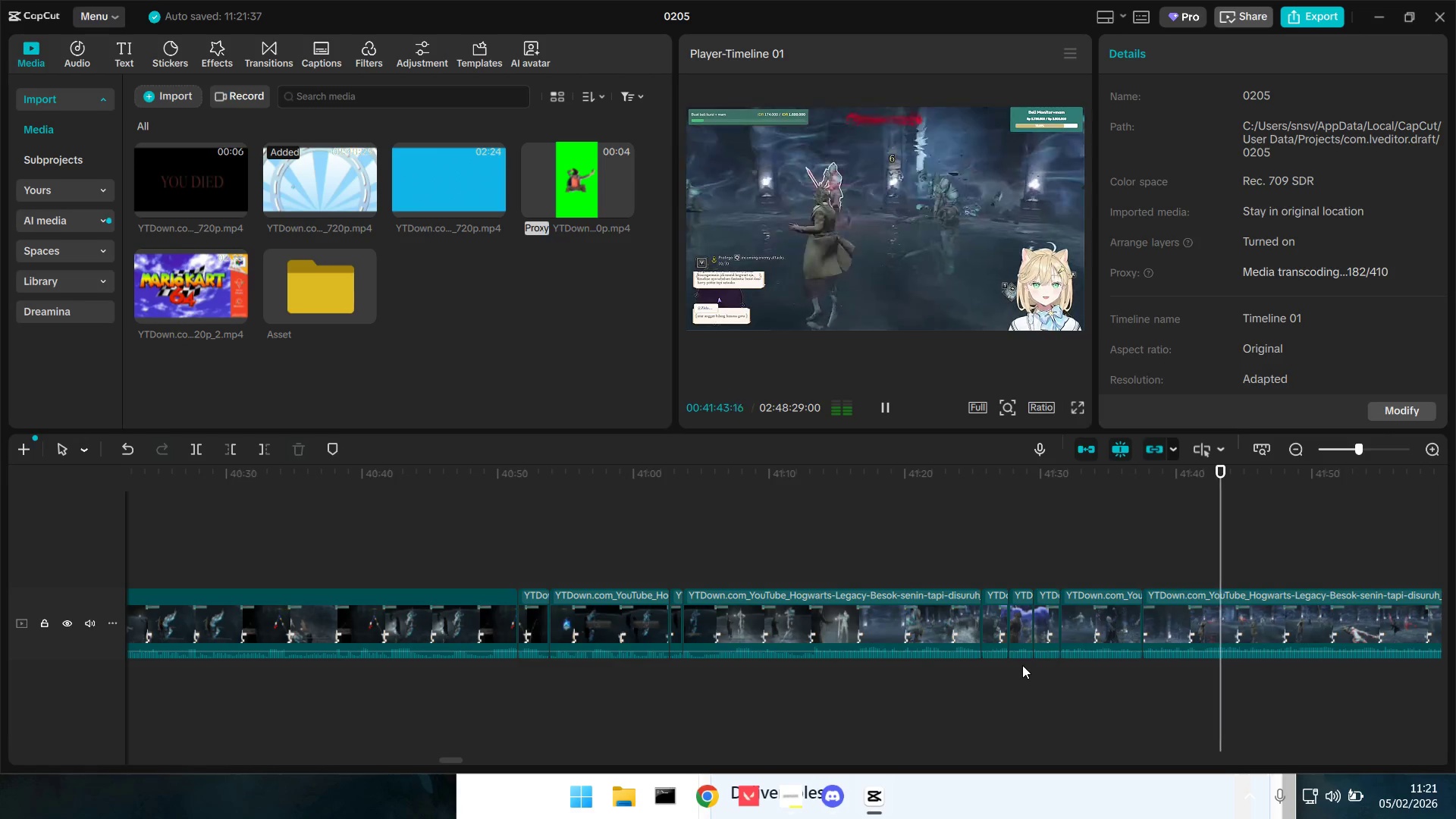 
wait(9.01)
 